 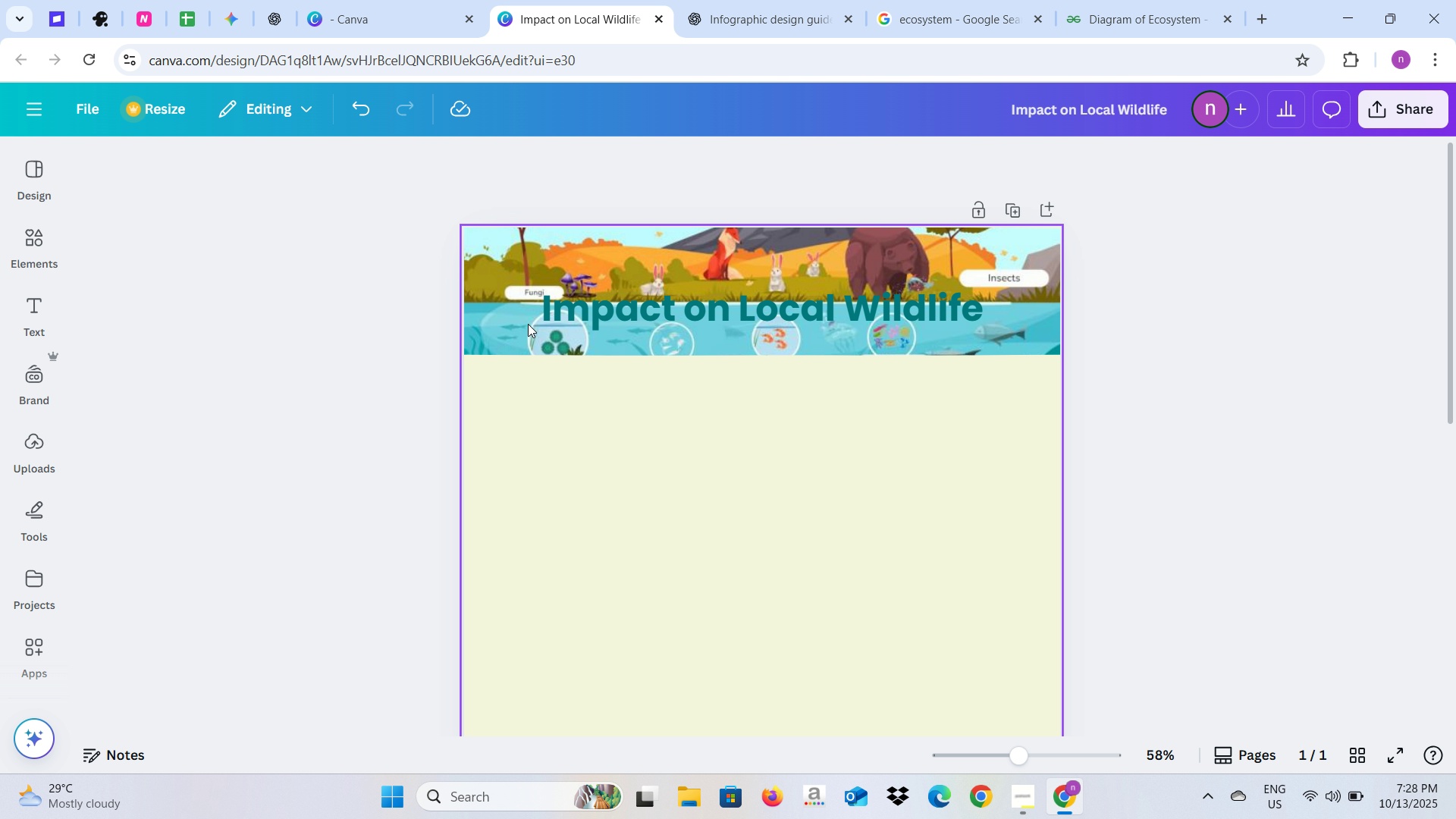 
left_click([704, 0])
 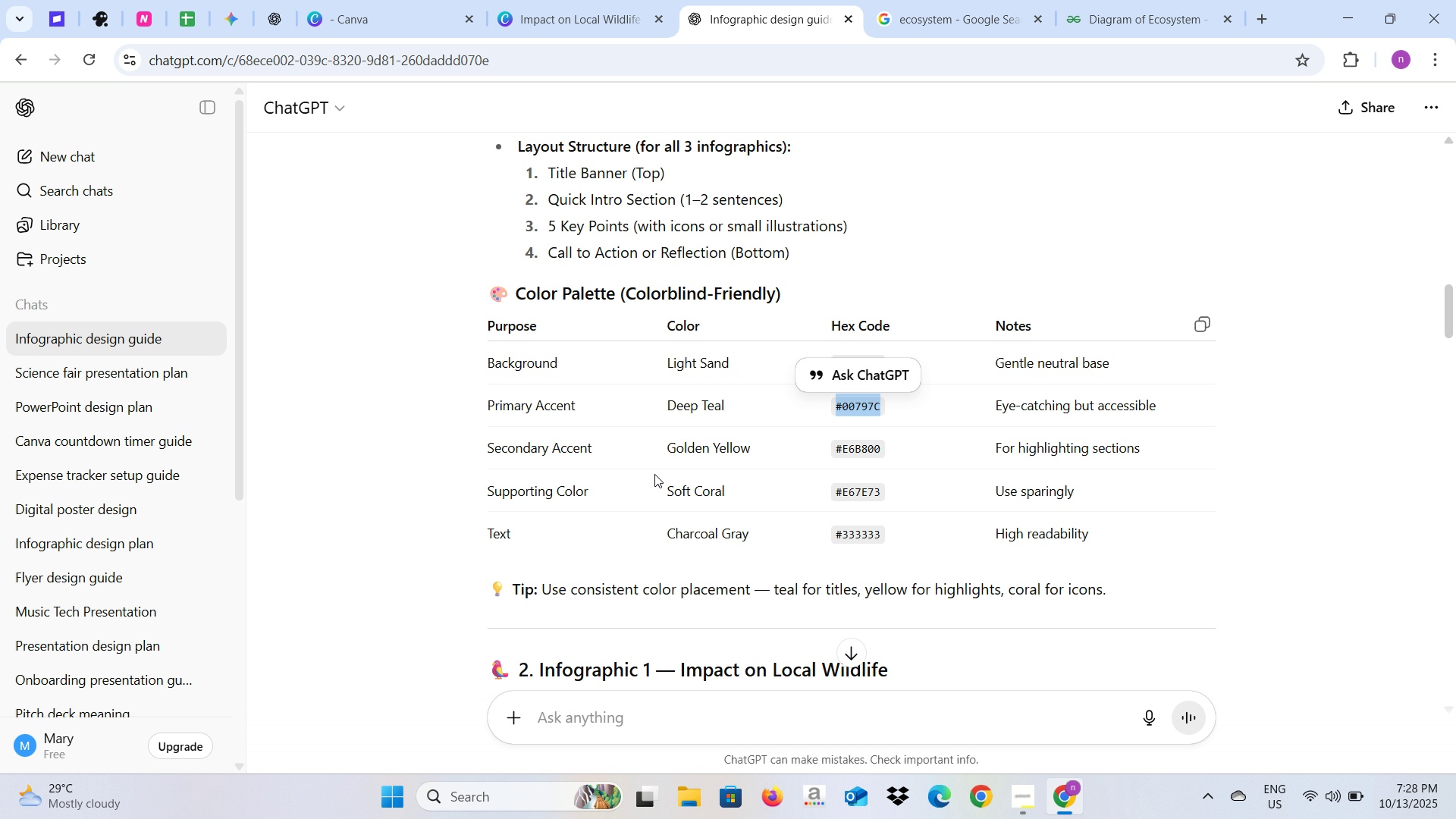 
scroll: coordinate [637, 499], scroll_direction: down, amount: 3.0
 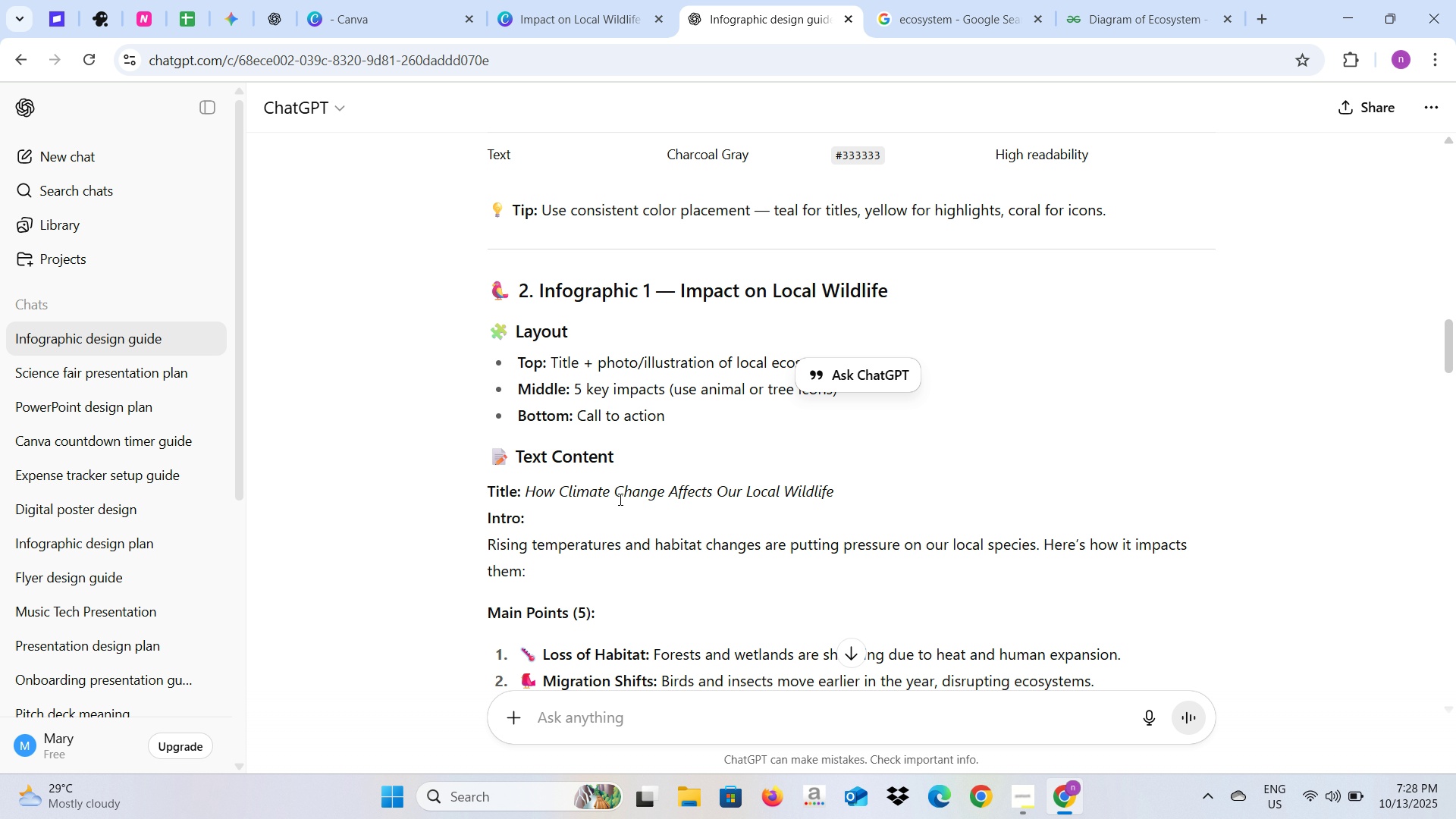 
scroll: coordinate [612, 409], scroll_direction: up, amount: 1.0
 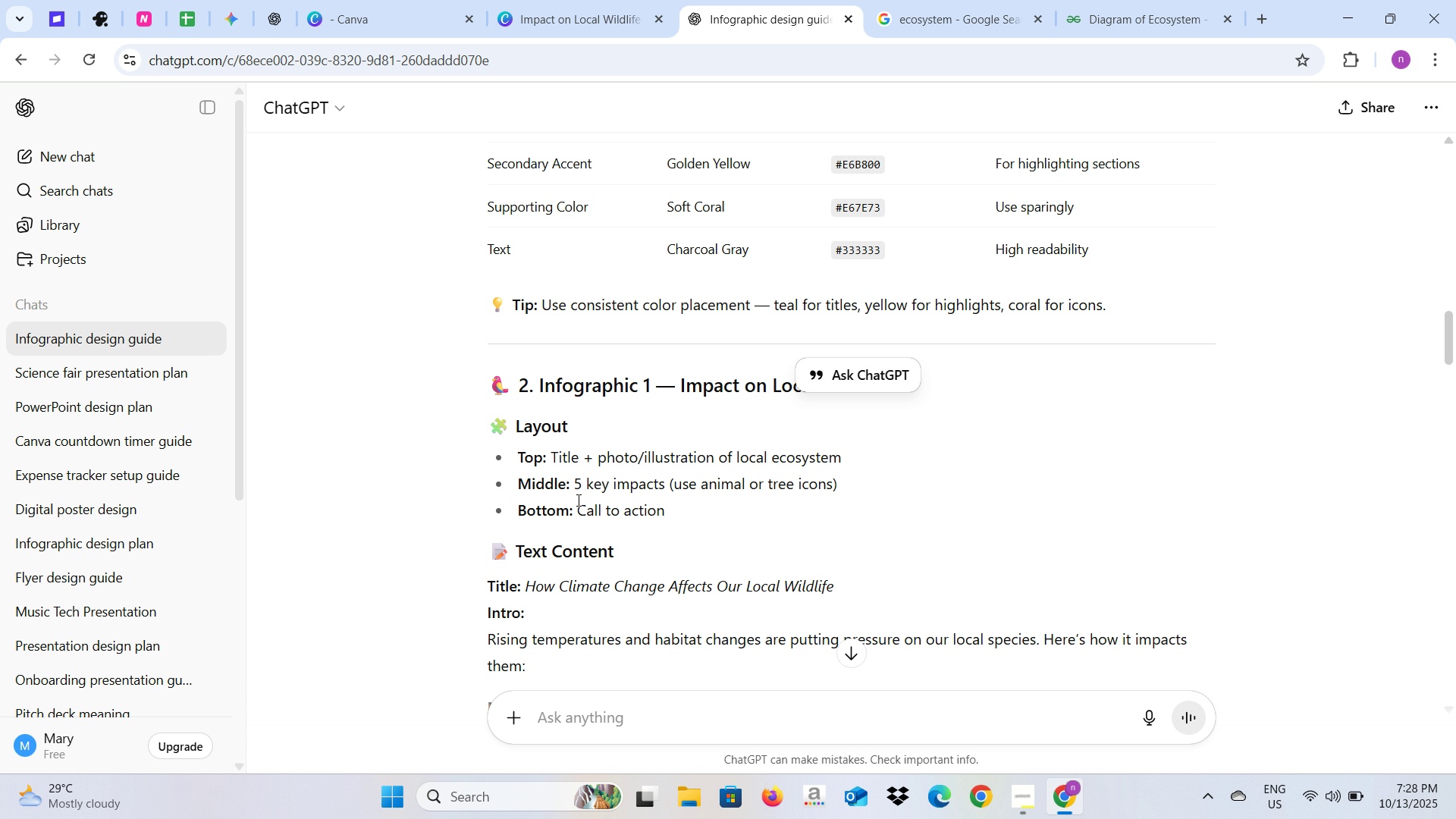 
scroll: coordinate [607, 491], scroll_direction: down, amount: 3.0
 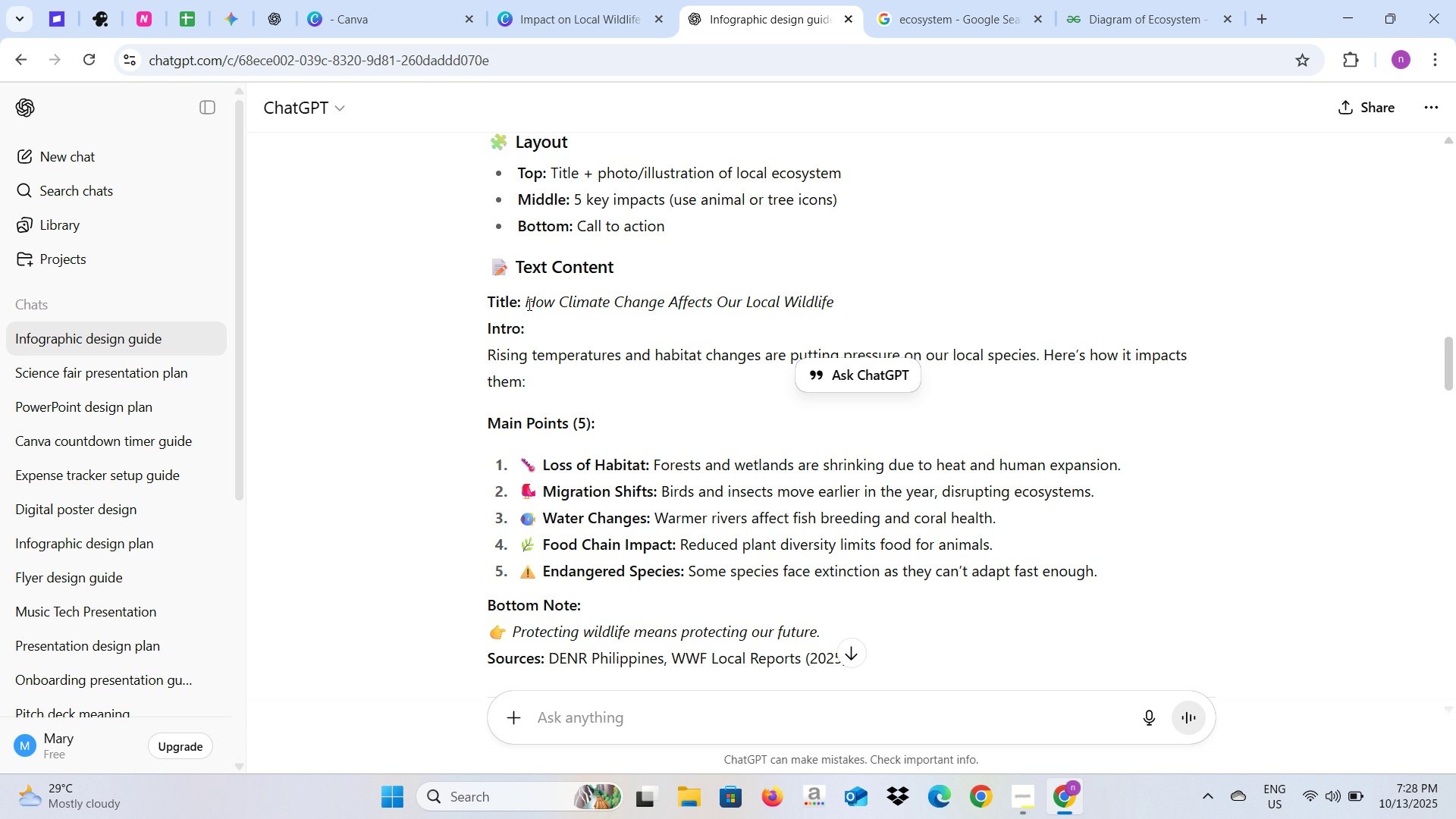 
wait(5.12)
 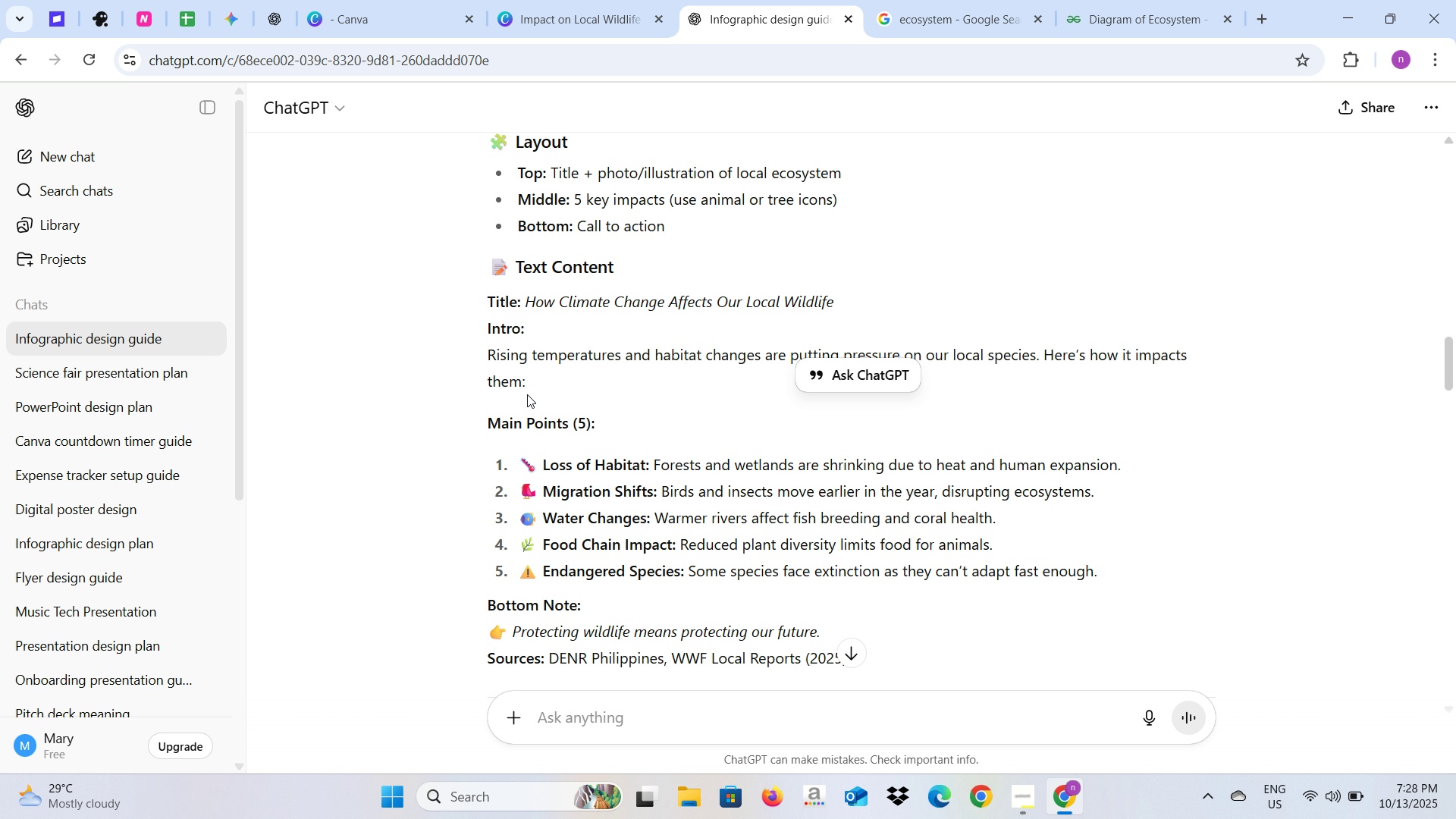 
left_click_drag(start_coordinate=[526, 303], to_coordinate=[839, 304])
 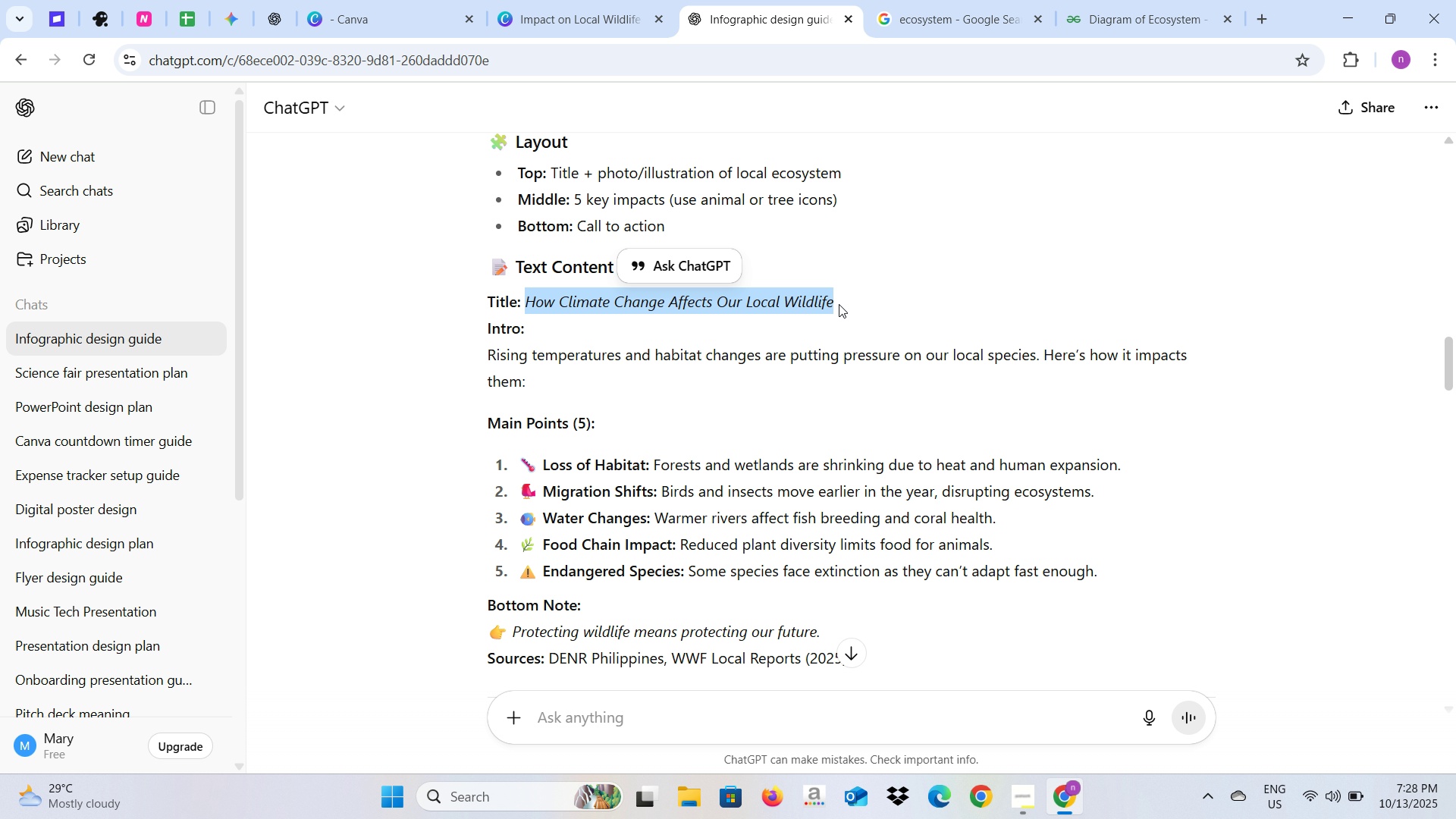 
key(Control+C)
 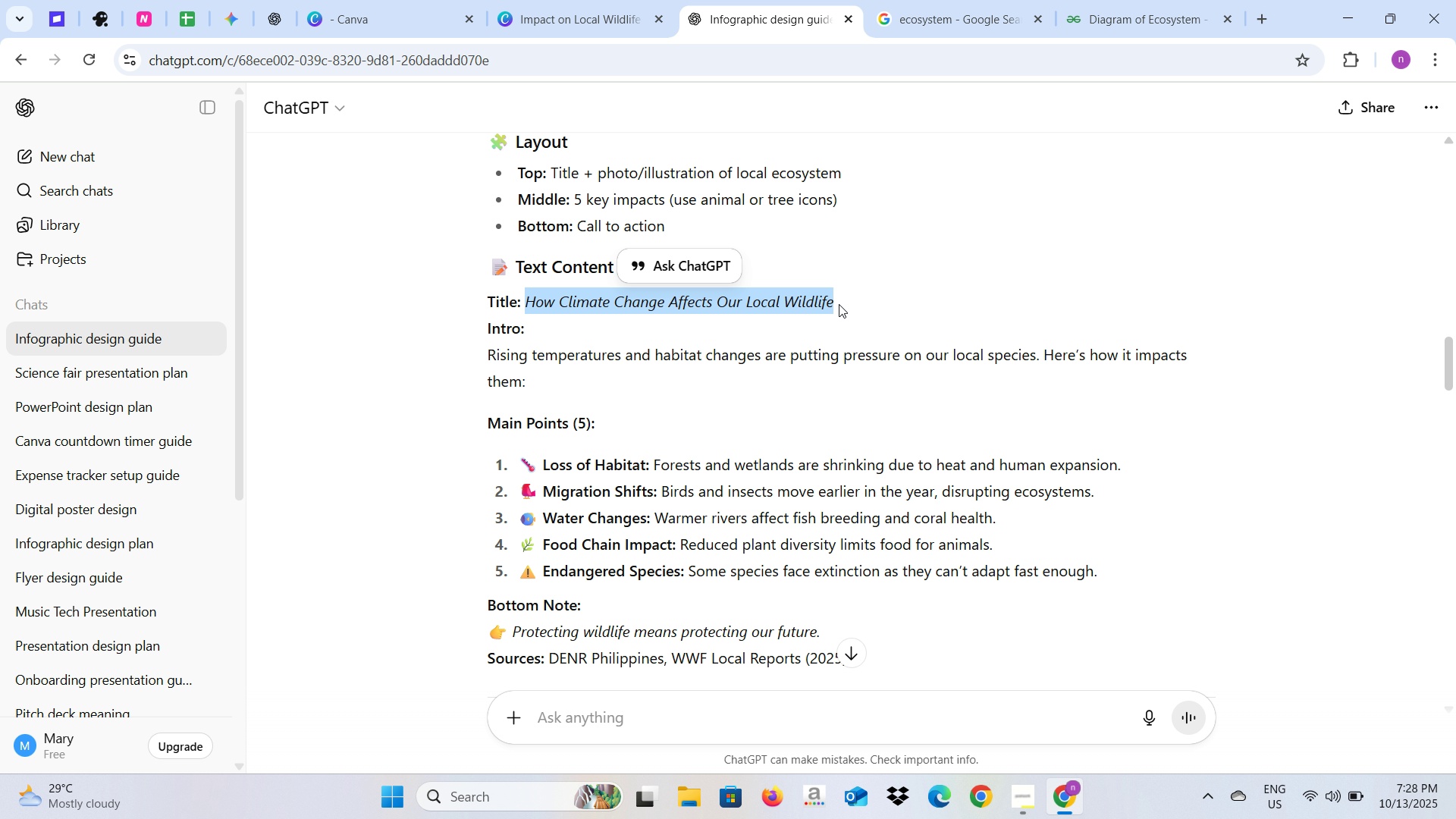 
key(Control+C)
 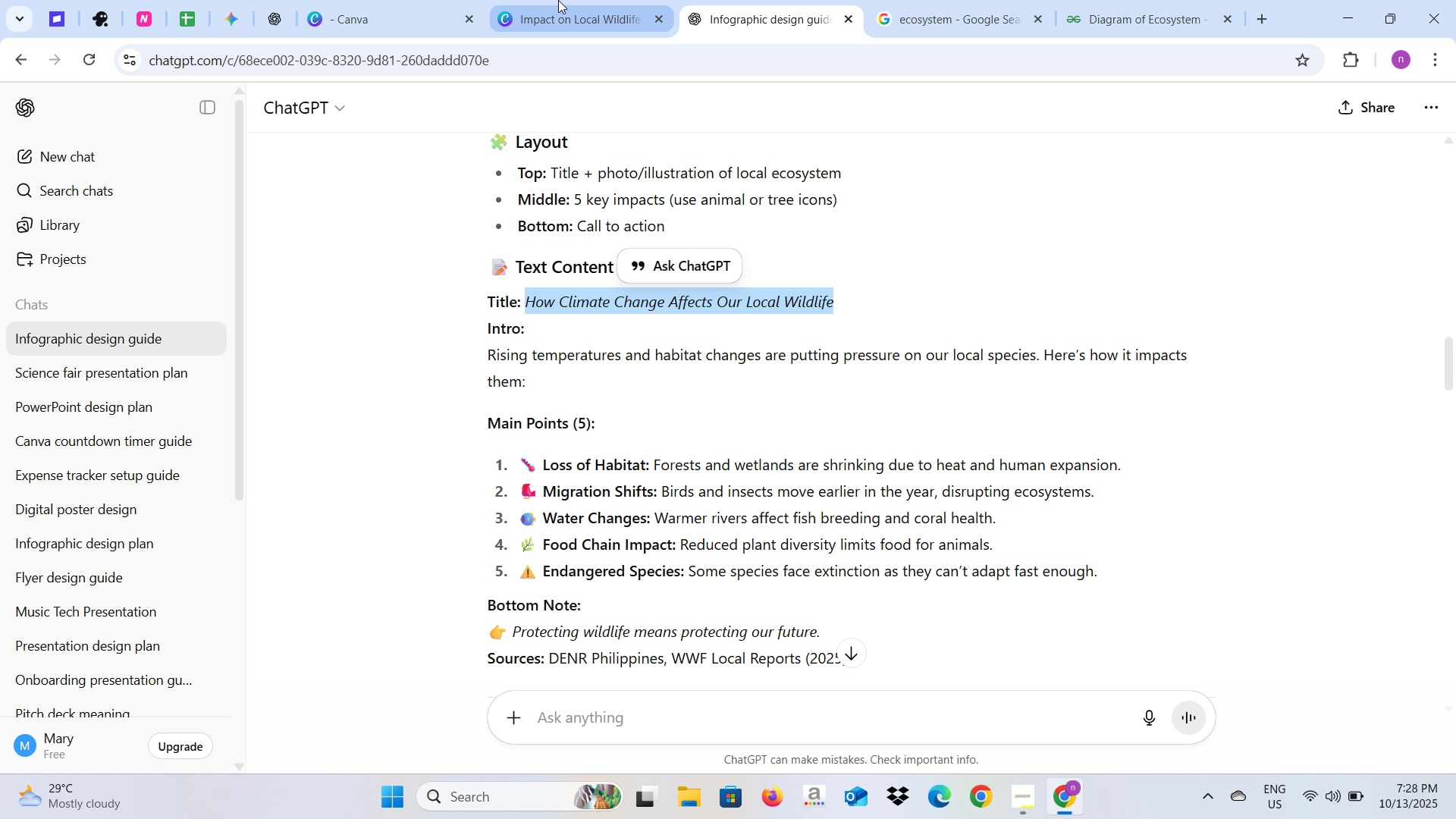 
left_click([557, 0])
 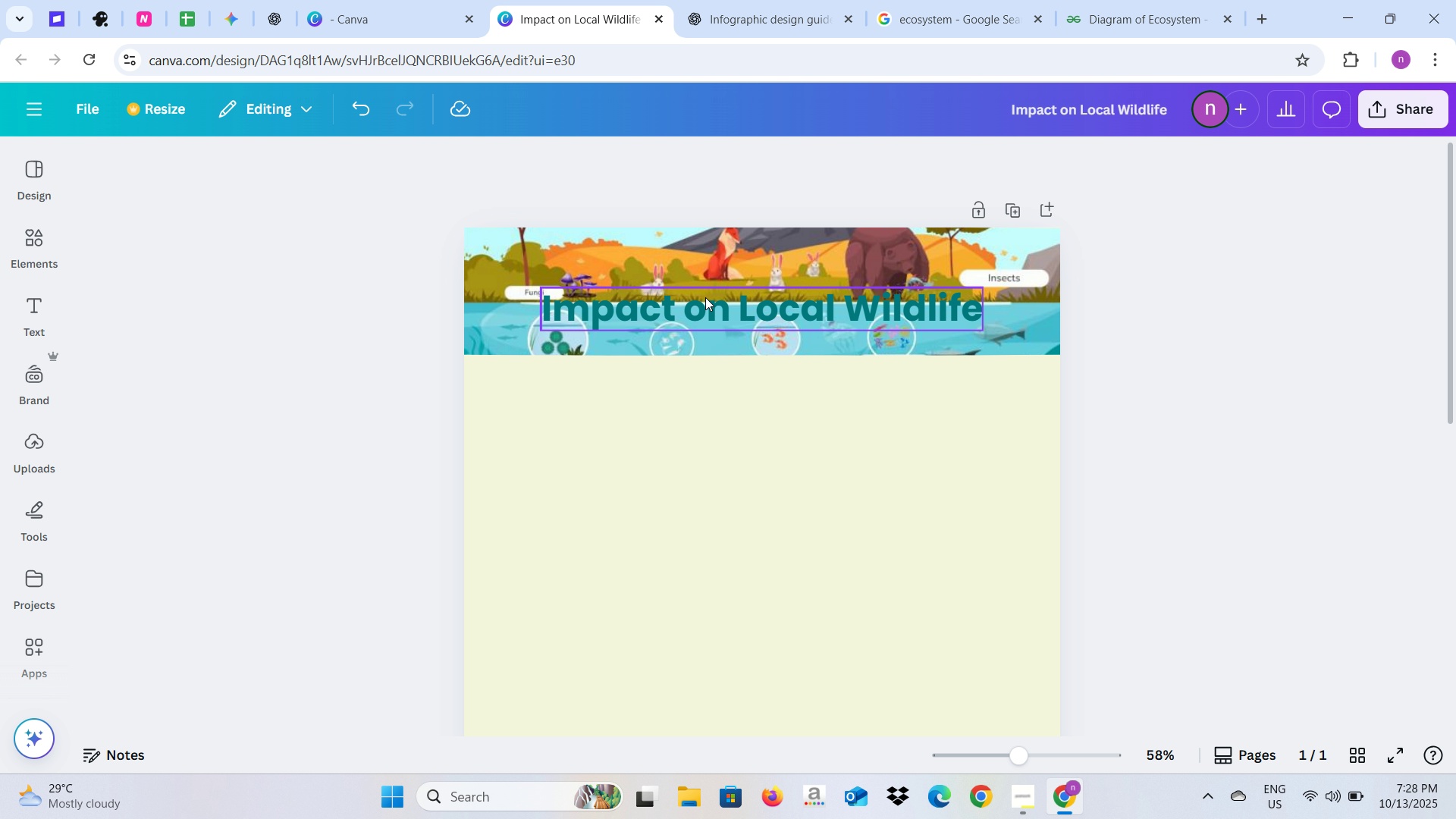 
left_click([705, 297])
 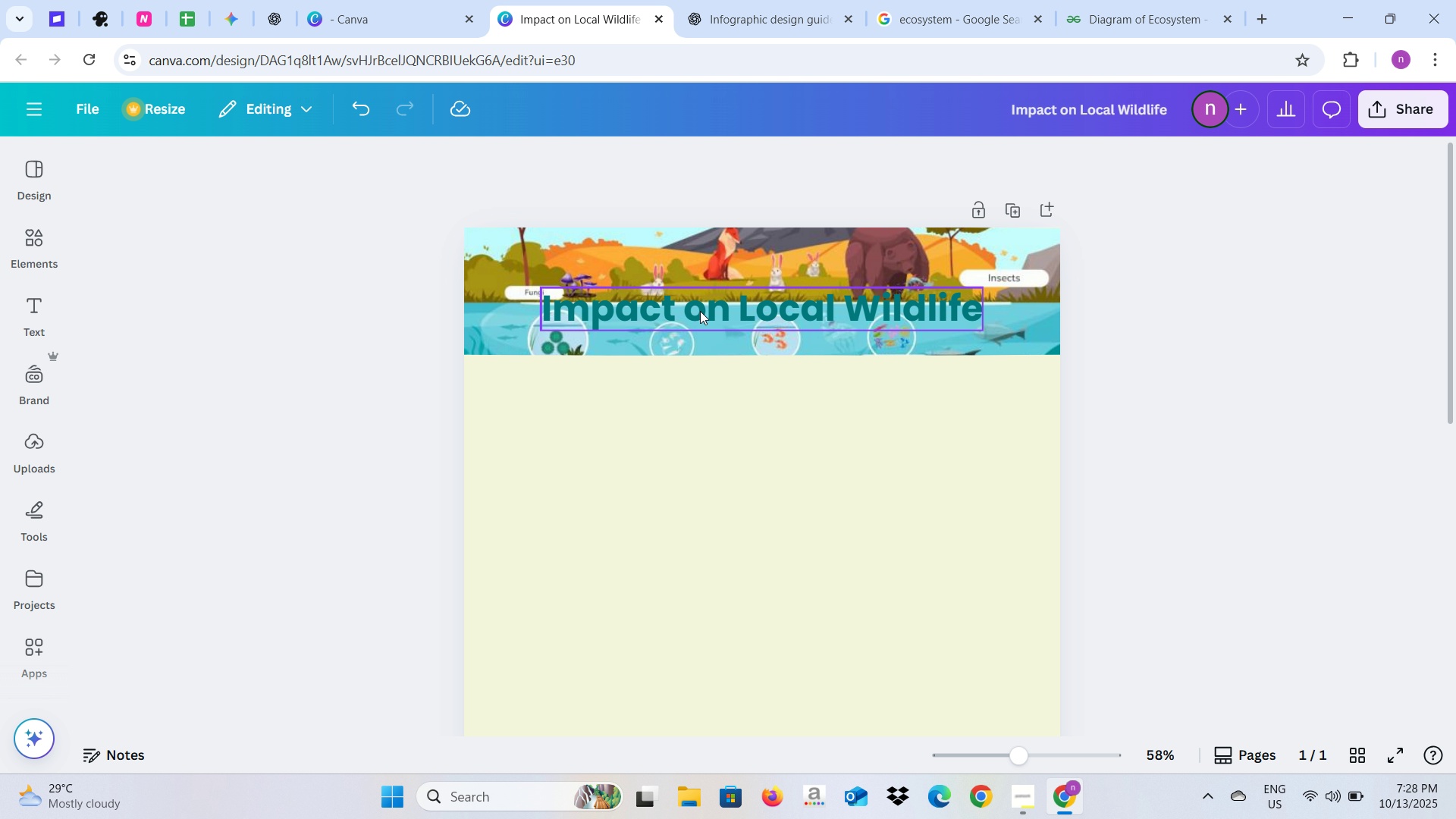 
left_click([700, 311])
 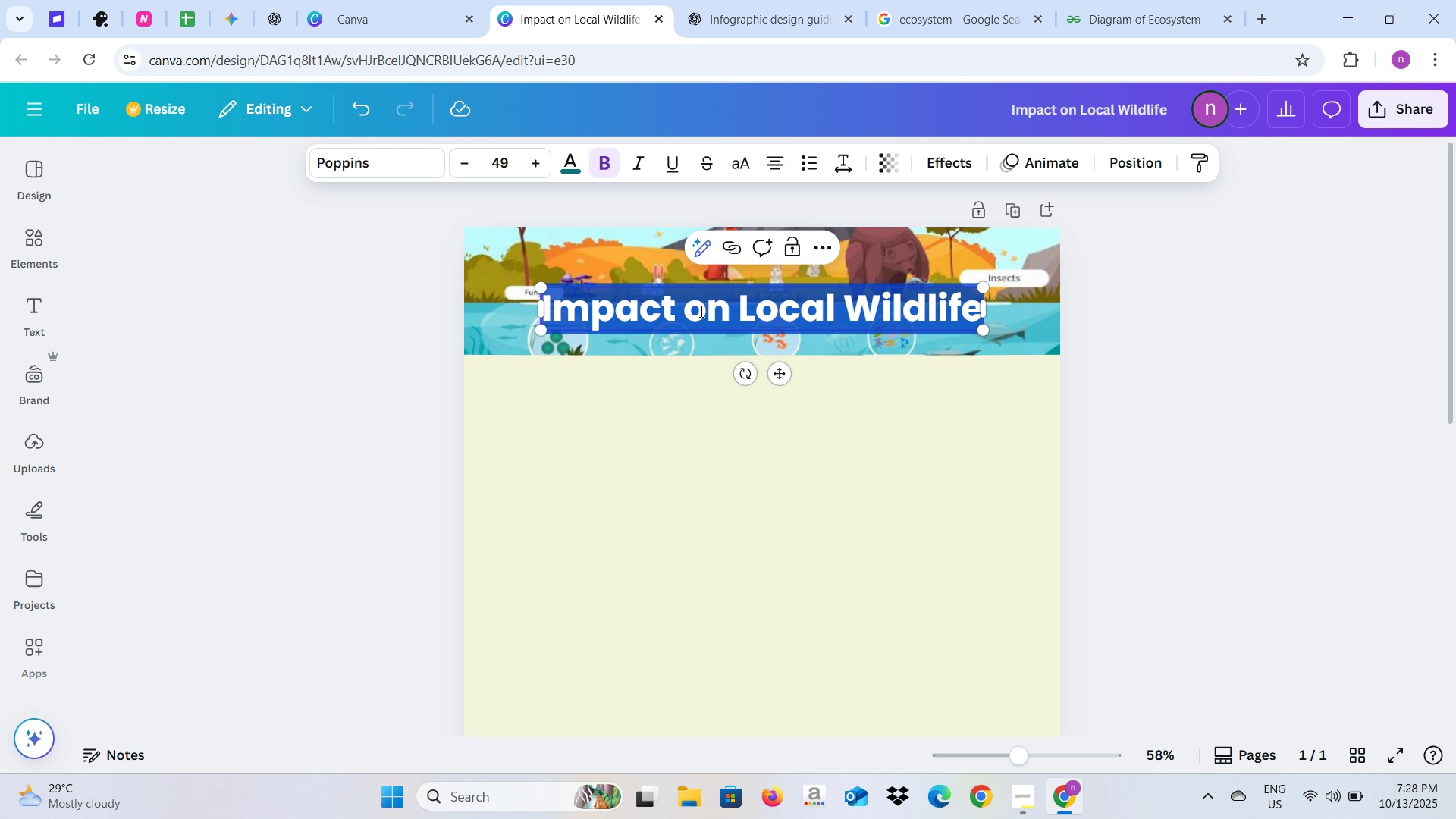 
key(Control+V)
 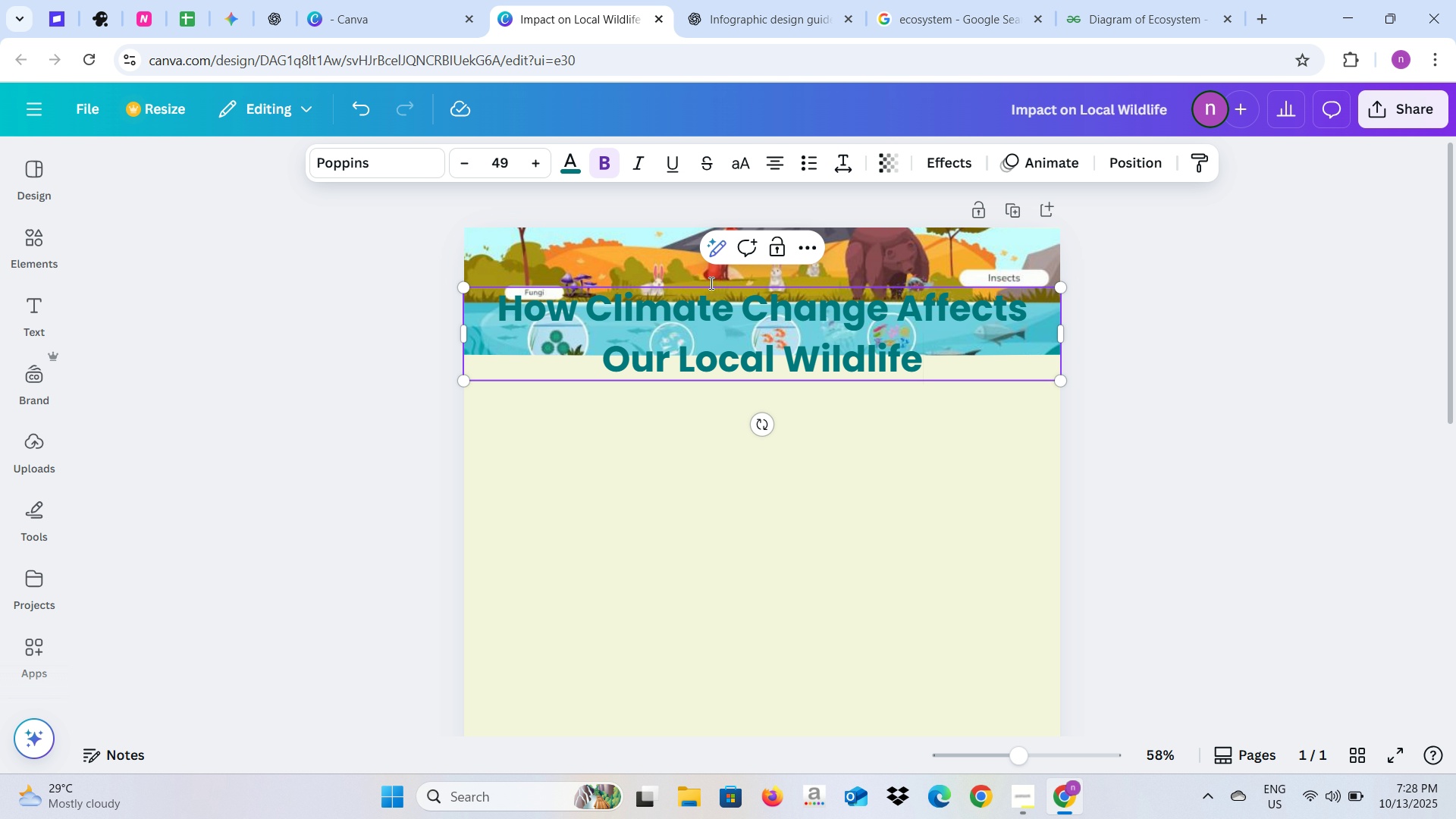 
left_click([893, 238])
 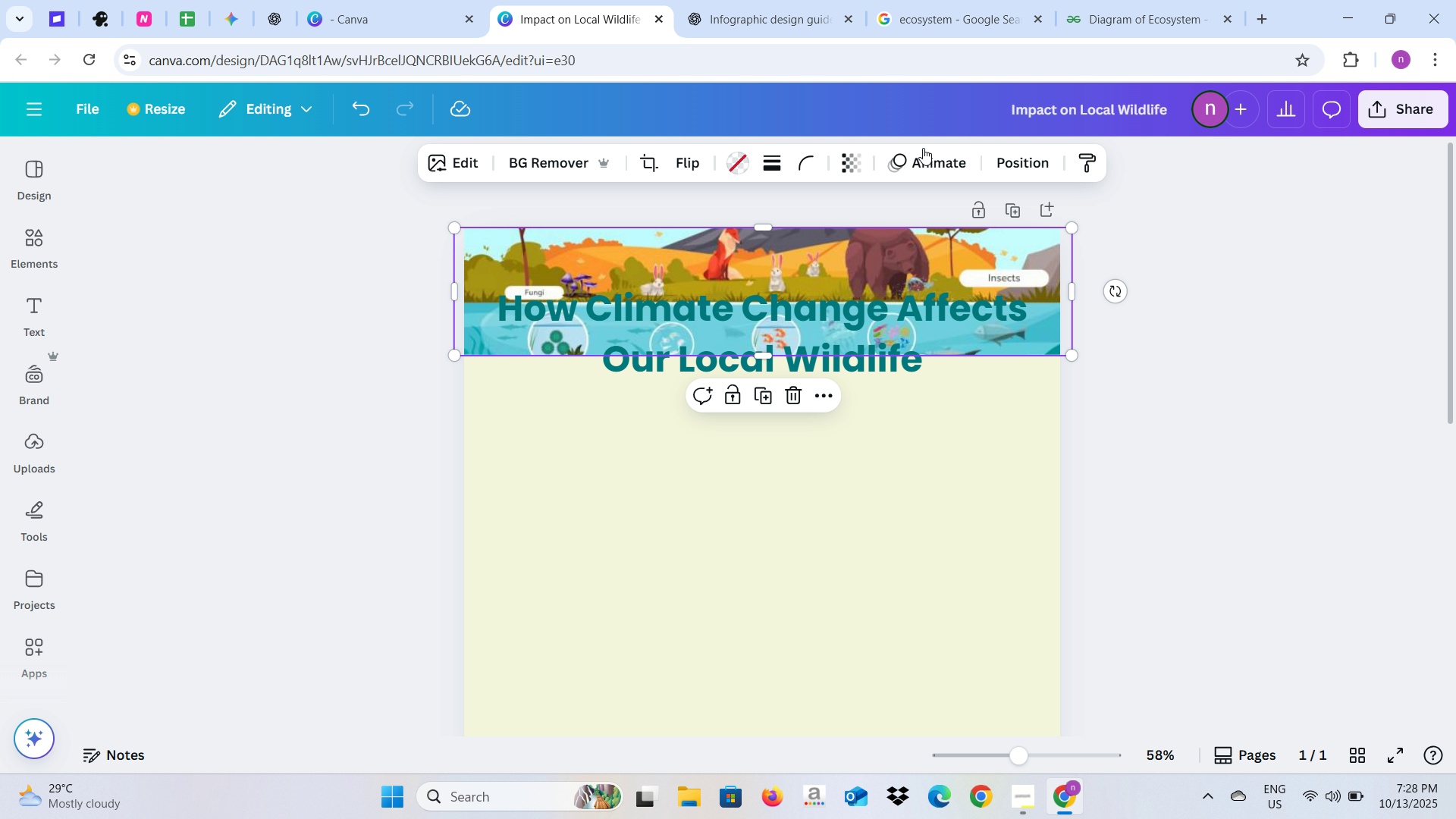 
left_click([980, 5])
 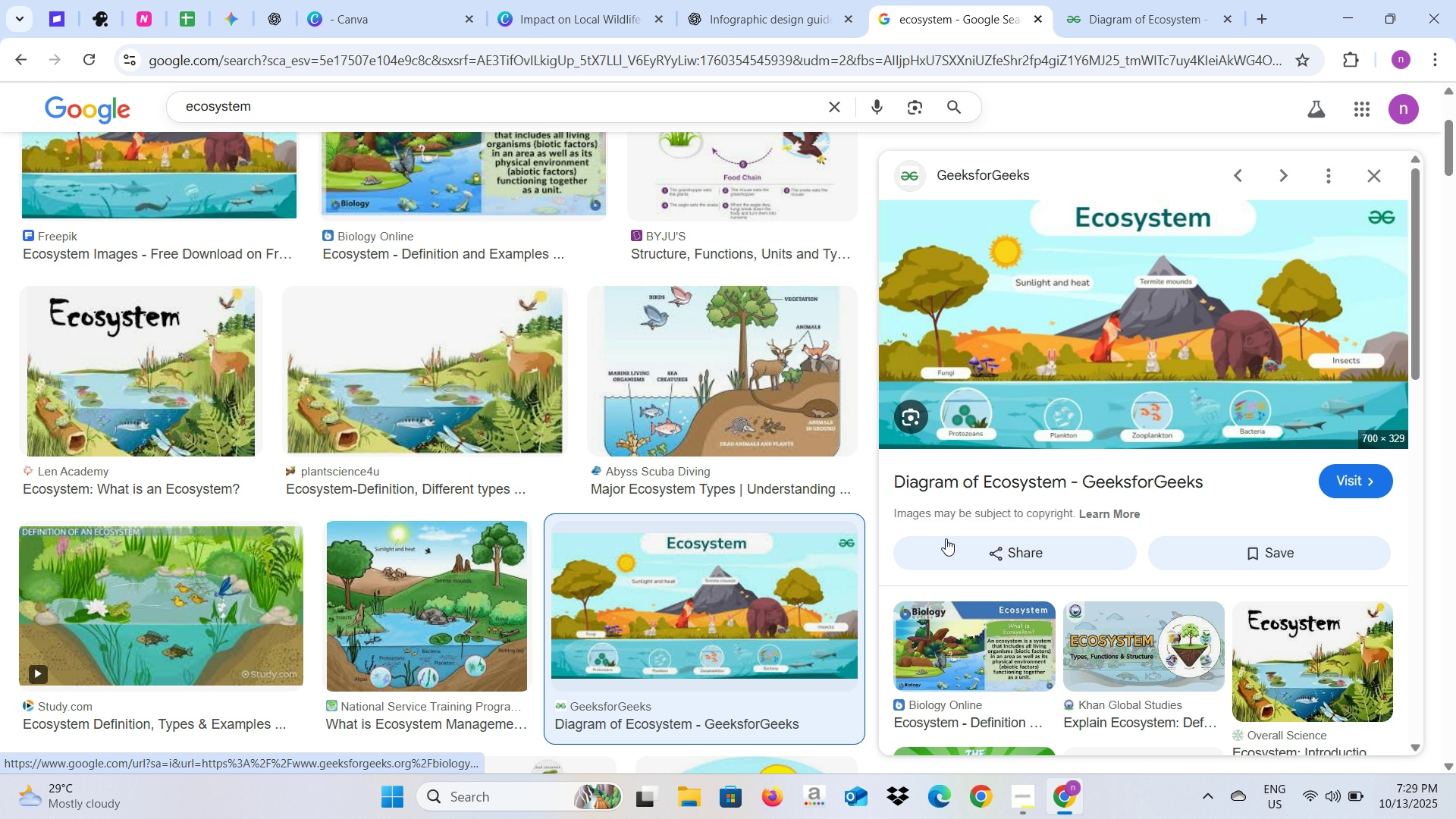 
scroll: coordinate [698, 520], scroll_direction: down, amount: 9.0
 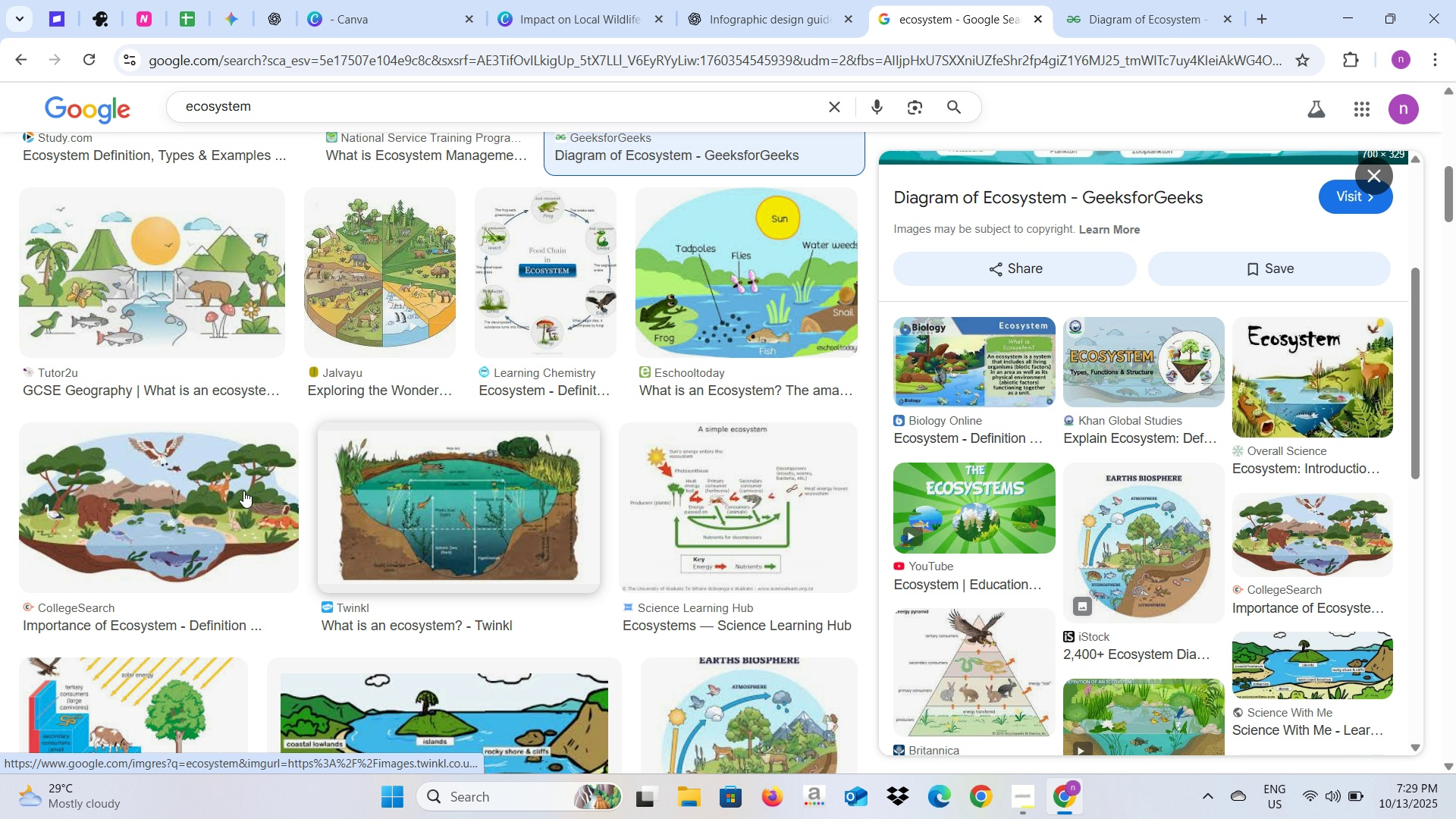 
left_click([180, 498])
 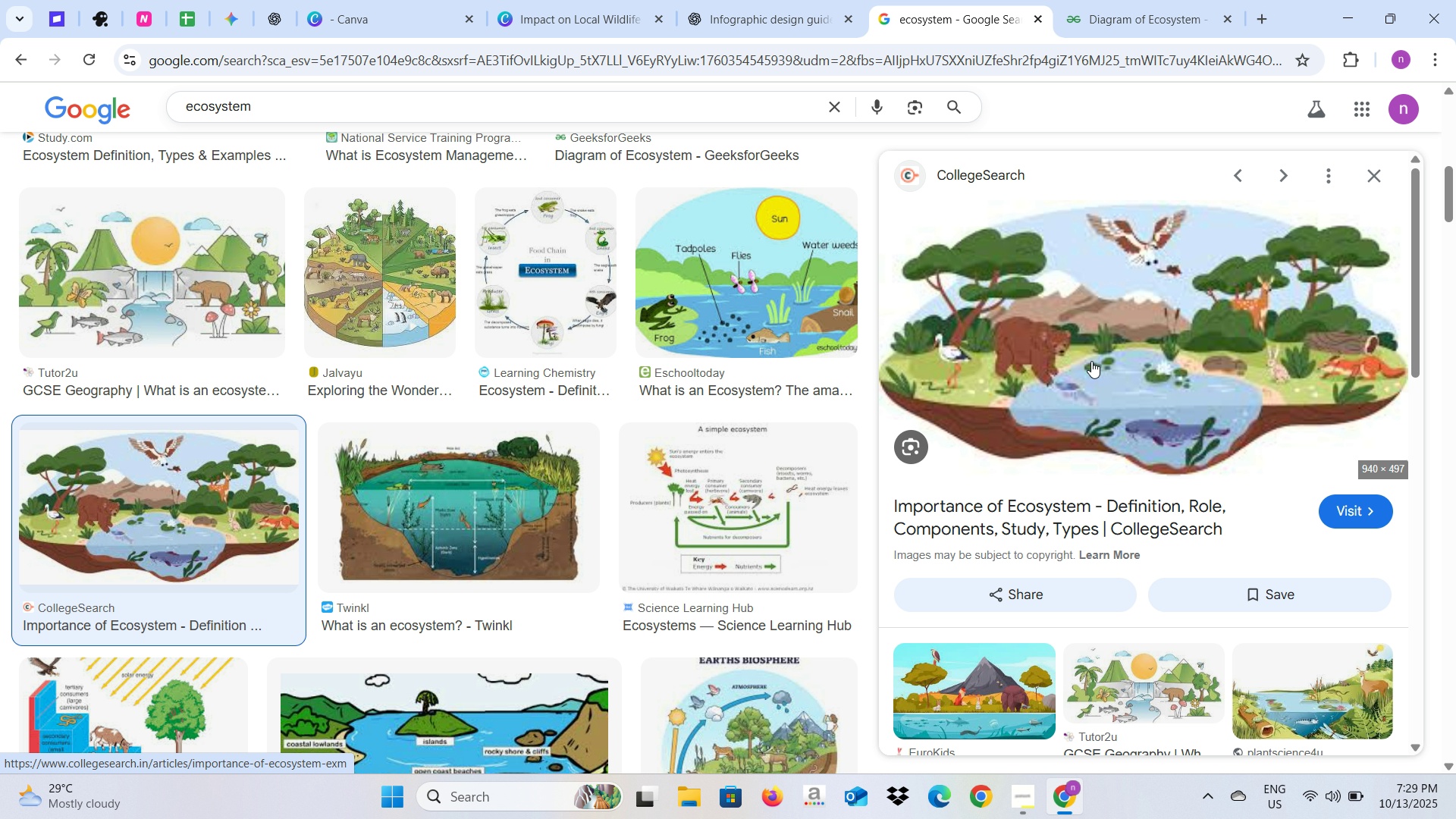 
wait(9.84)
 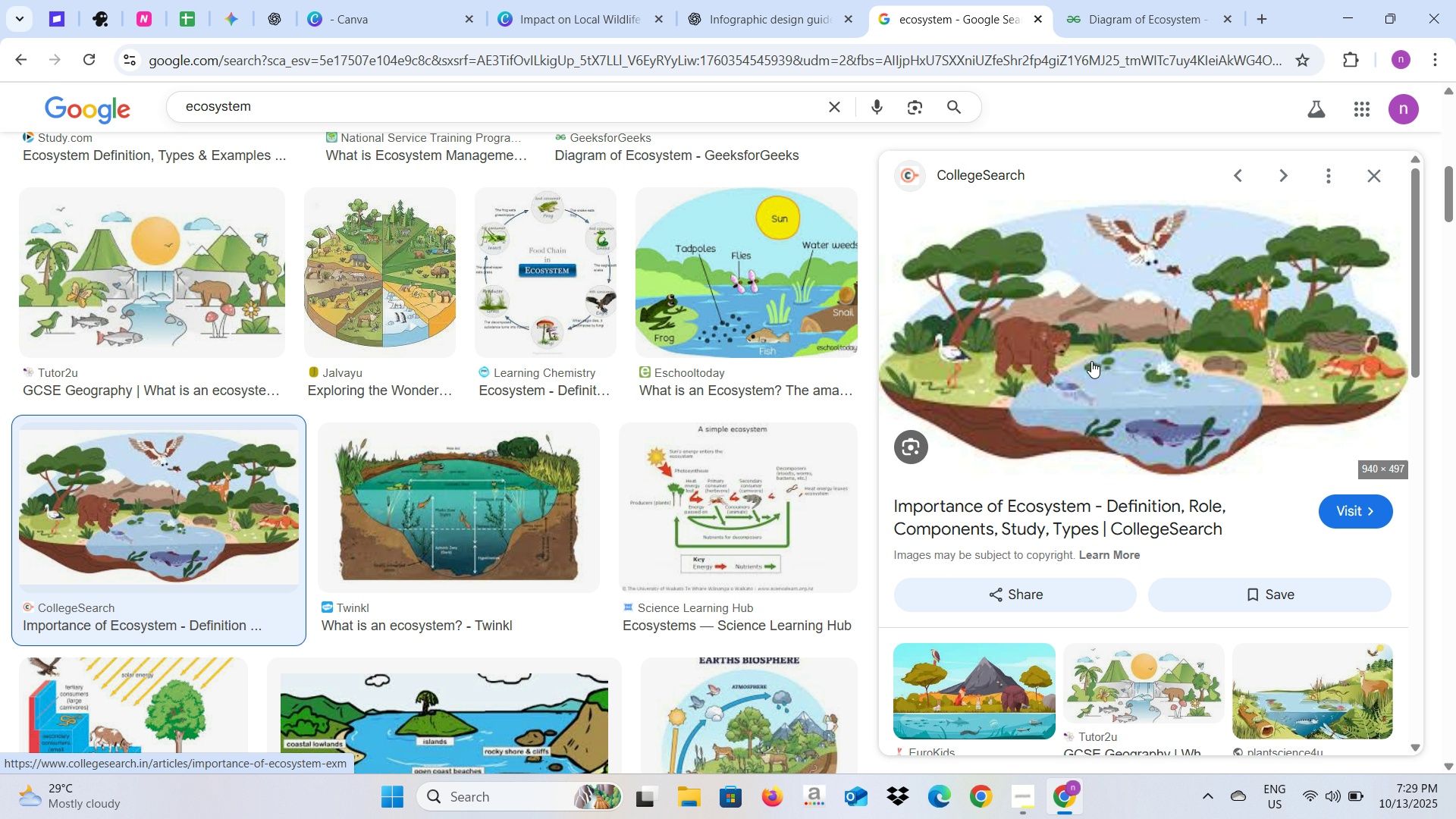 
right_click([1068, 356])
 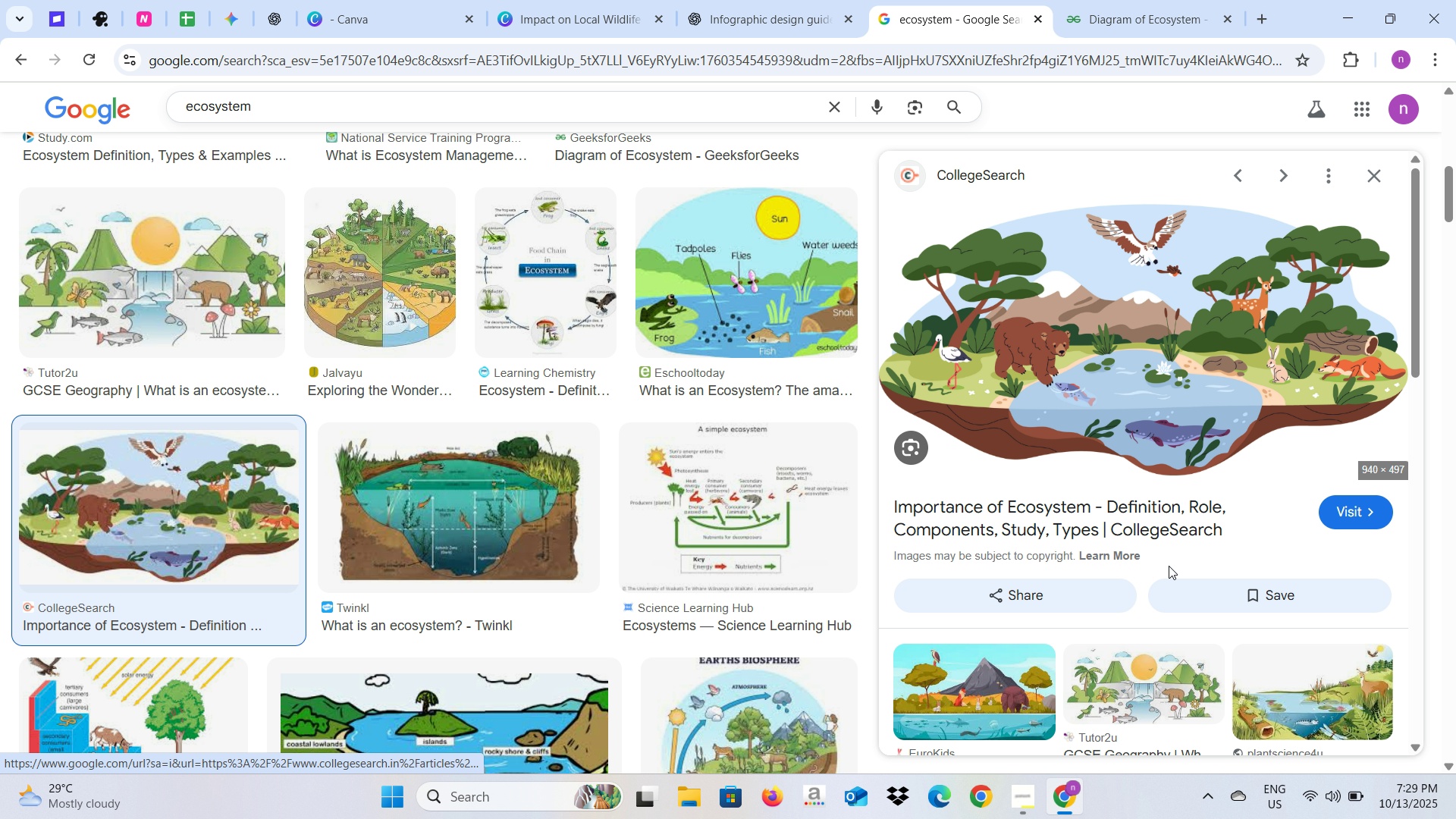 
left_click([1169, 565])
 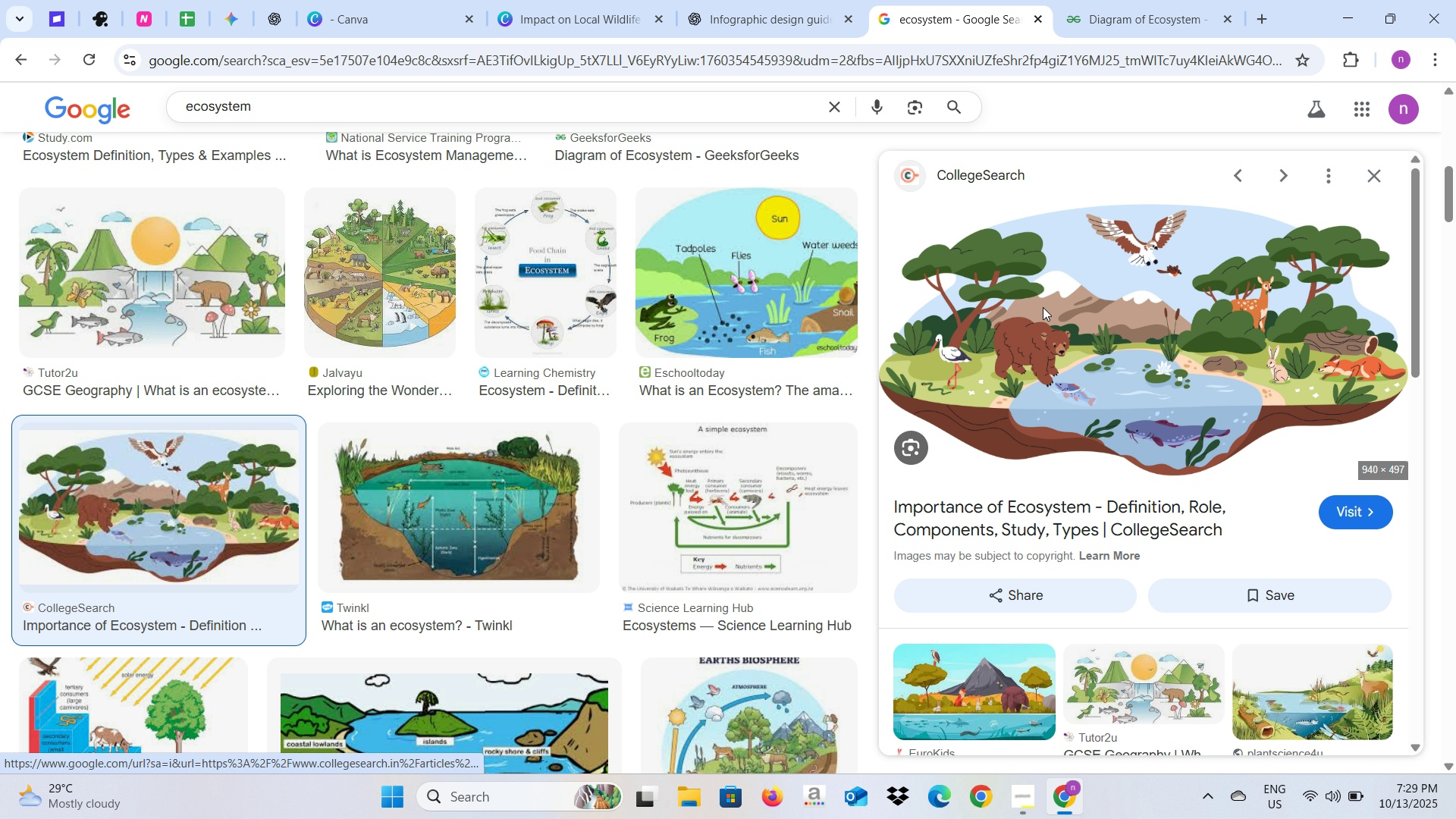 
right_click([1043, 307])
 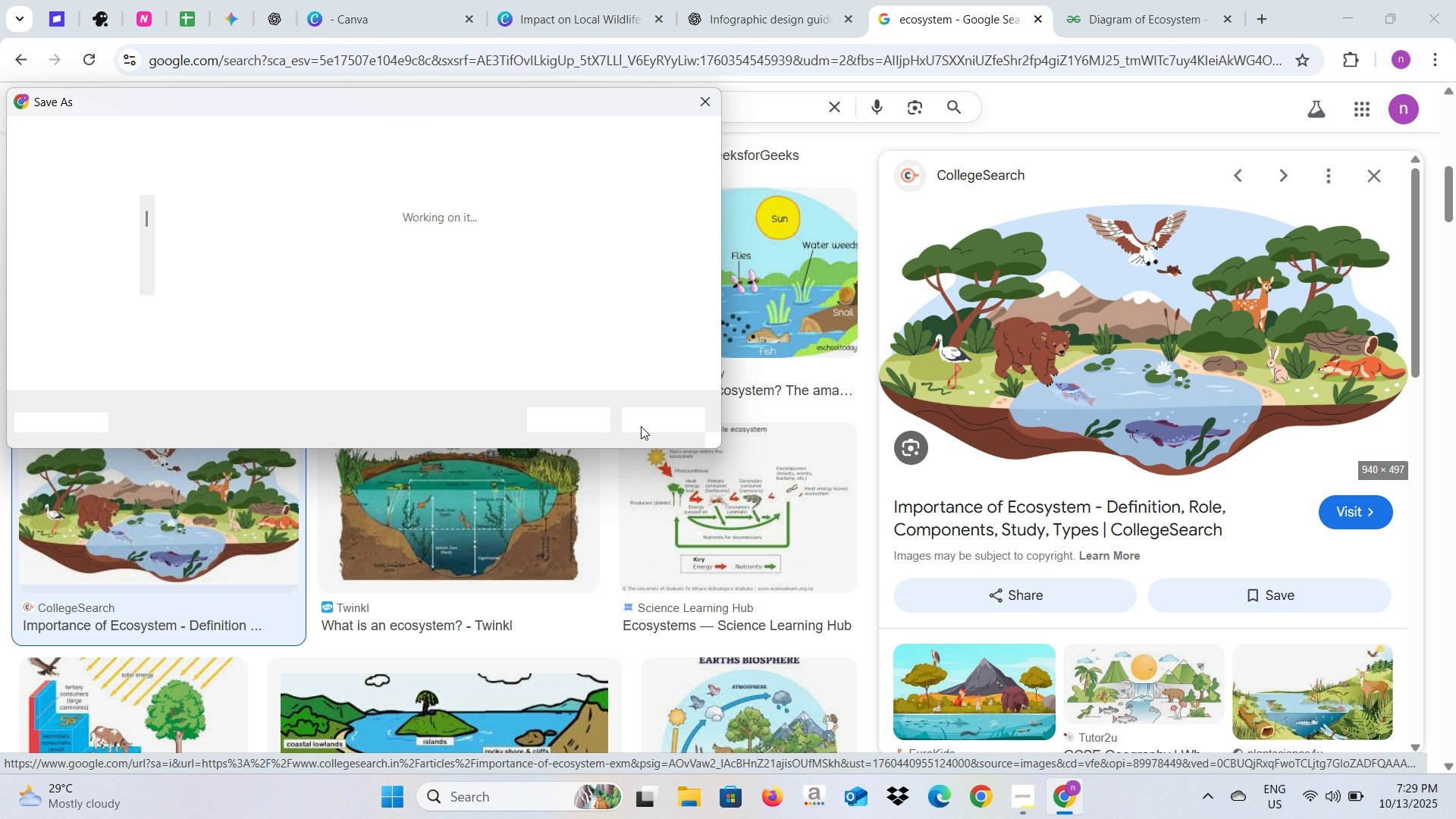 
left_click([654, 419])
 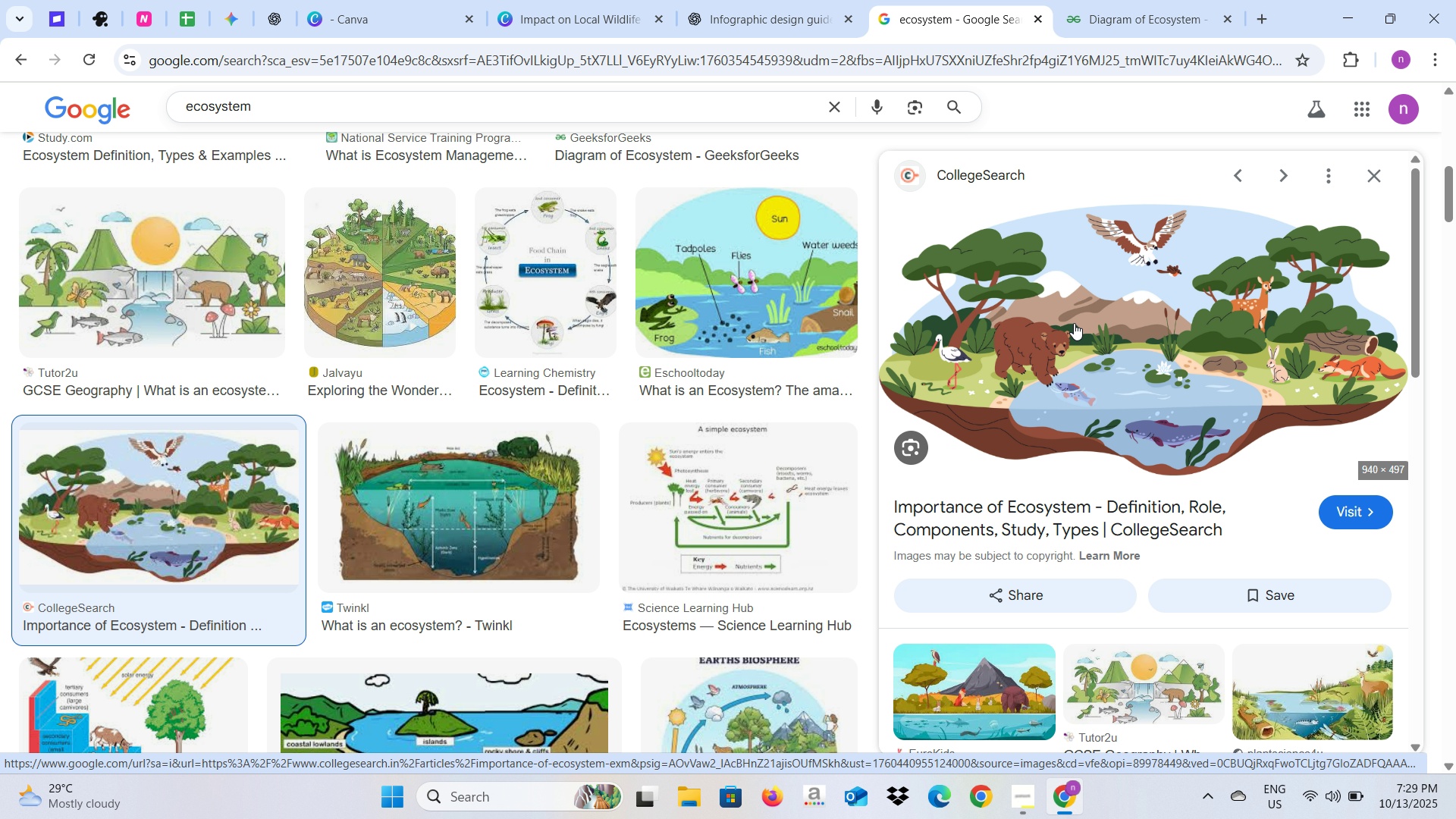 
right_click([1074, 323])
 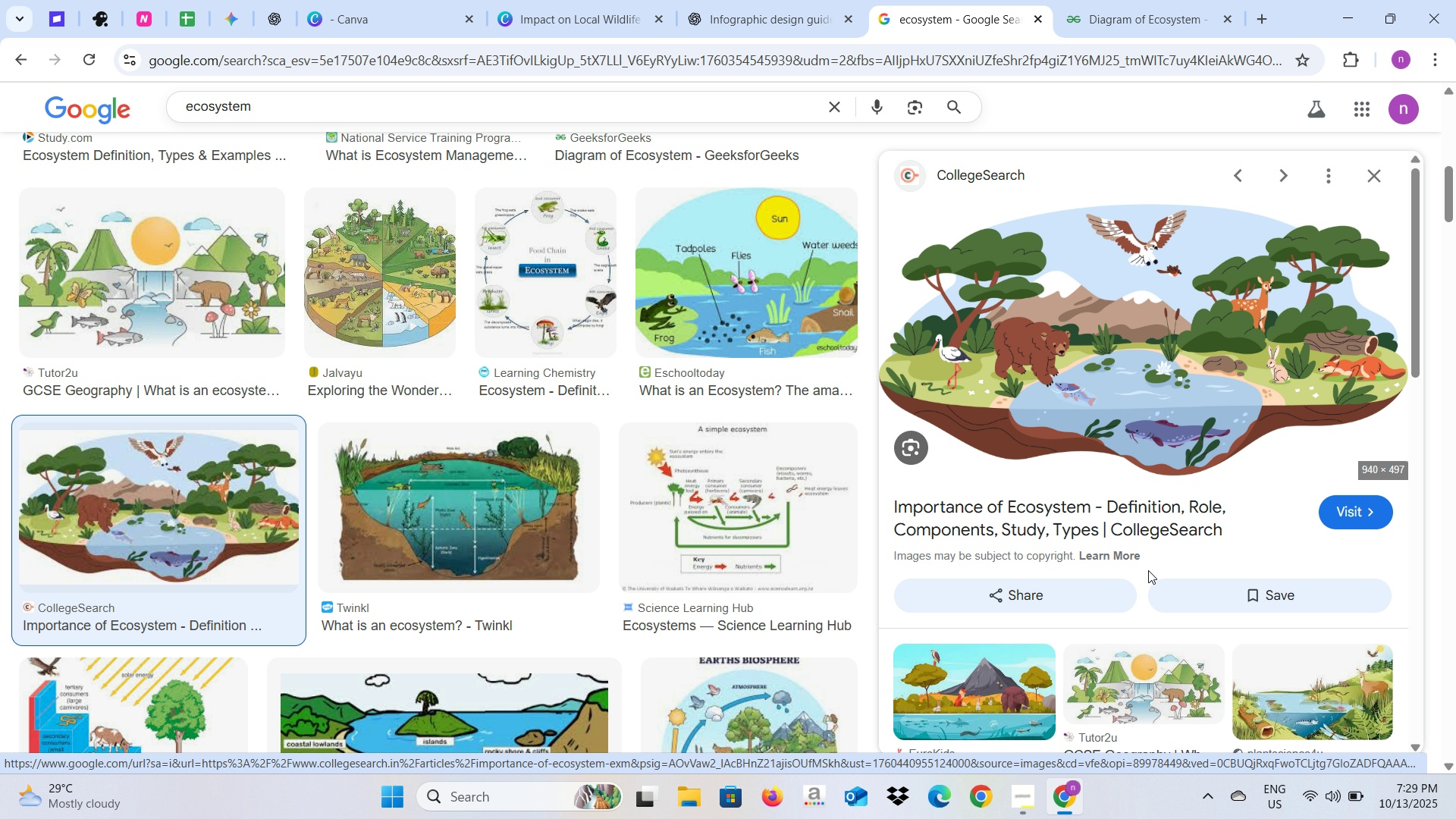 
left_click([1149, 570])
 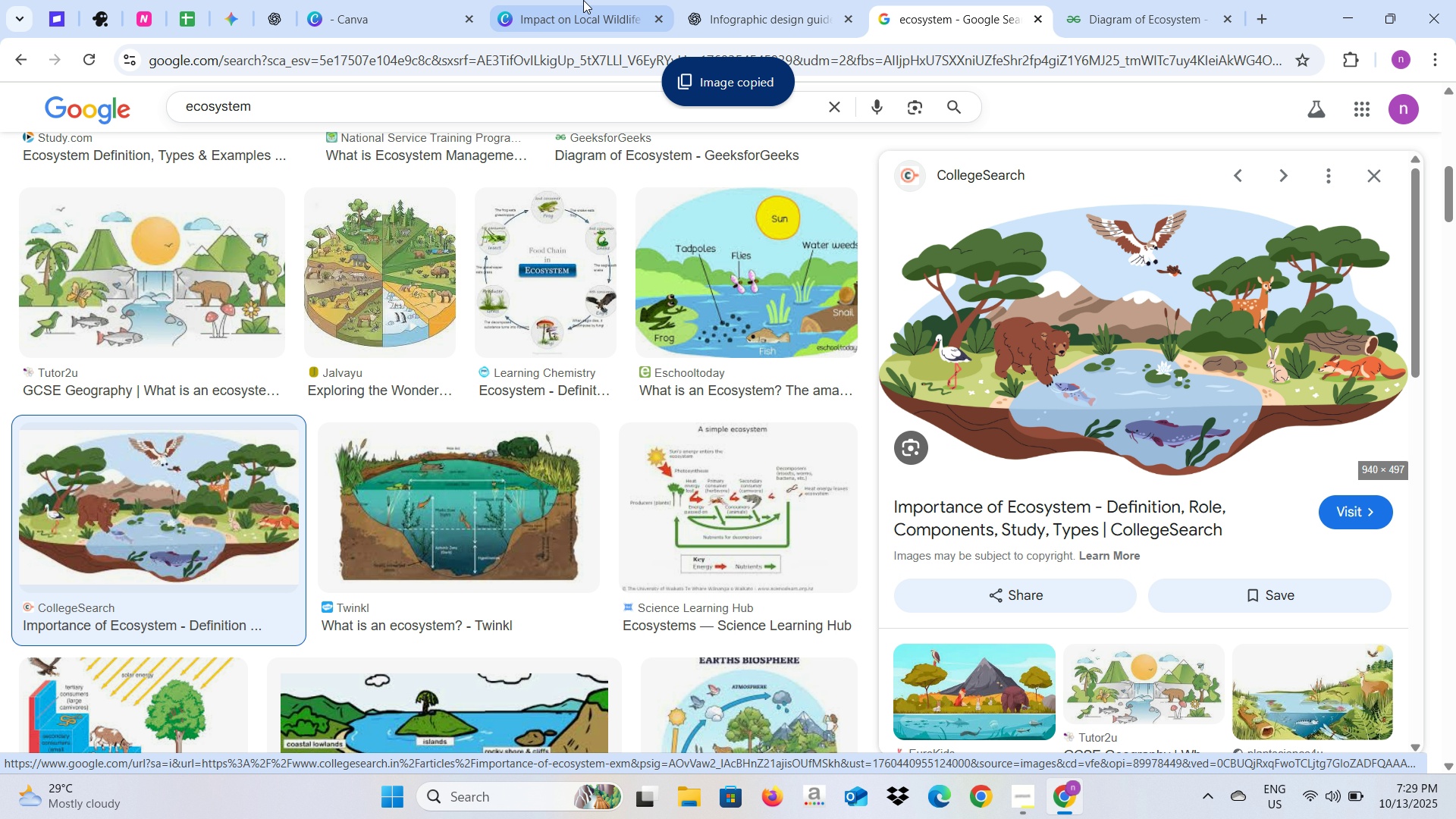 
left_click([579, 0])
 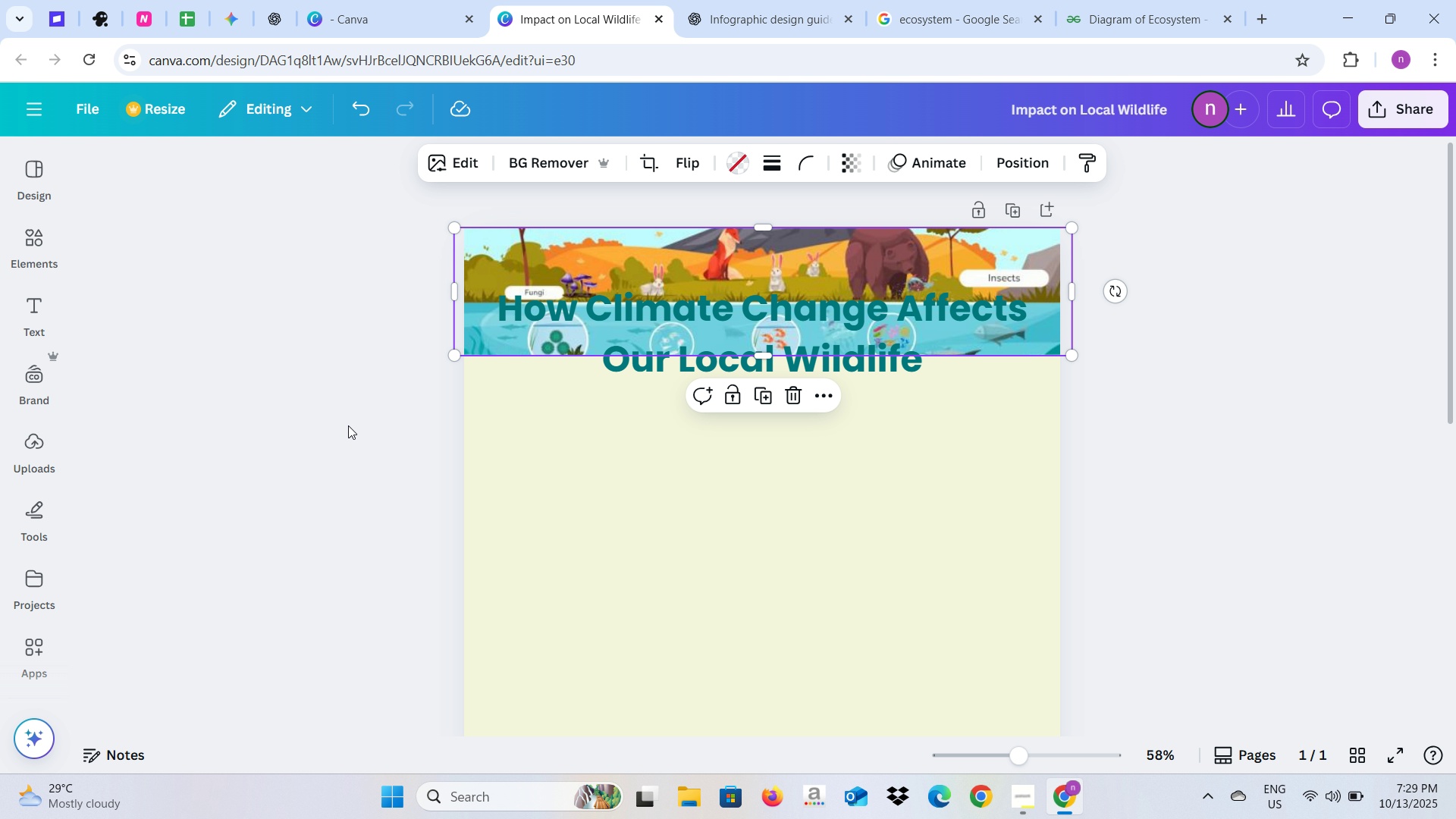 
left_click([348, 425])
 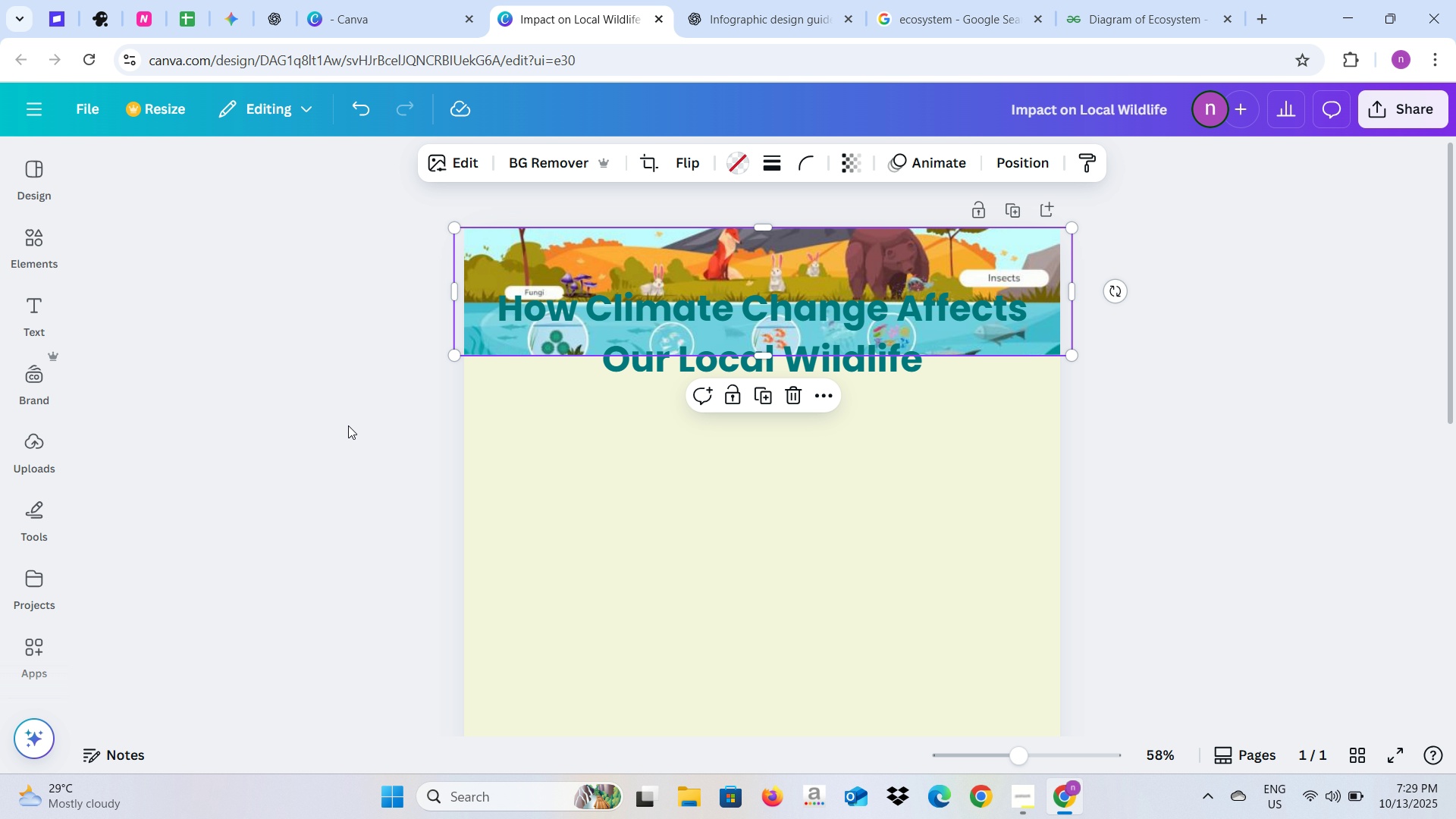 
key(Control+V)
 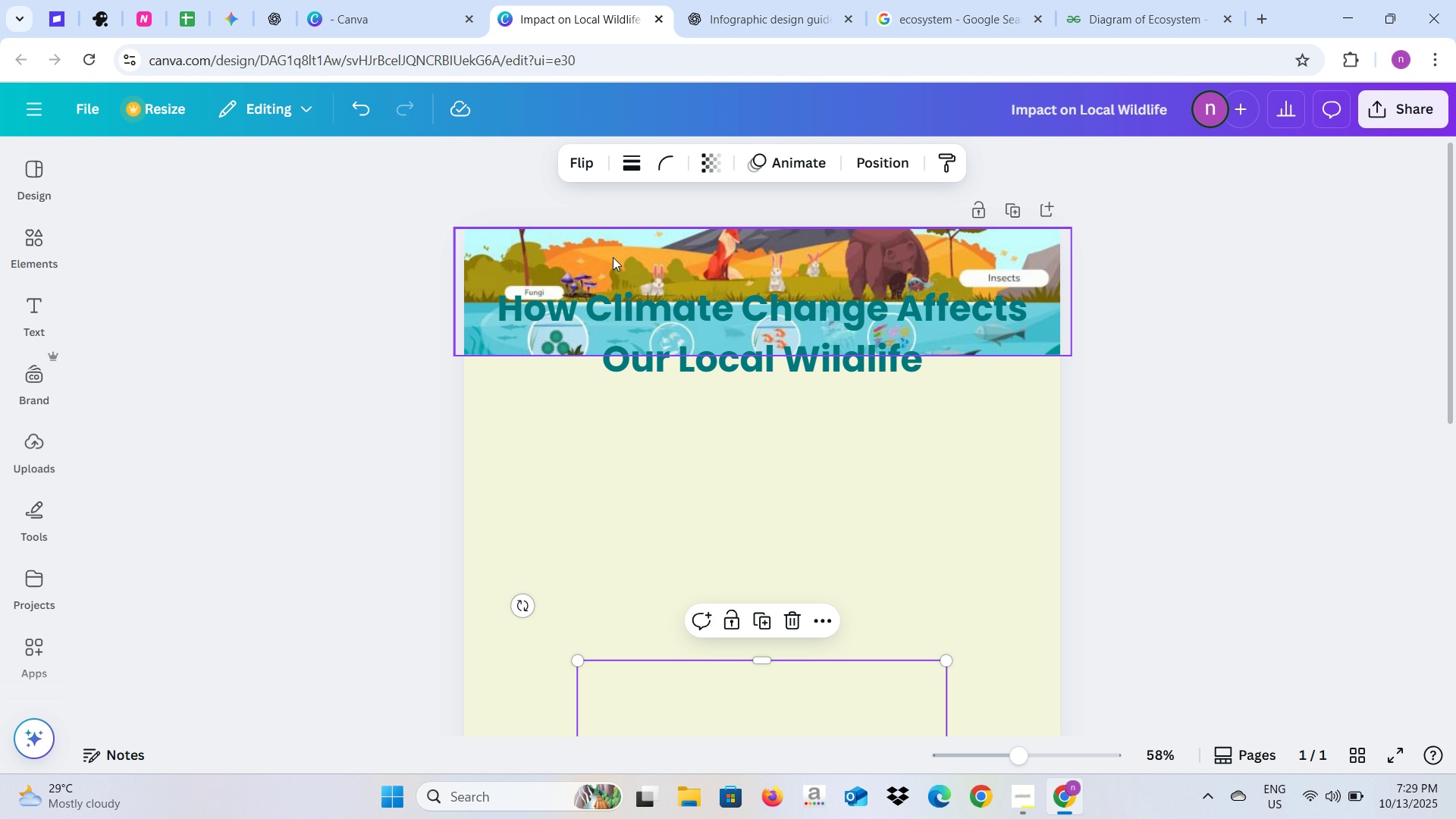 
left_click([613, 257])
 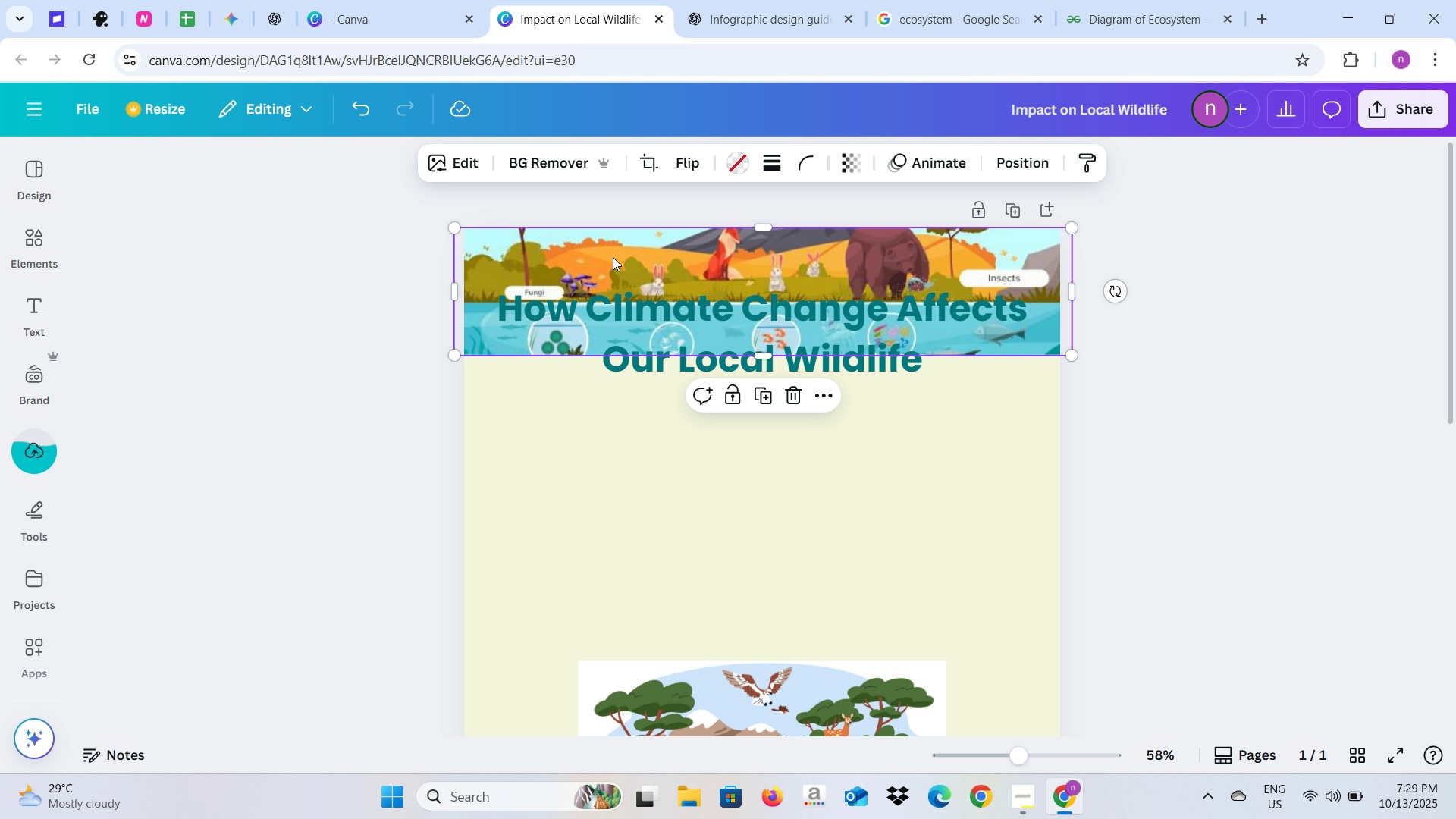 
right_click([613, 257])
 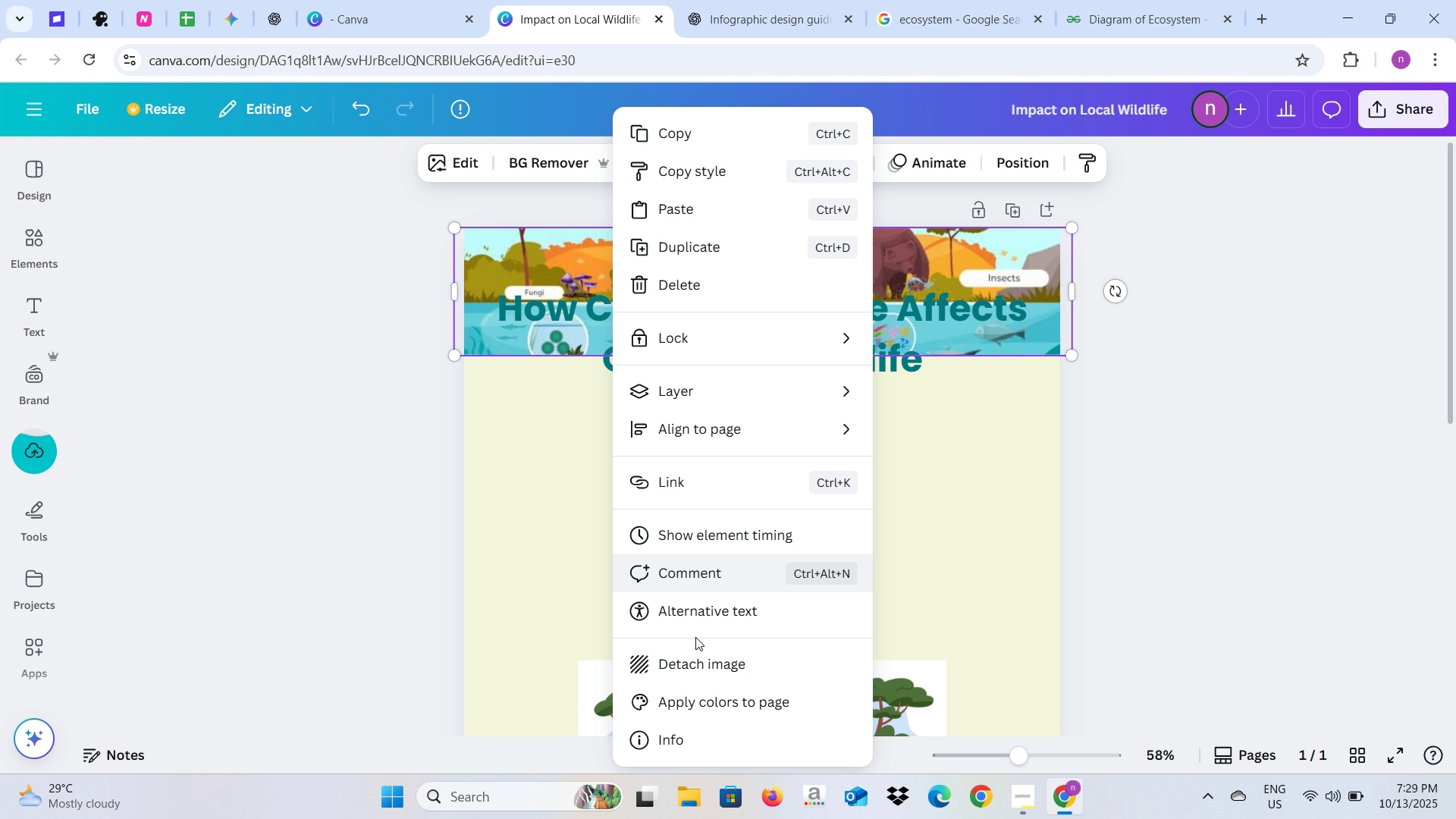 
left_click([698, 667])
 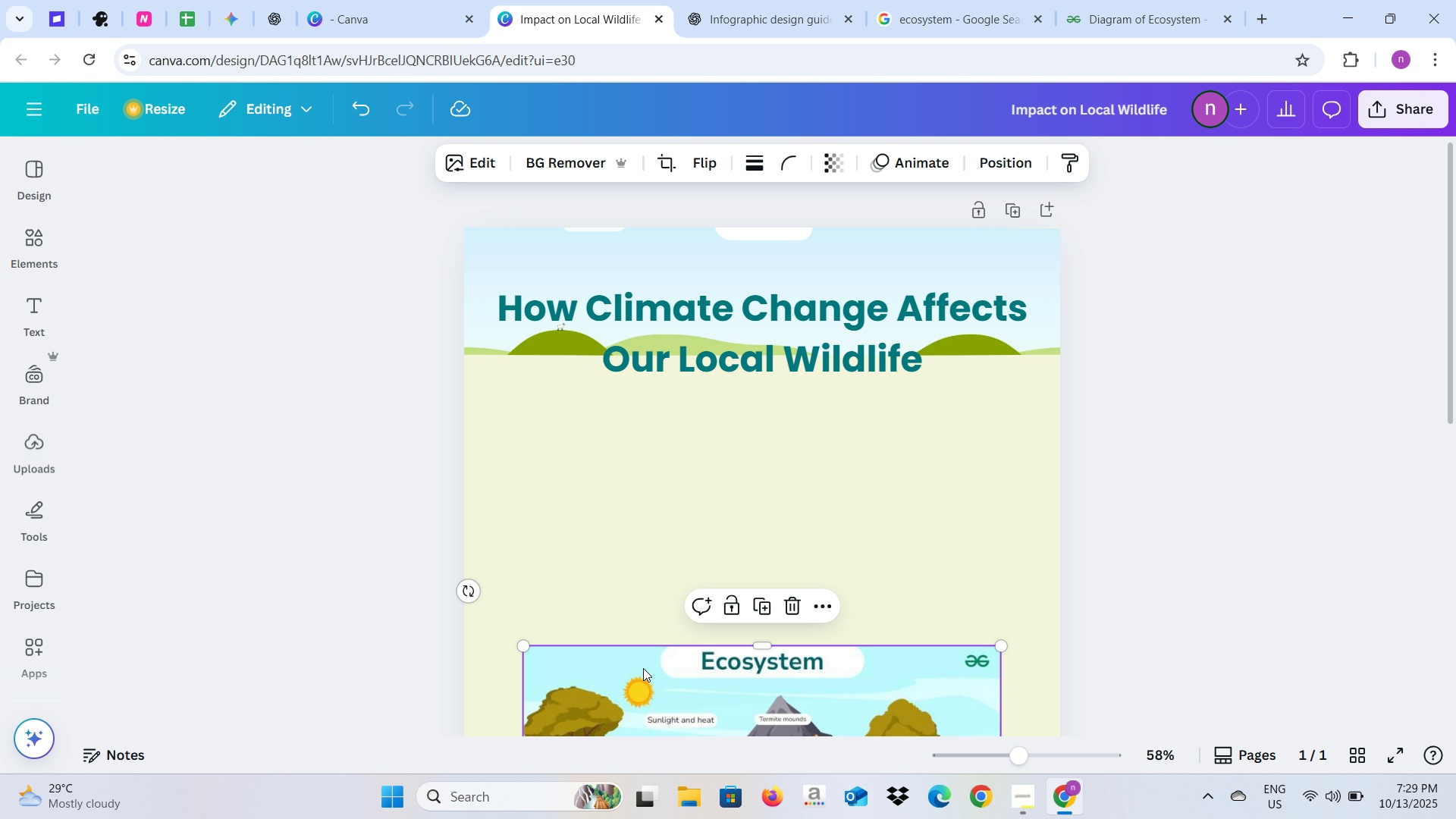 
left_click([643, 668])
 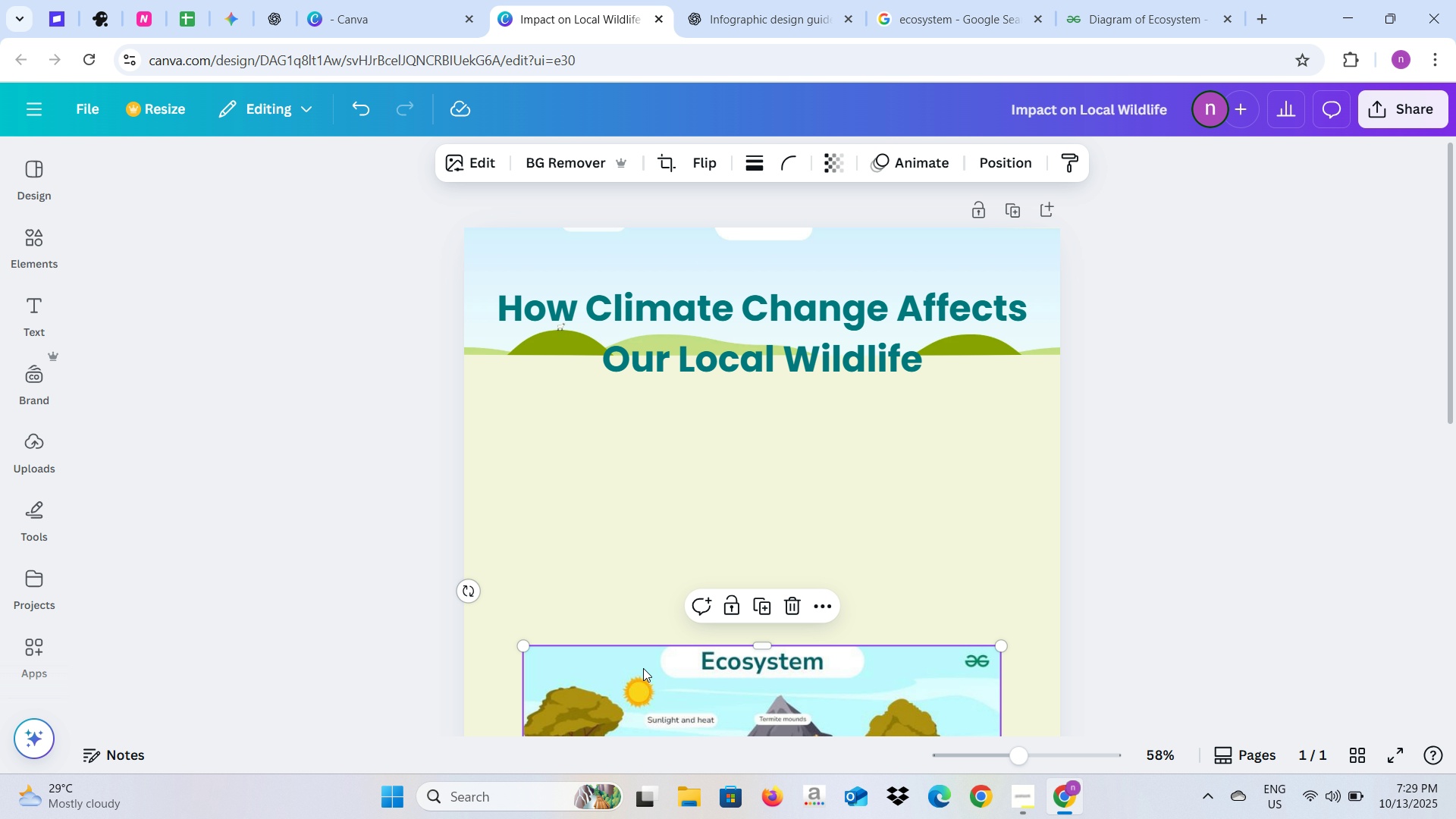 
key(Backspace)
 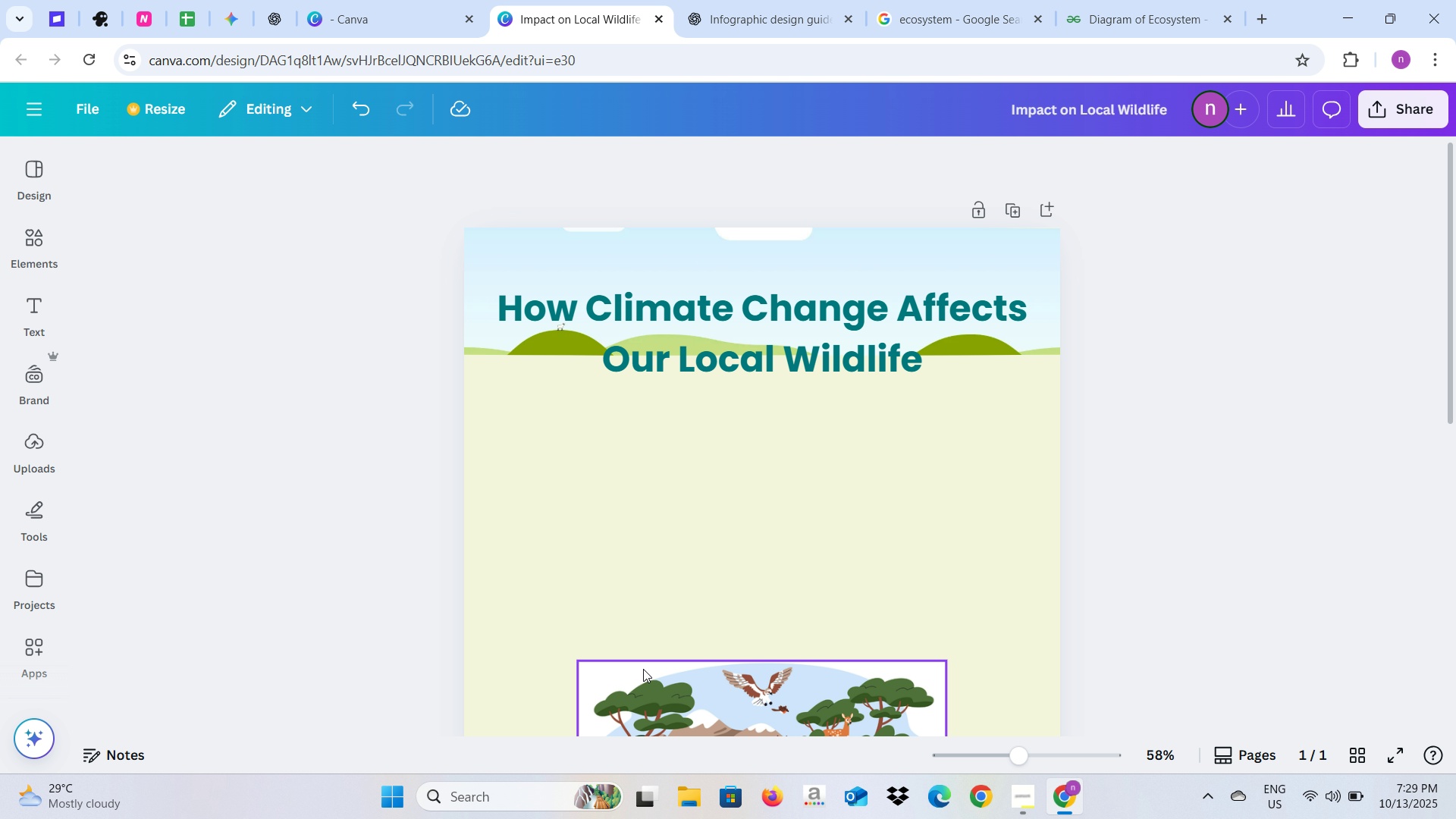 
scroll: coordinate [643, 669], scroll_direction: down, amount: 2.0
 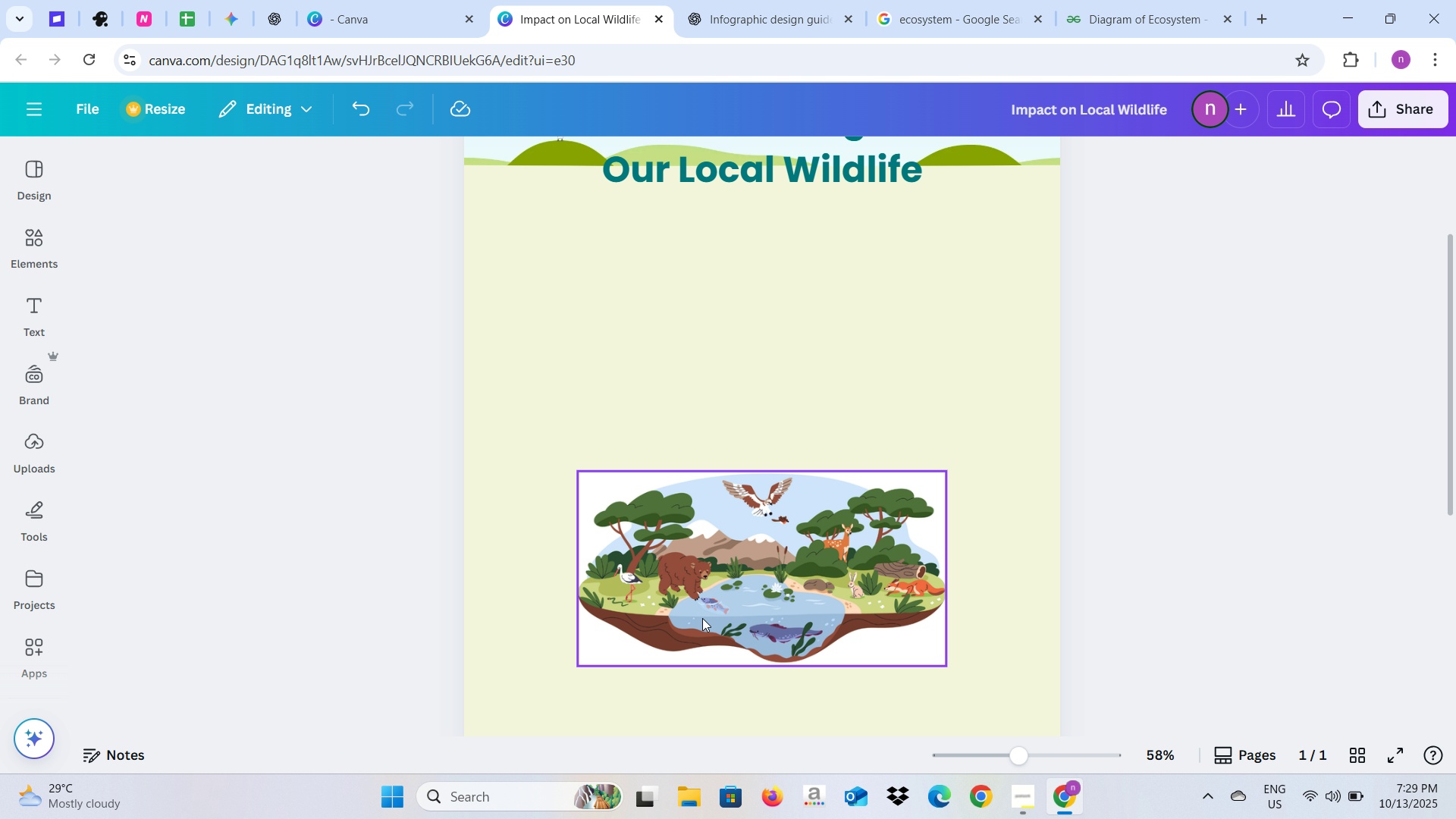 
left_click([703, 617])
 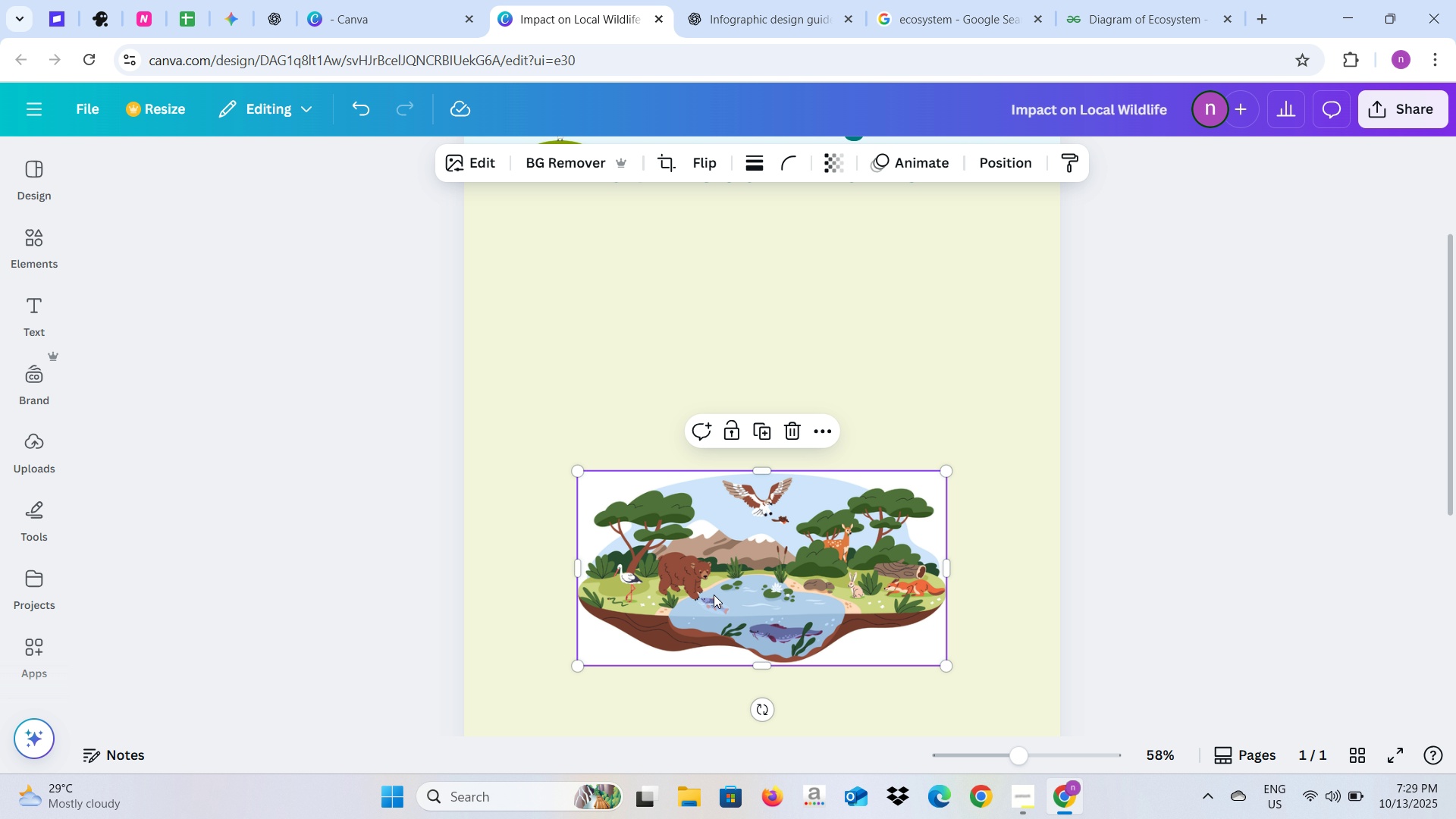 
left_click_drag(start_coordinate=[714, 595], to_coordinate=[704, 303])
 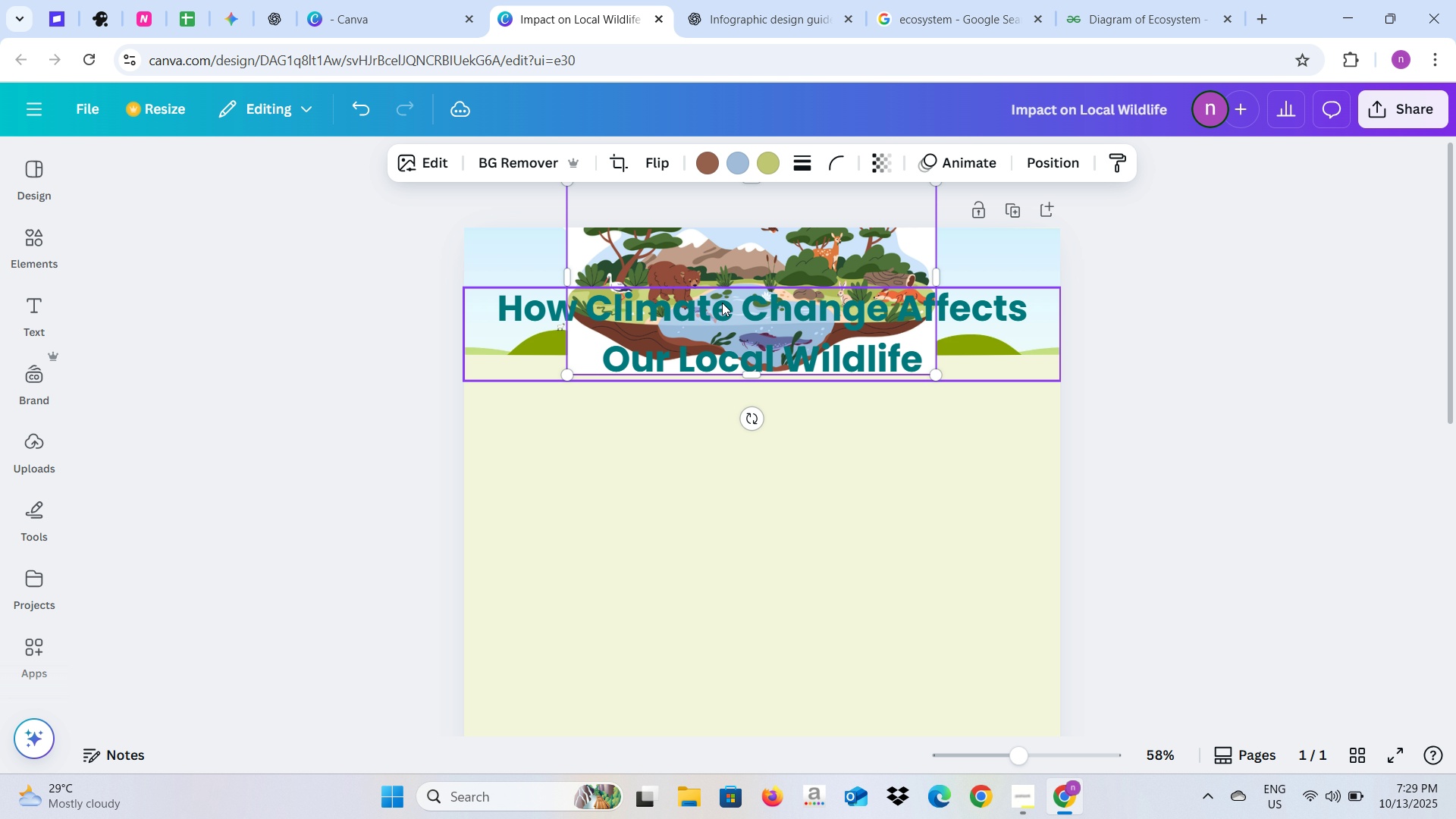 
scroll: coordinate [734, 365], scroll_direction: up, amount: 2.0
 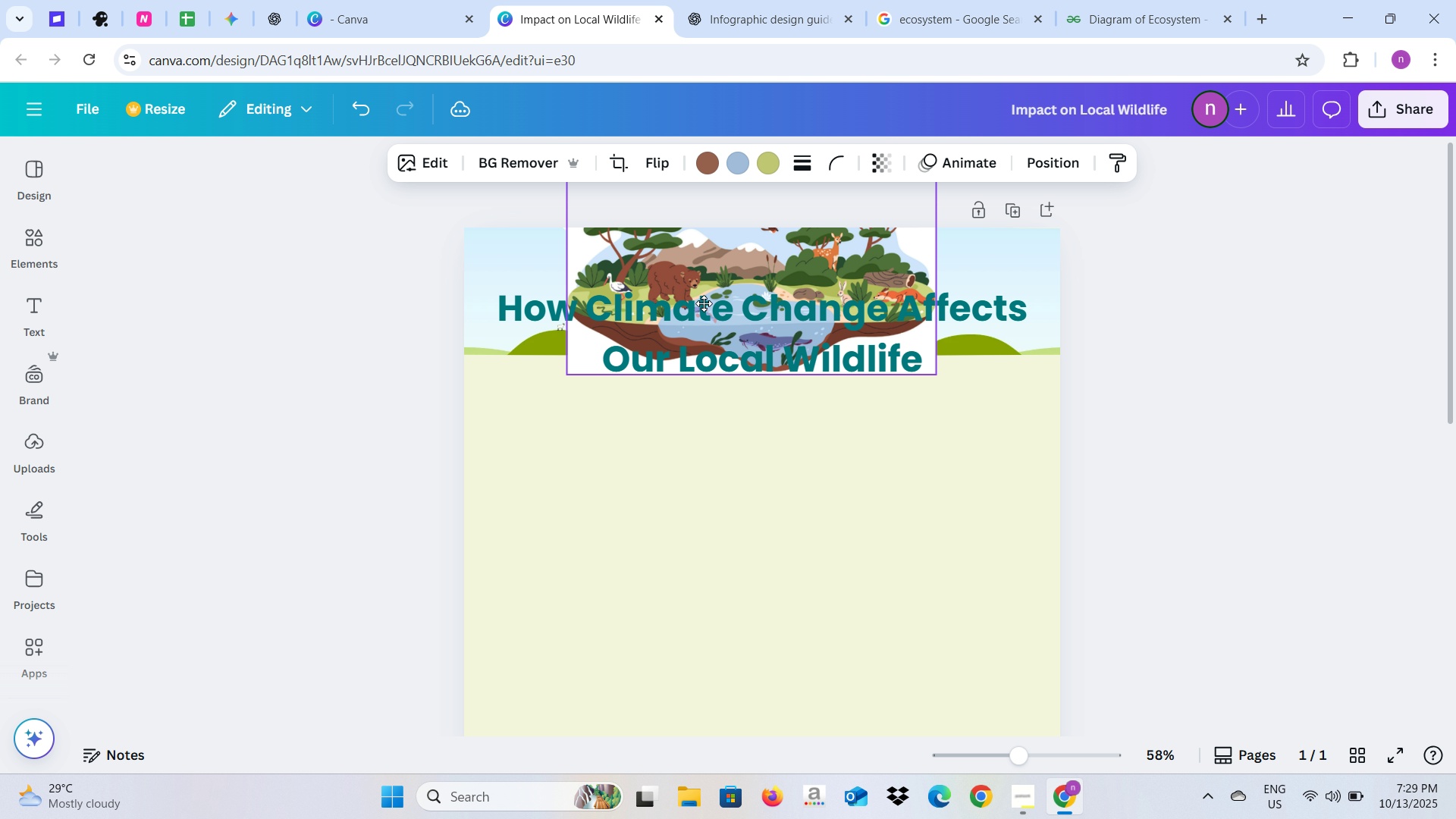 
left_click_drag(start_coordinate=[771, 276], to_coordinate=[767, 288])
 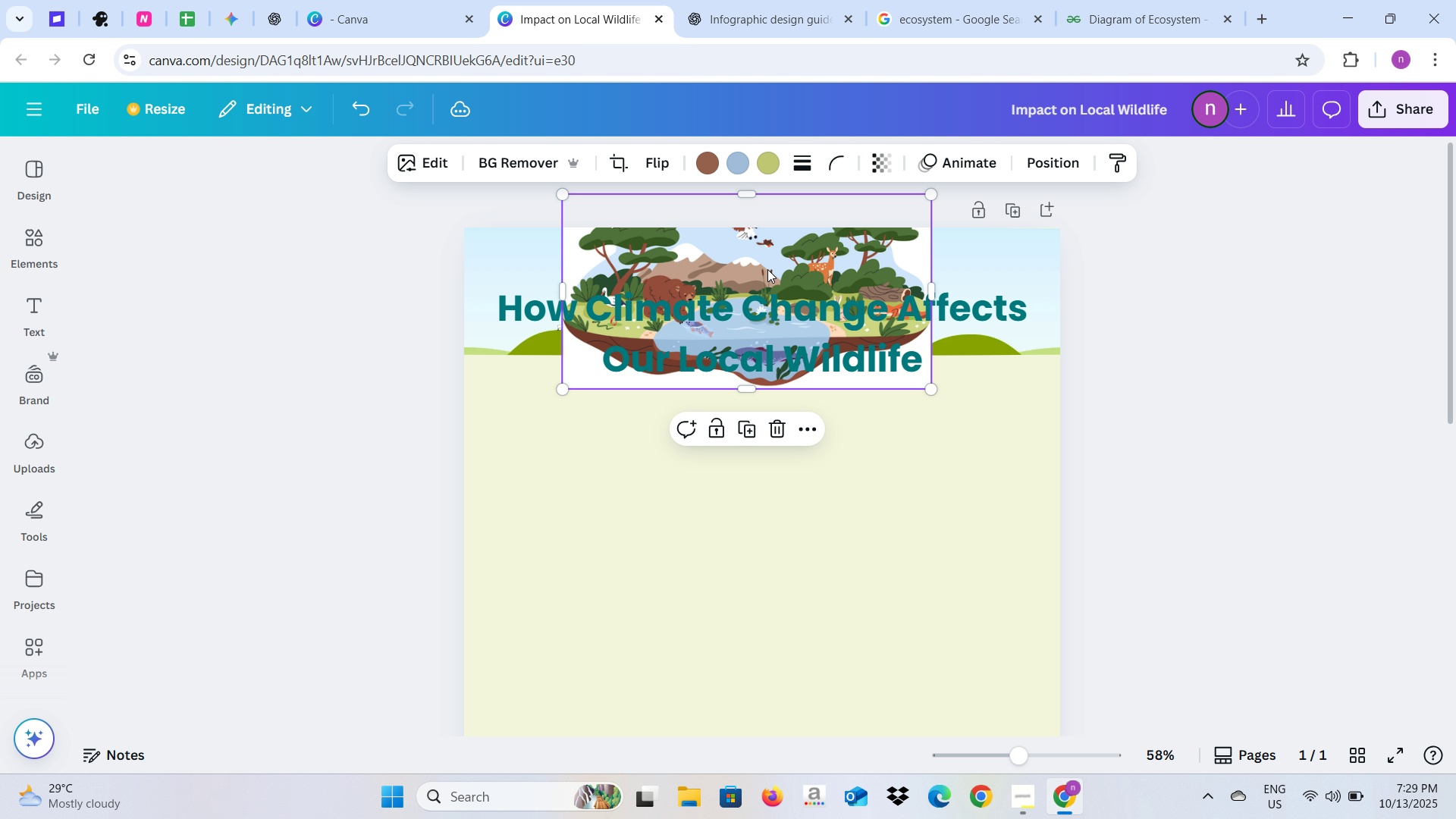 
left_click_drag(start_coordinate=[767, 268], to_coordinate=[819, 270])
 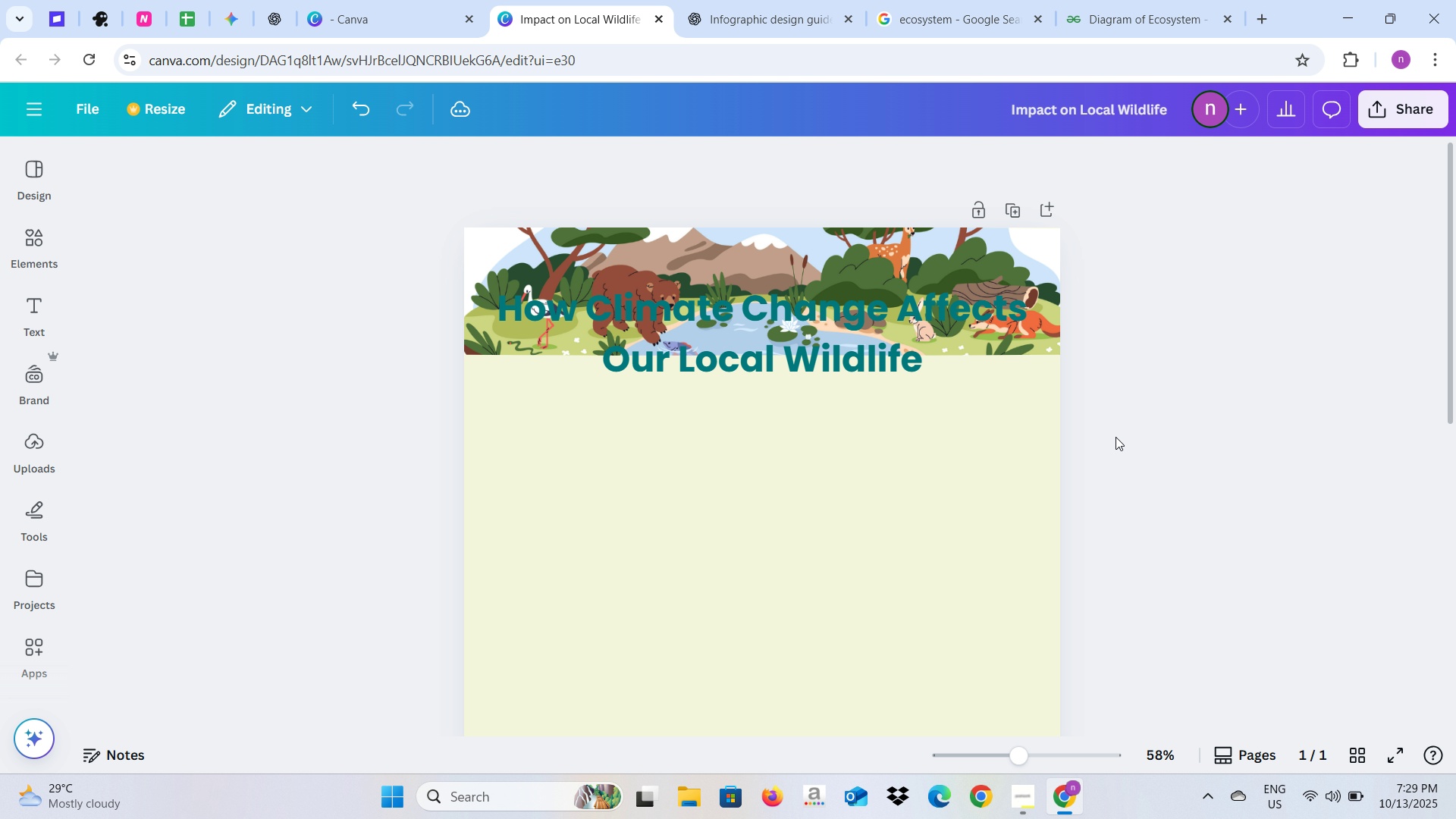 
left_click([1116, 437])
 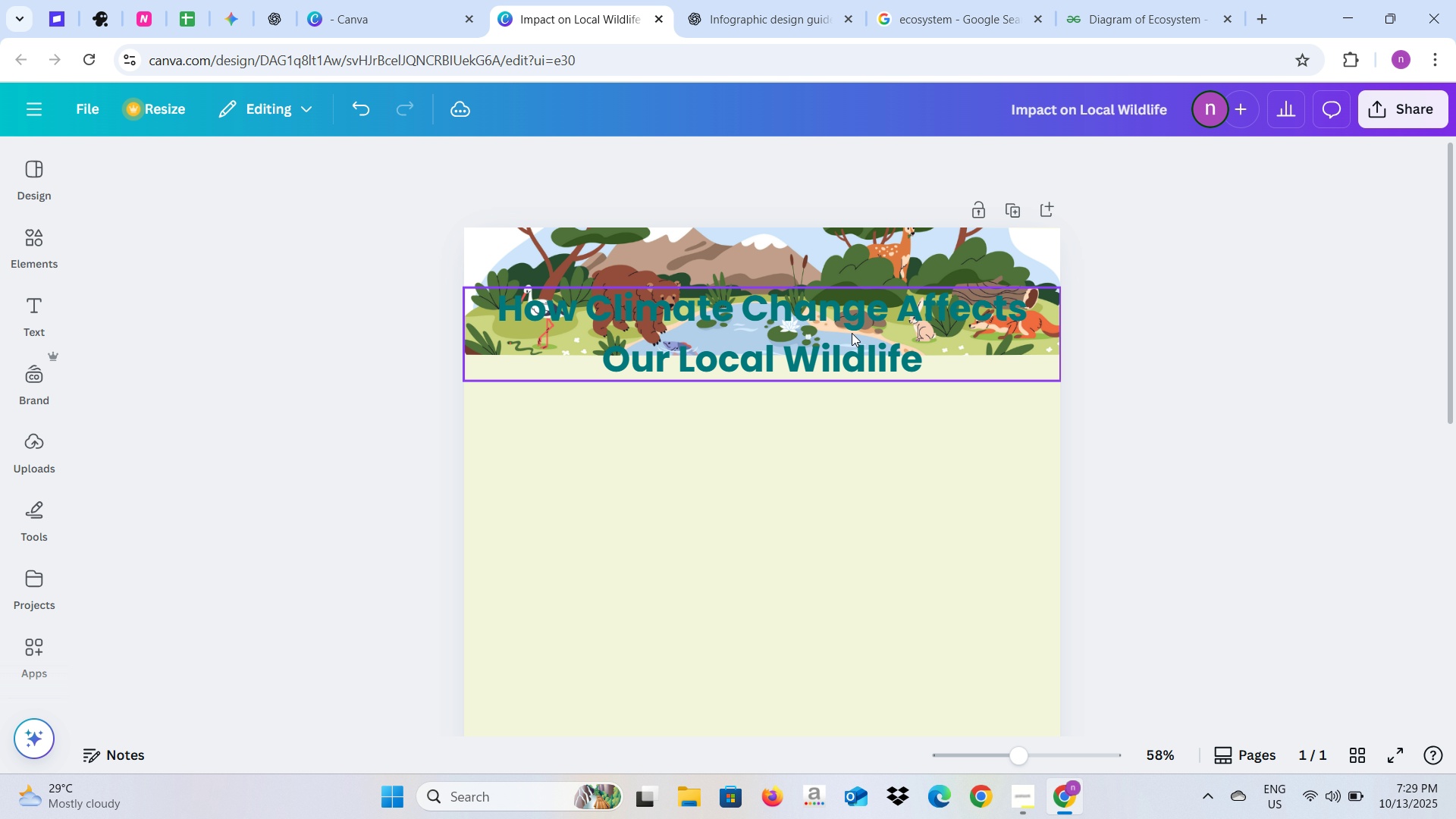 
left_click([852, 333])
 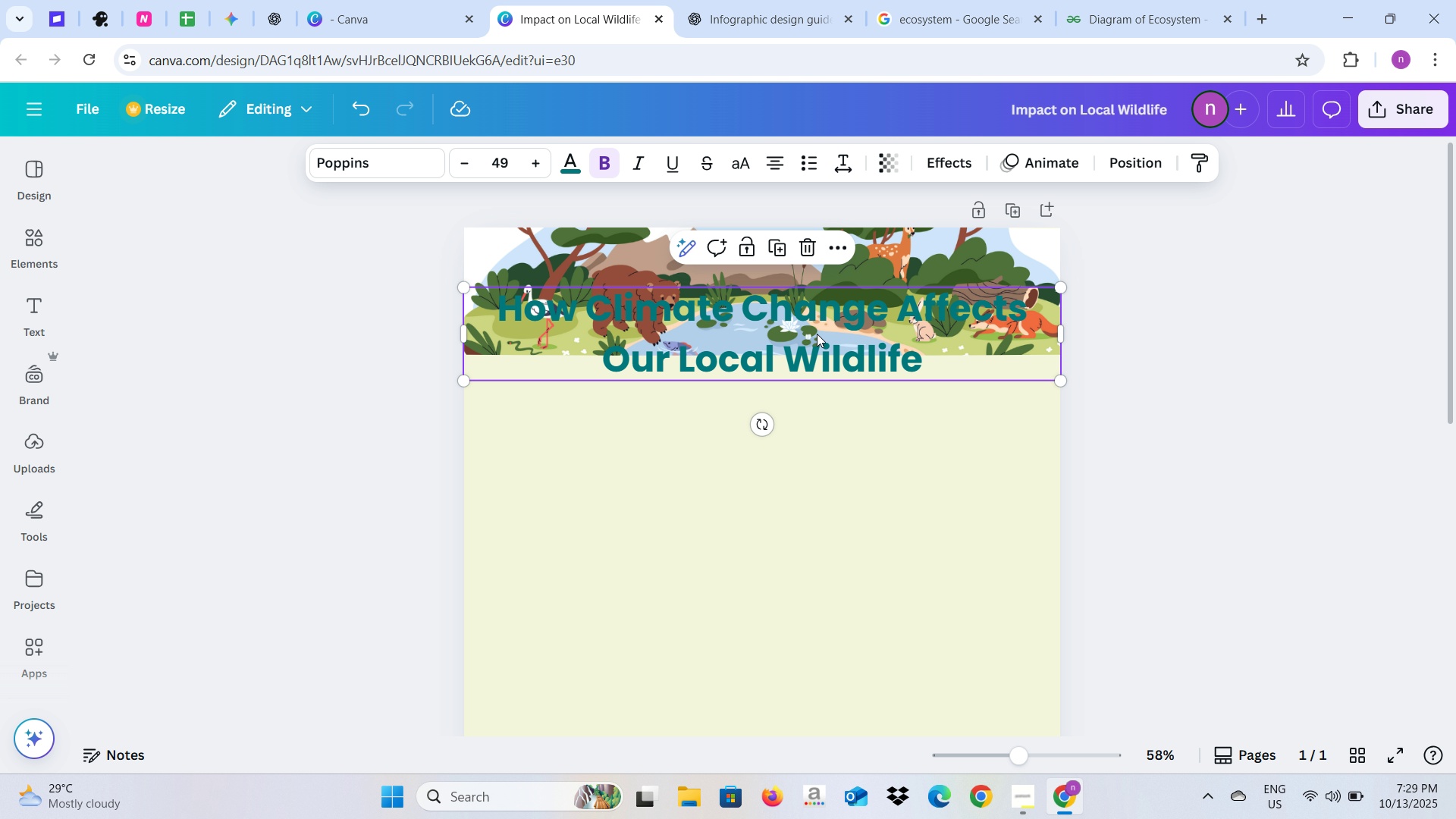 
left_click_drag(start_coordinate=[816, 334], to_coordinate=[821, 300])
 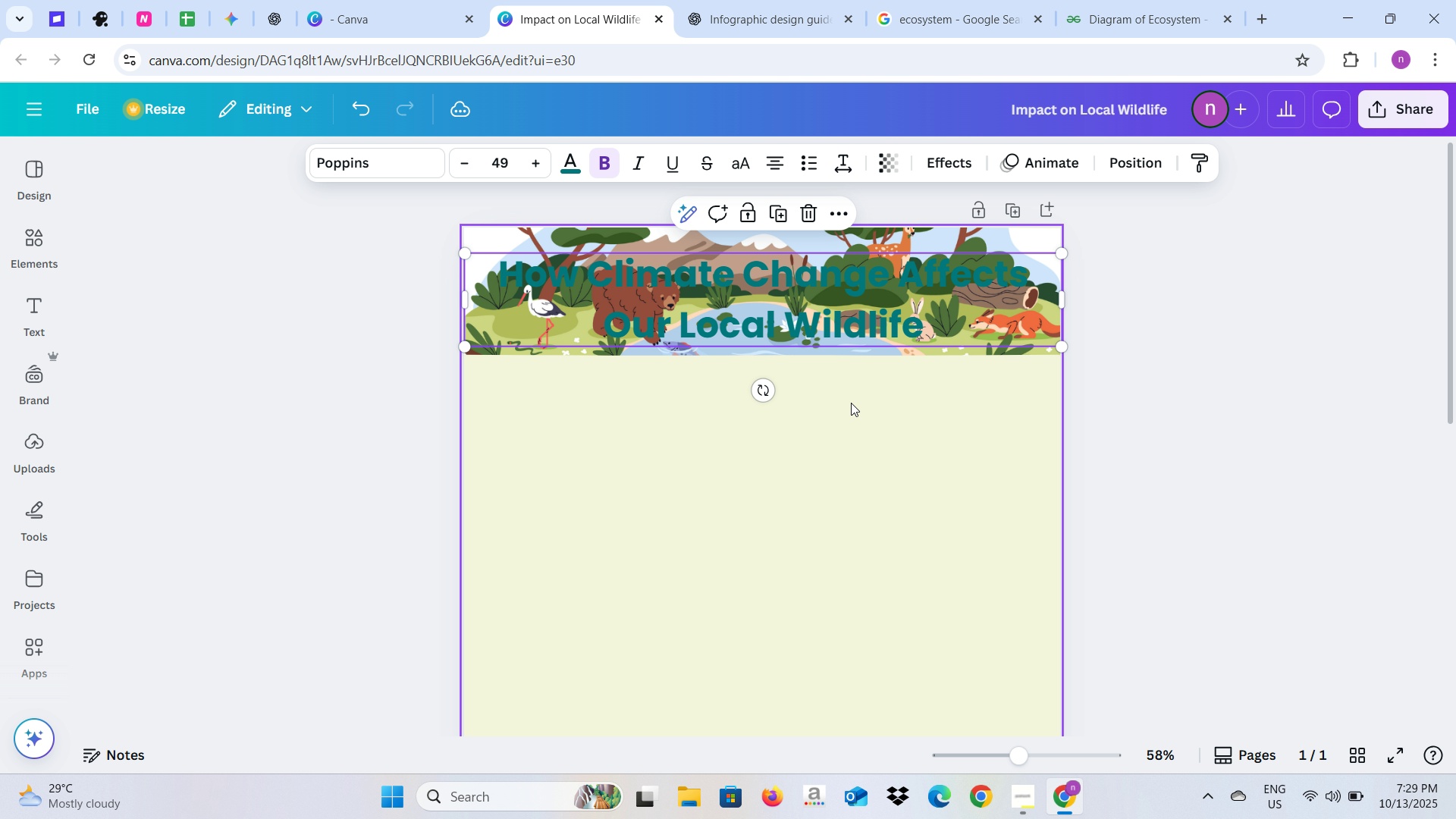 
left_click([859, 424])
 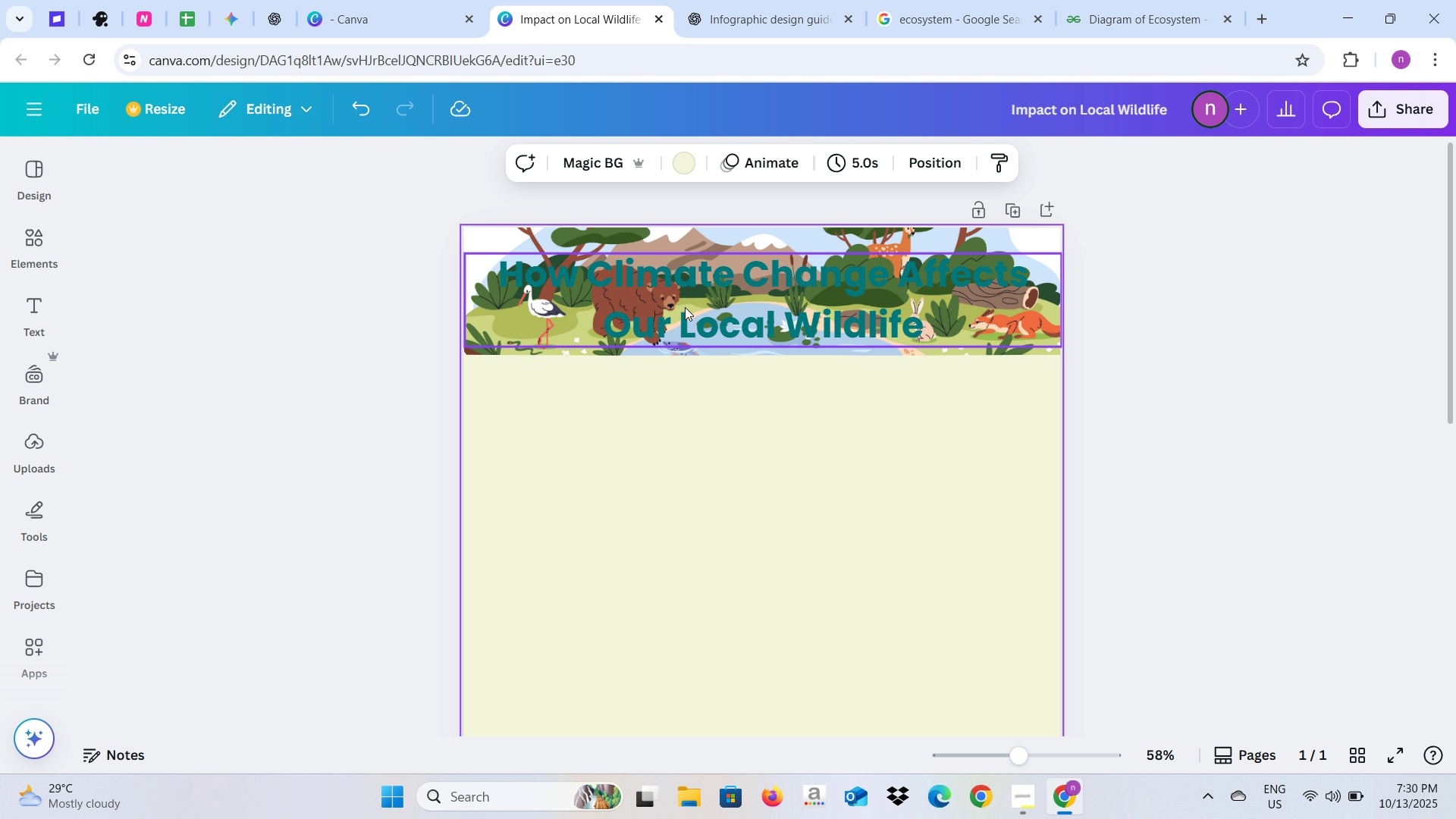 
left_click([685, 307])
 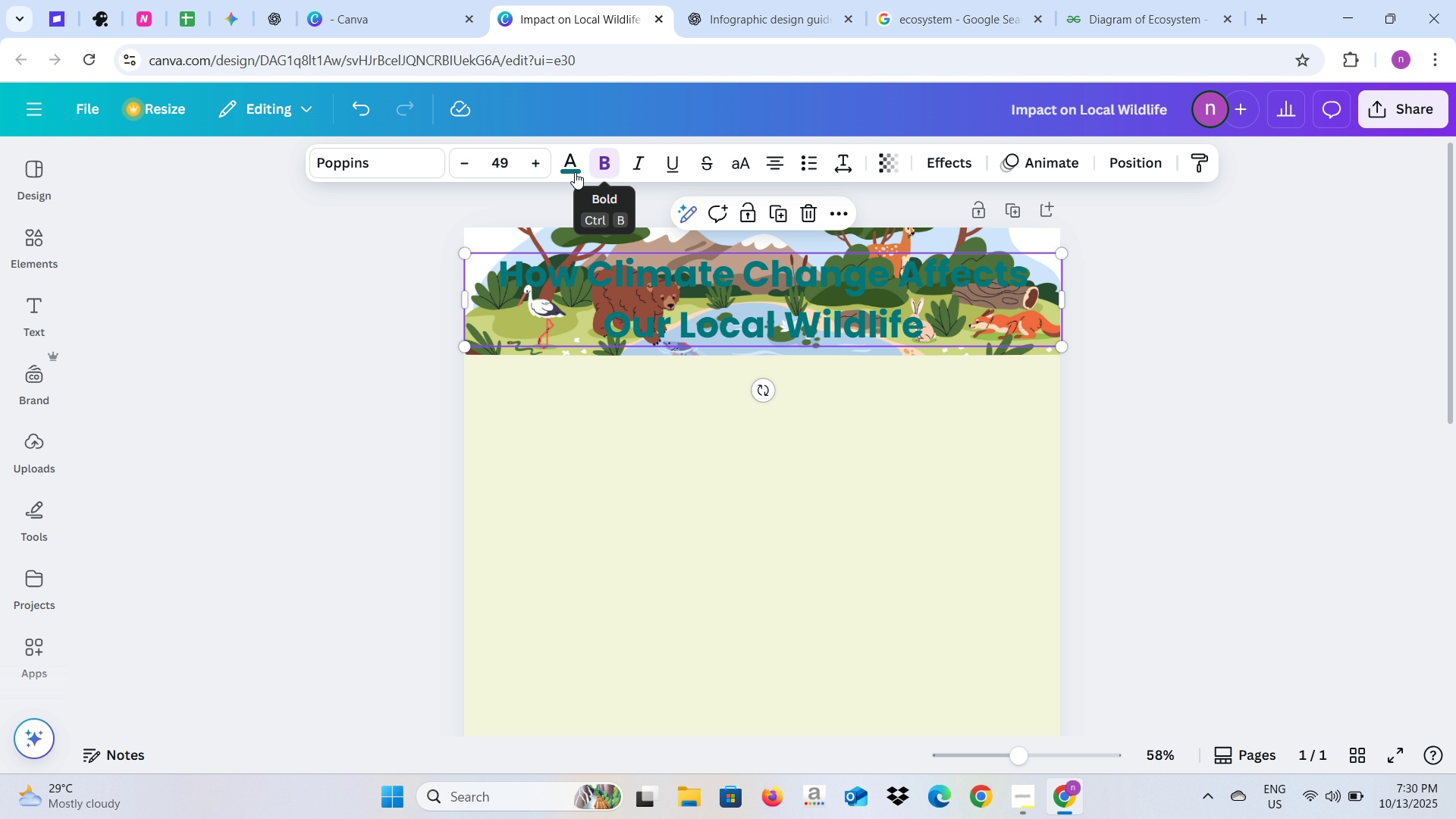 
left_click([566, 173])
 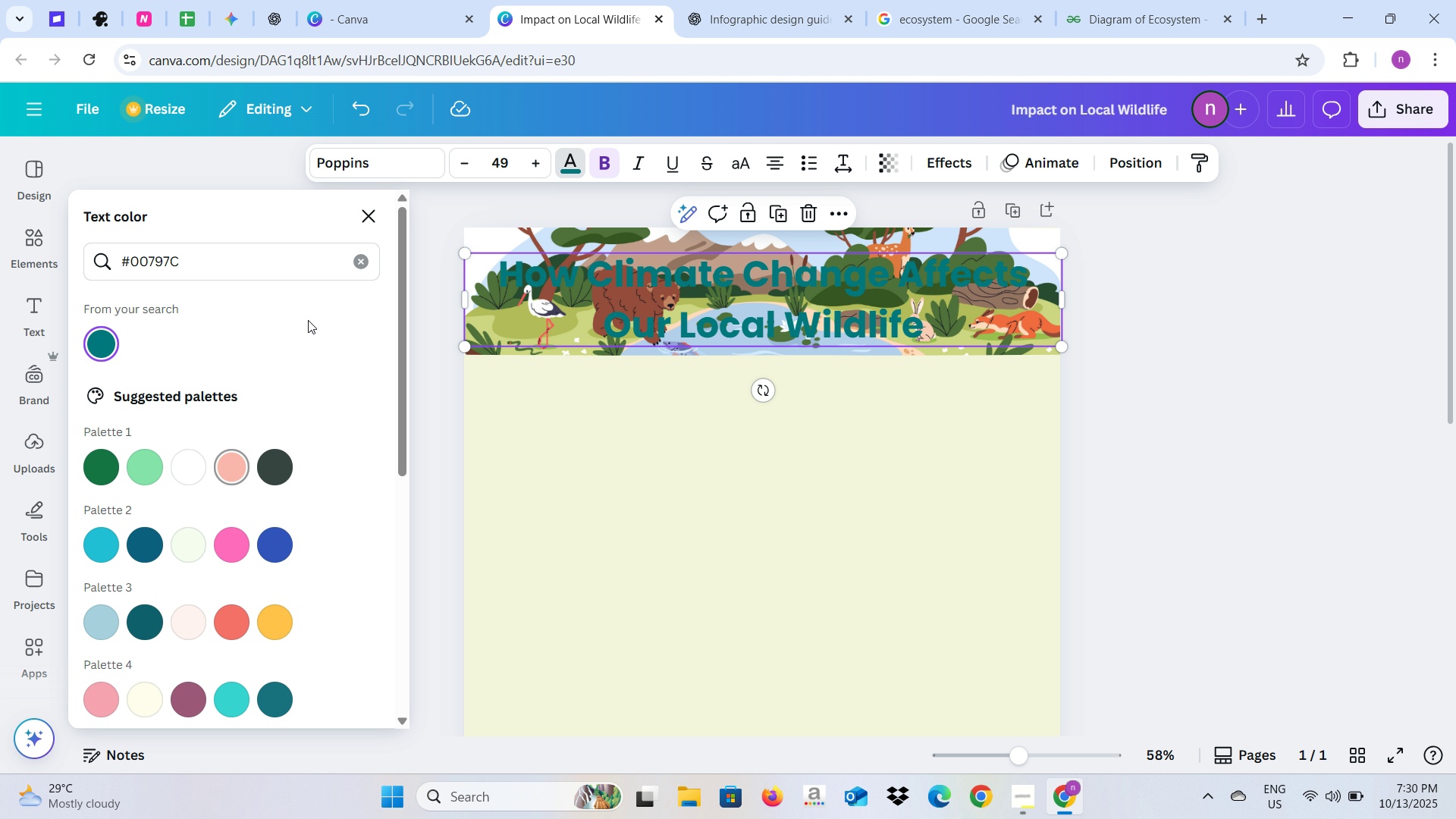 
left_click([362, 257])
 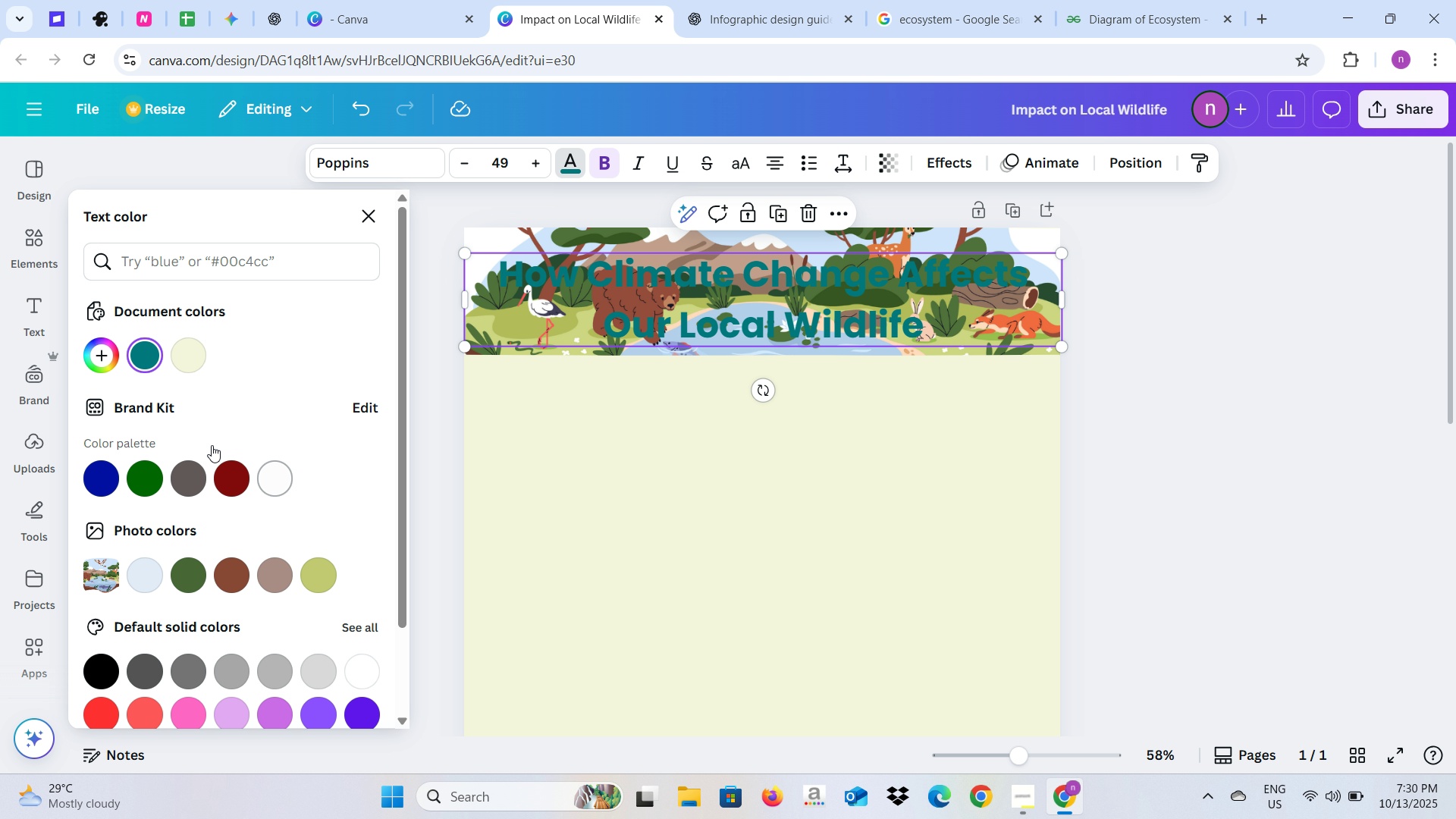 
scroll: coordinate [278, 454], scroll_direction: down, amount: 1.0
 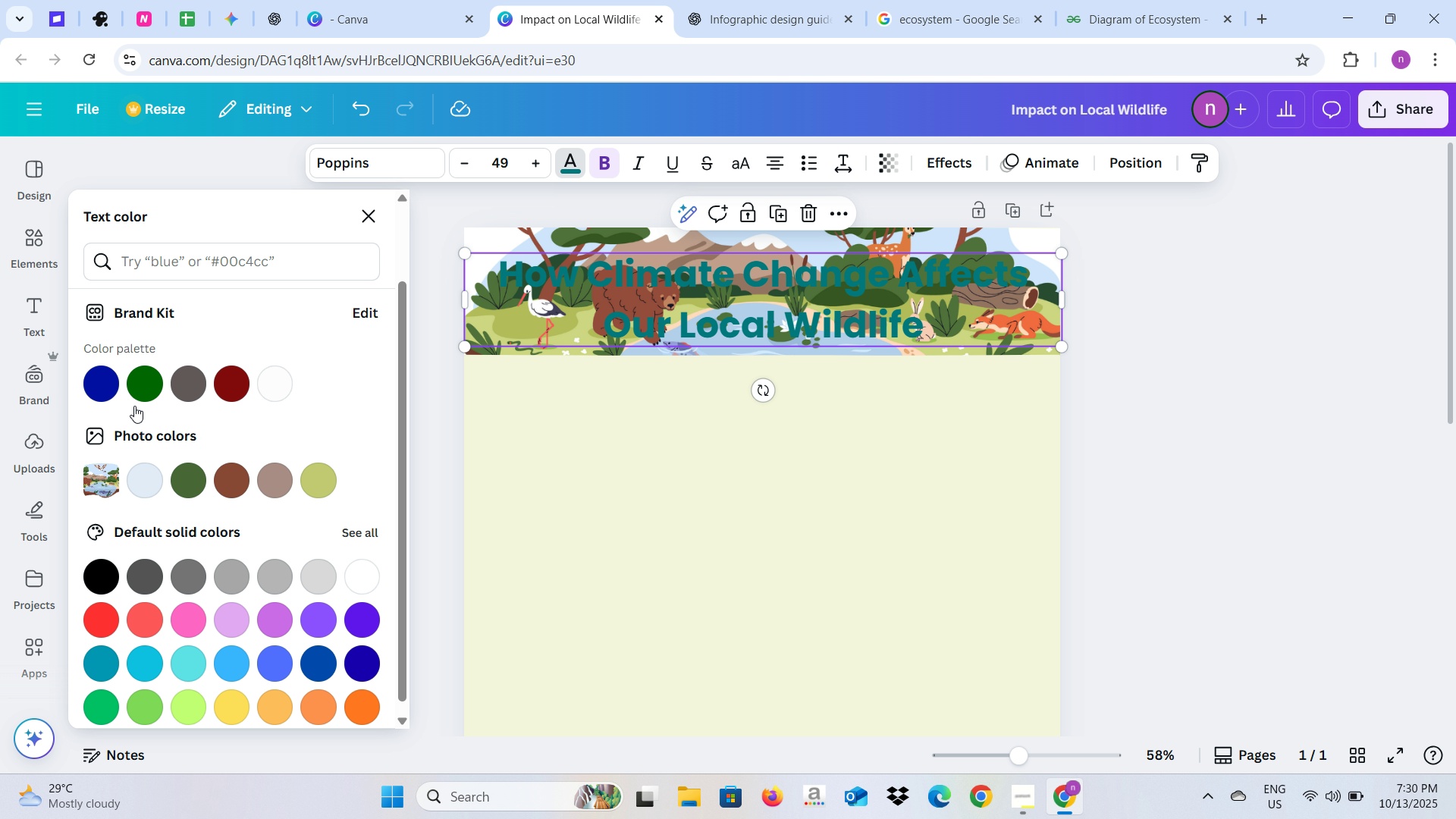 
left_click([350, 8])
 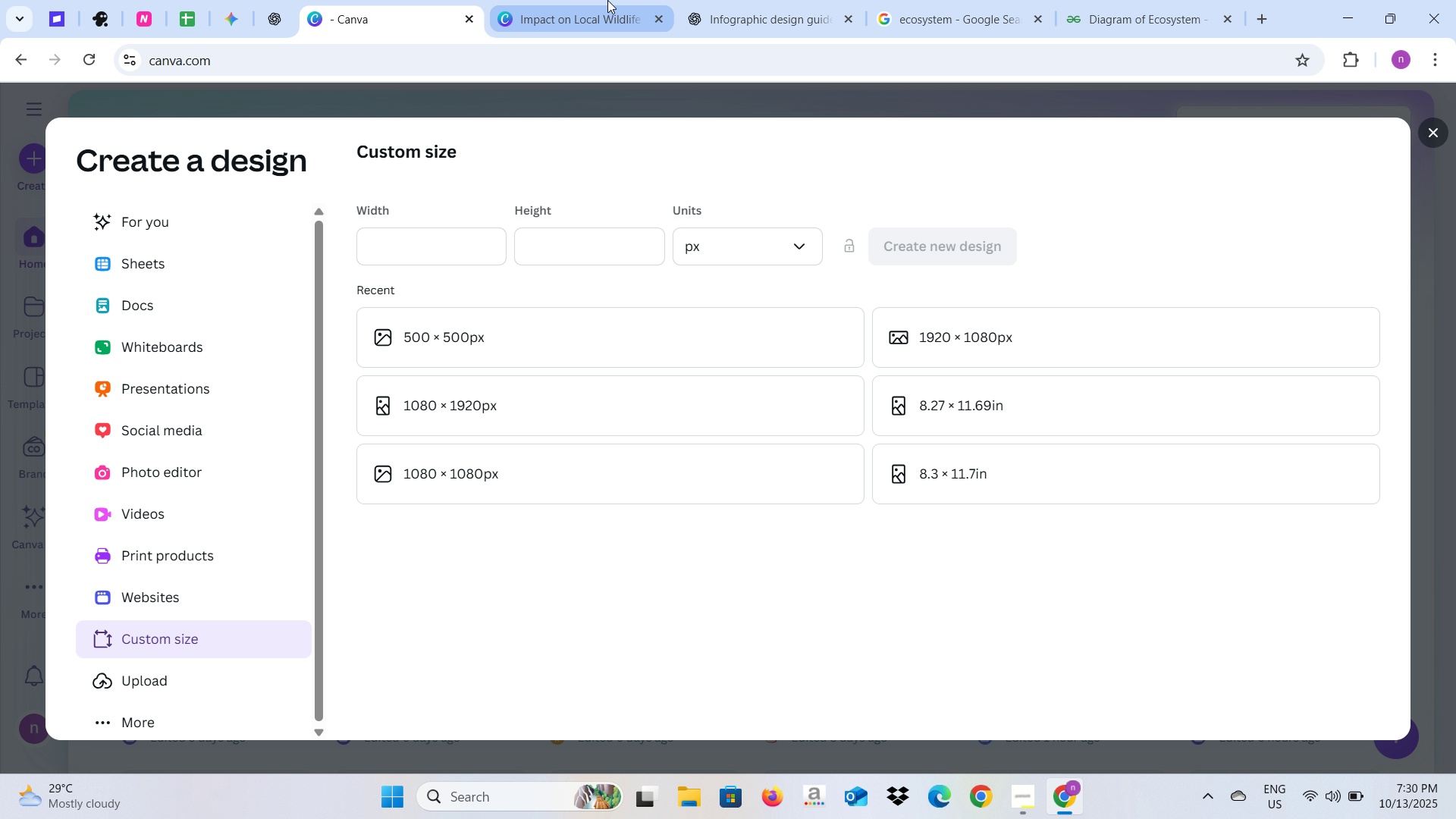 
left_click([607, 0])
 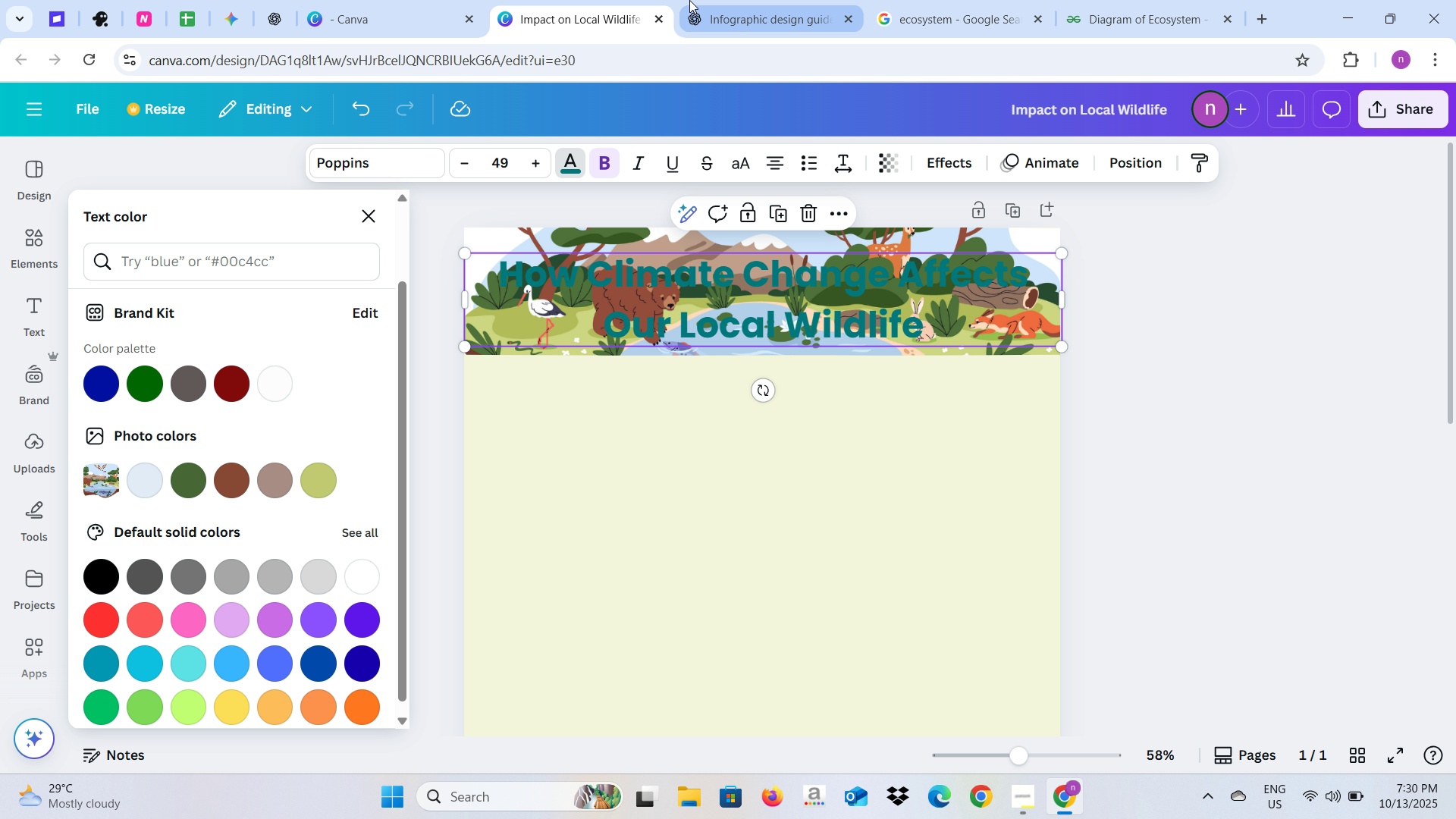 
left_click([689, 0])
 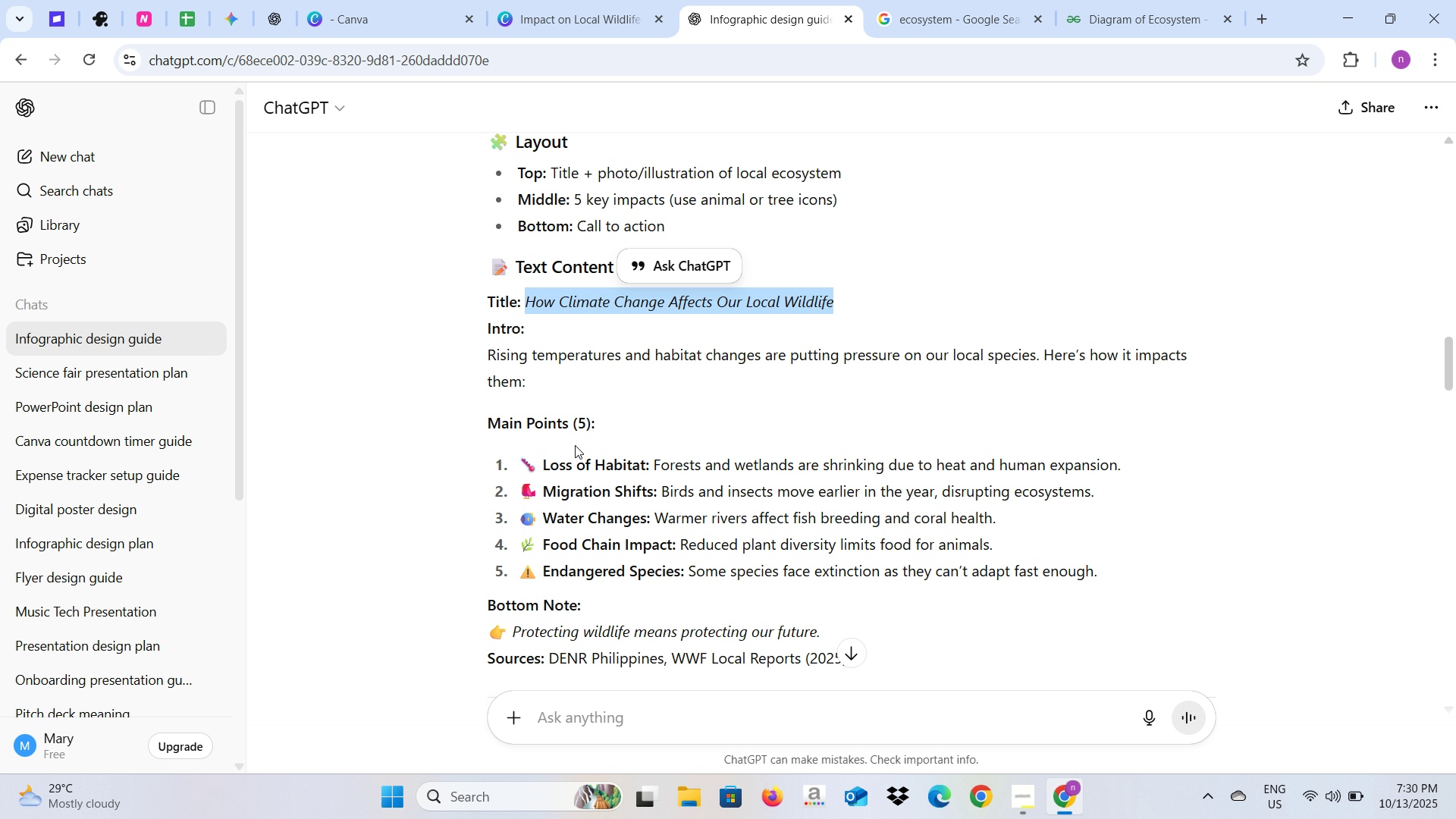 
scroll: coordinate [548, 450], scroll_direction: up, amount: 5.0
 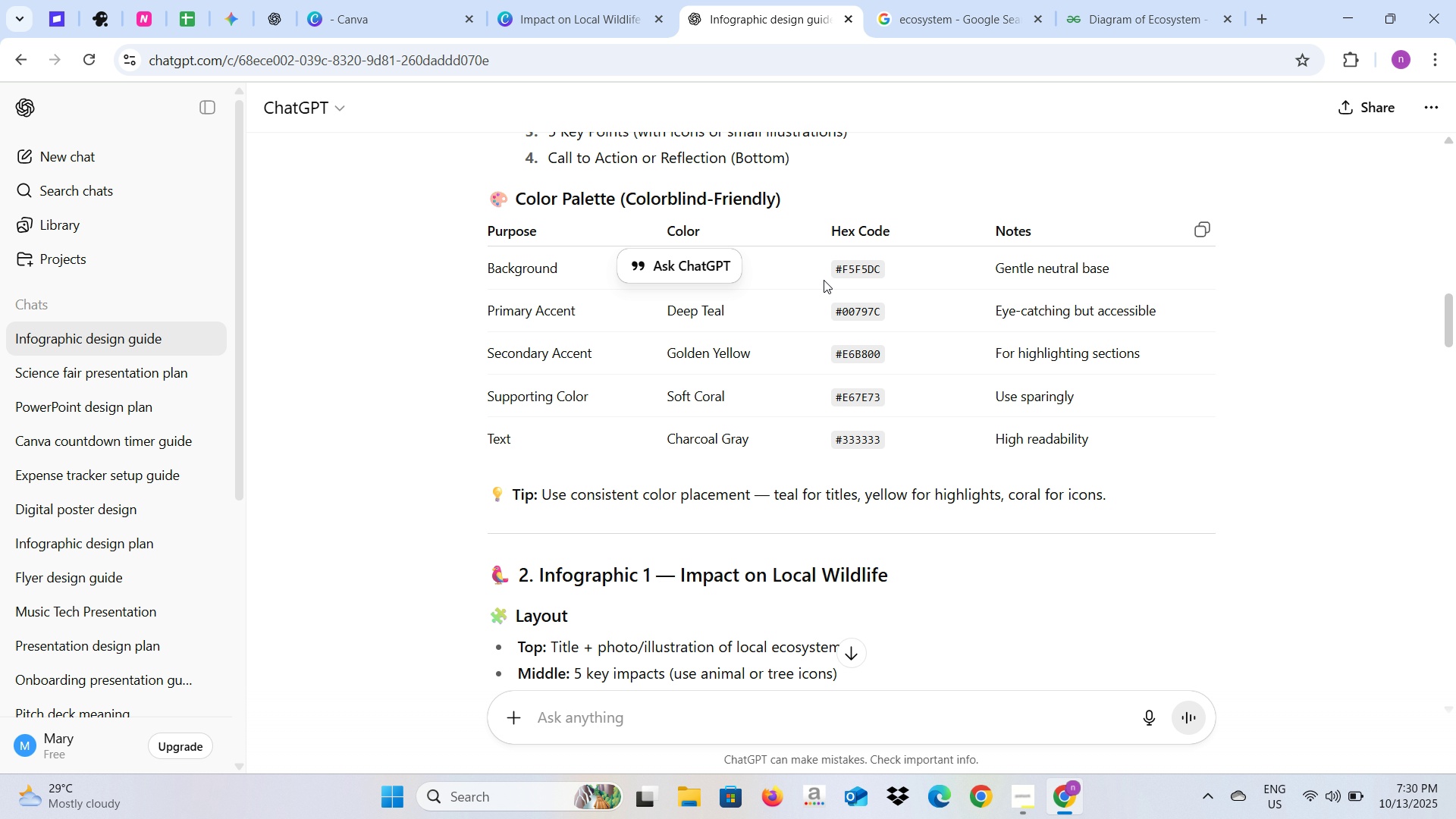 
left_click([542, 22])
 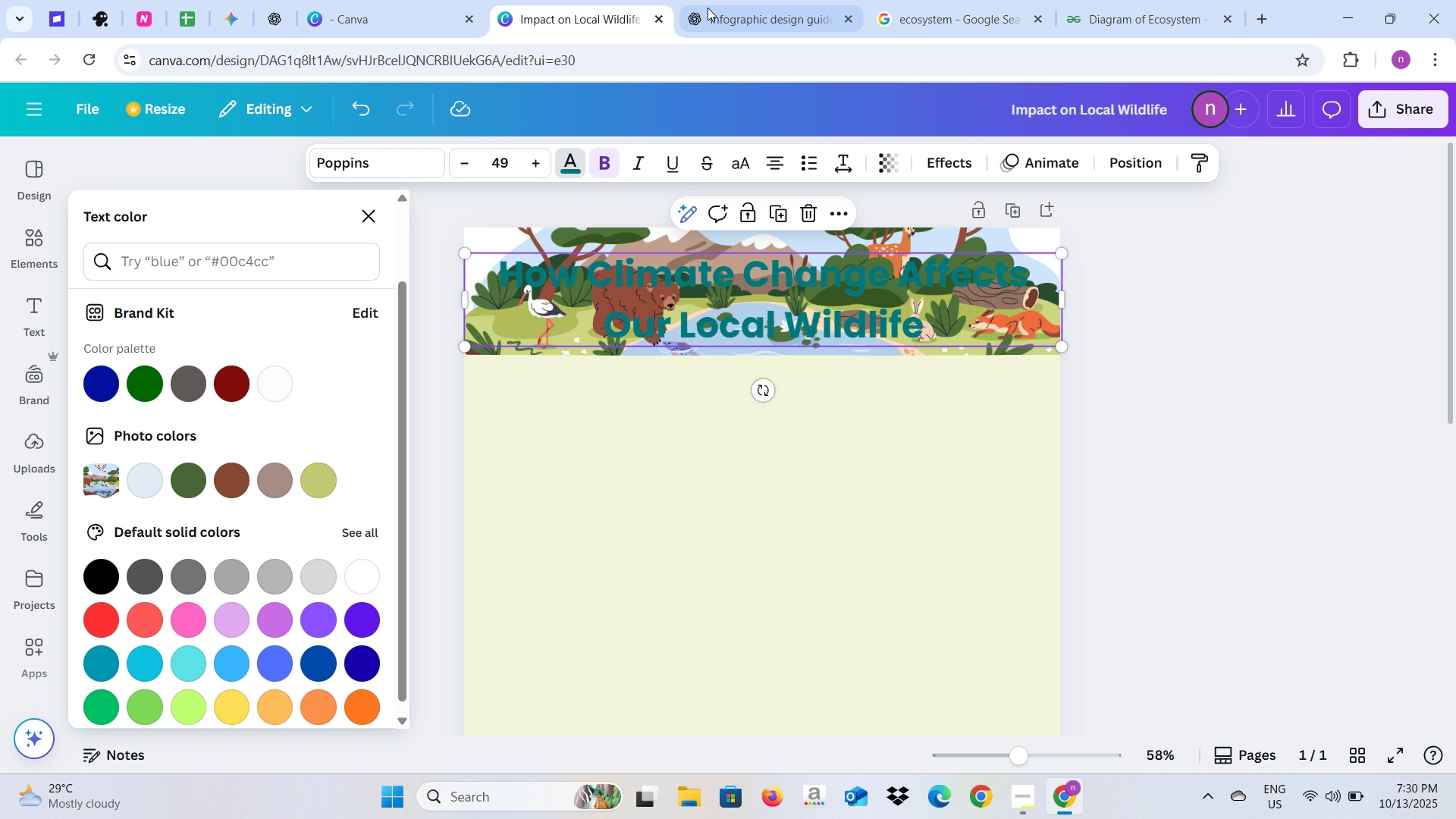 
left_click([708, 6])
 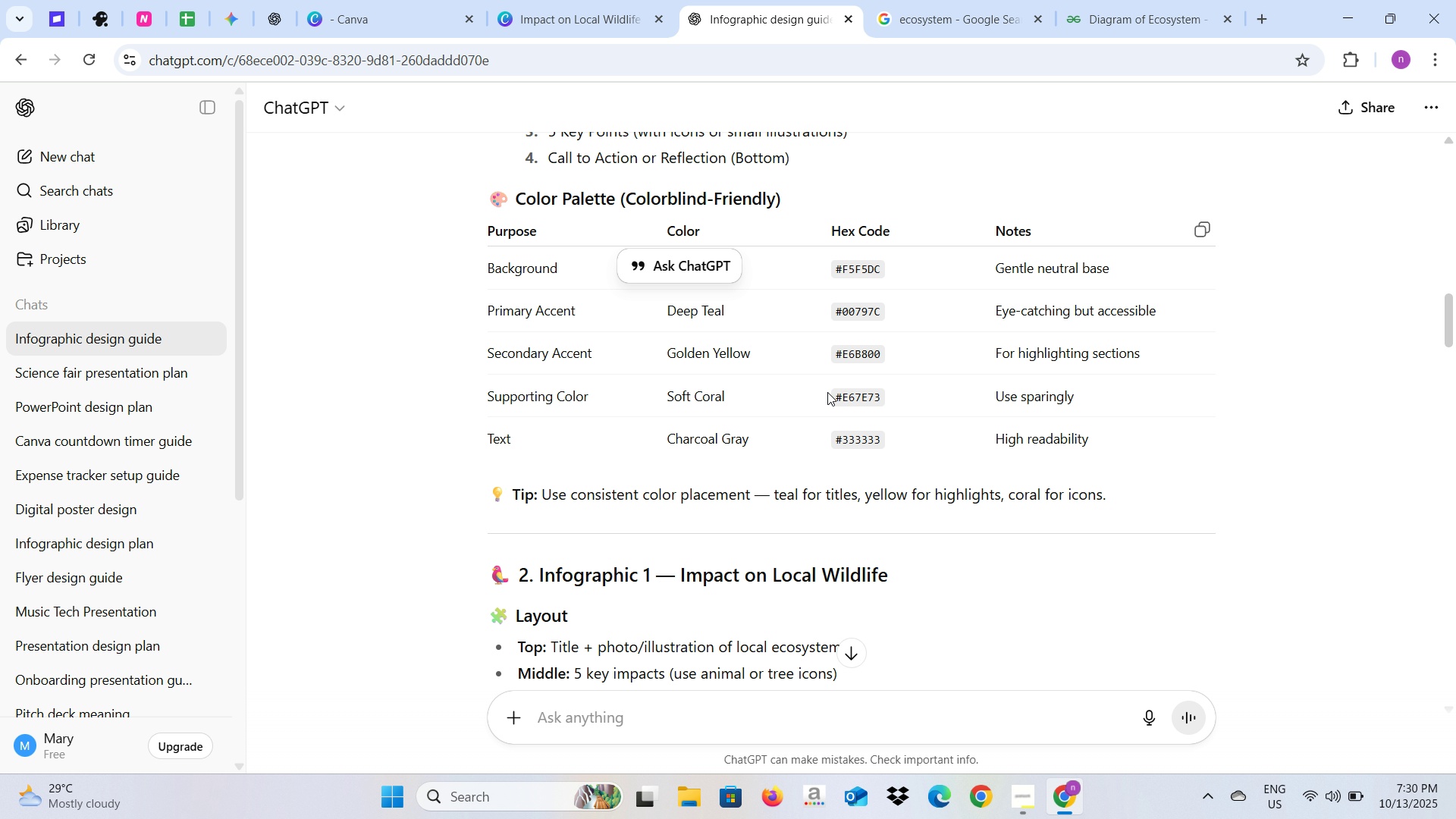 
left_click_drag(start_coordinate=[837, 397], to_coordinate=[879, 398])
 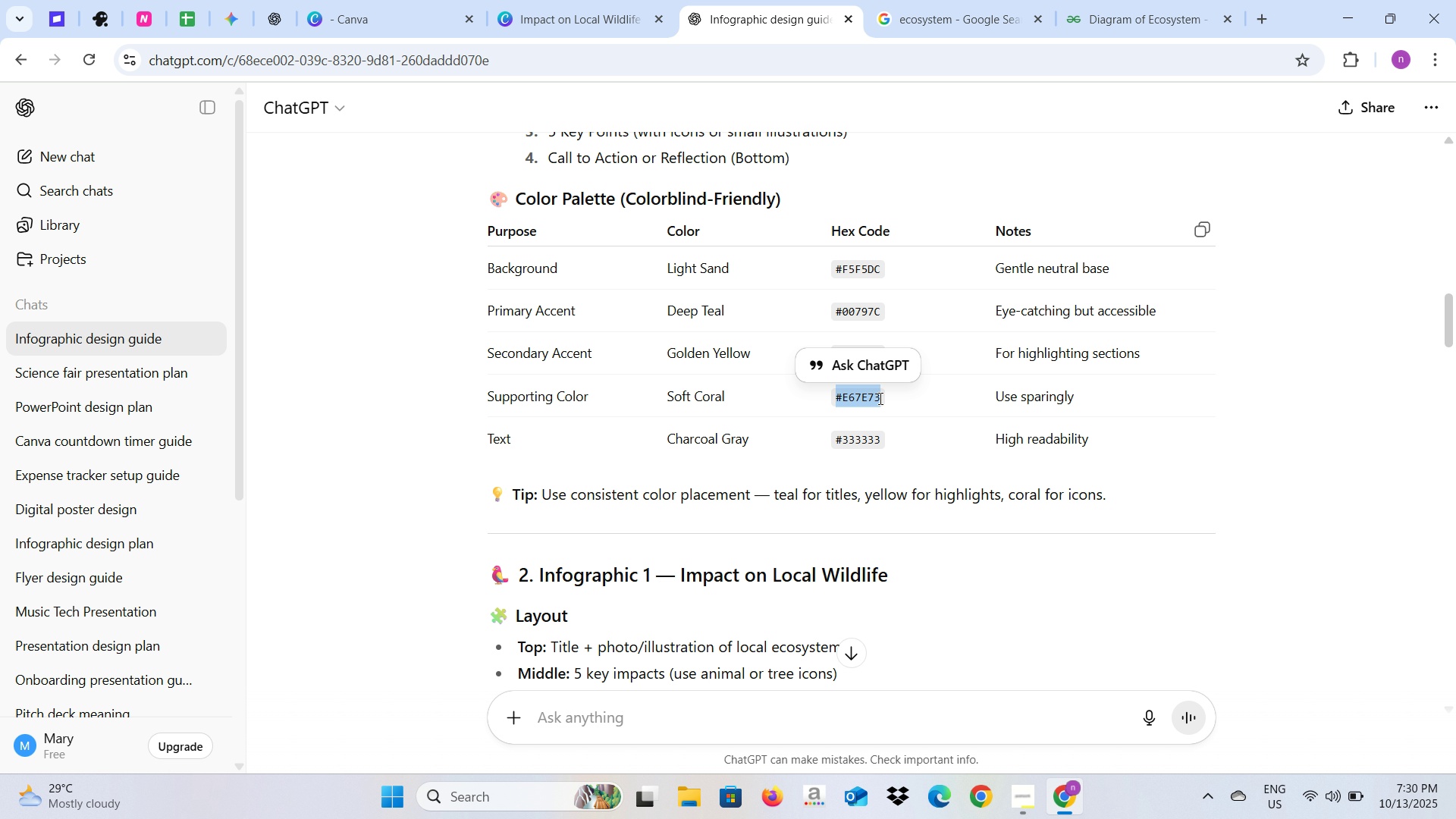 
key(Control+C)
 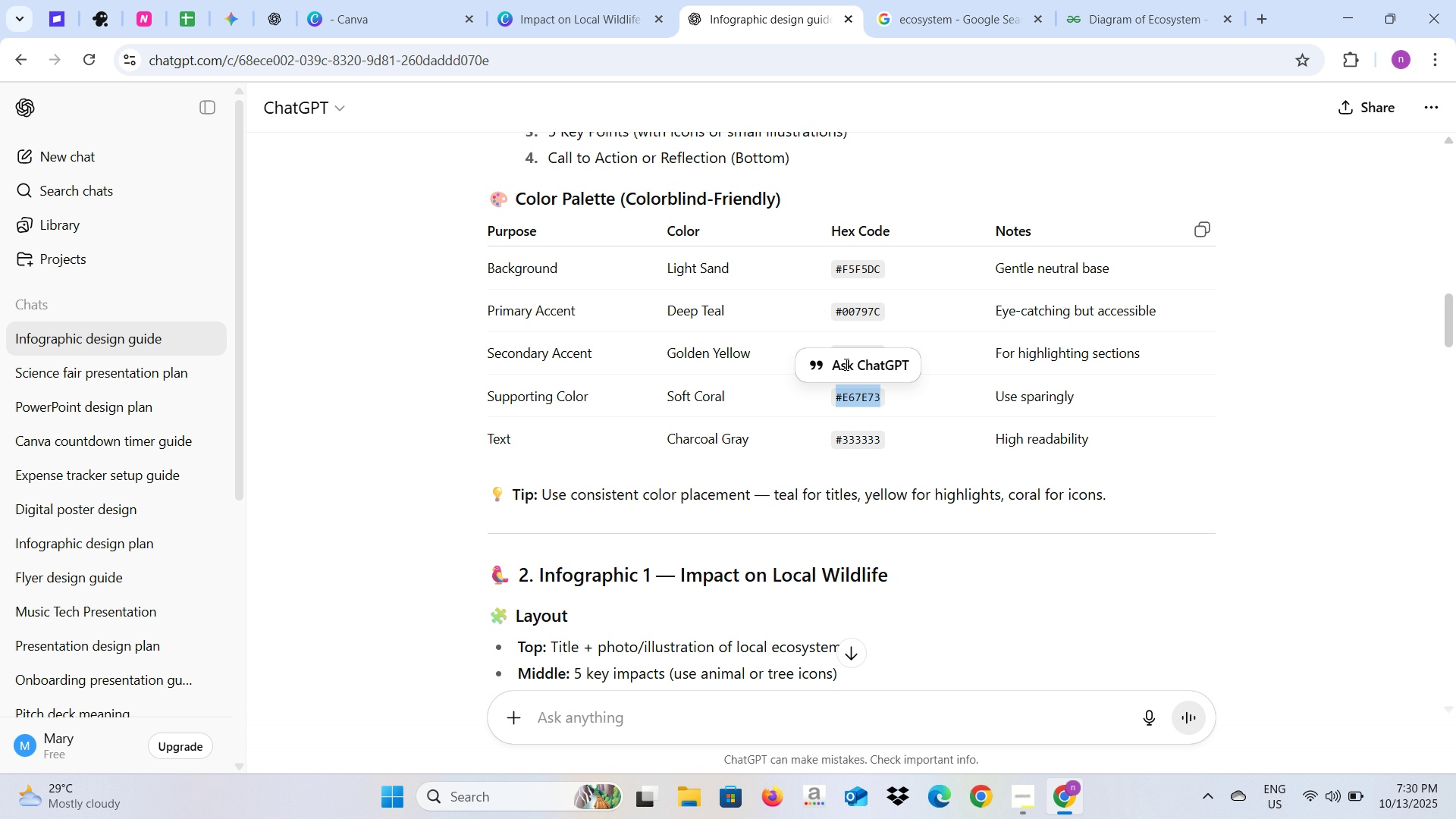 
key(Control+C)
 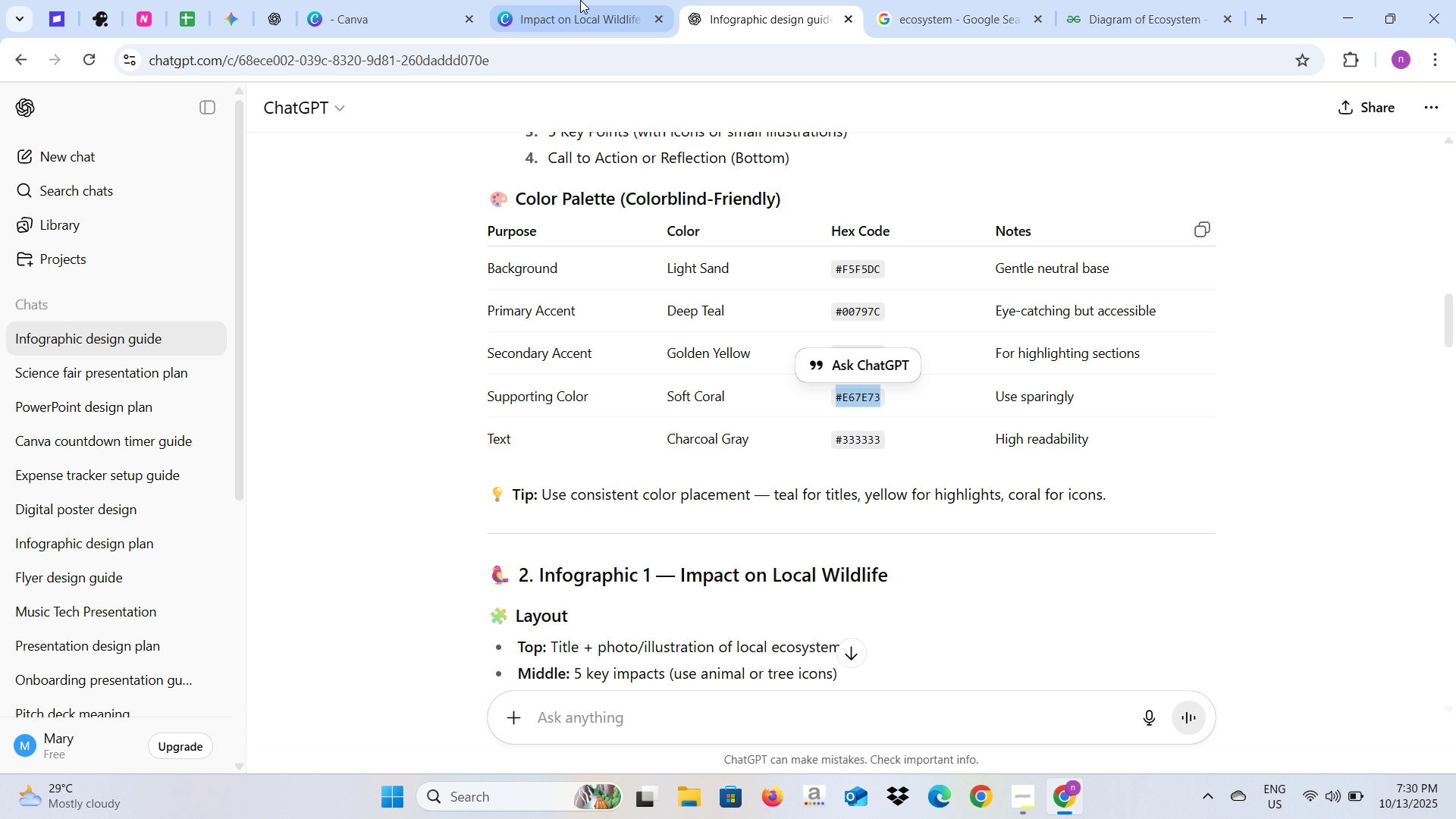 
left_click([580, 0])
 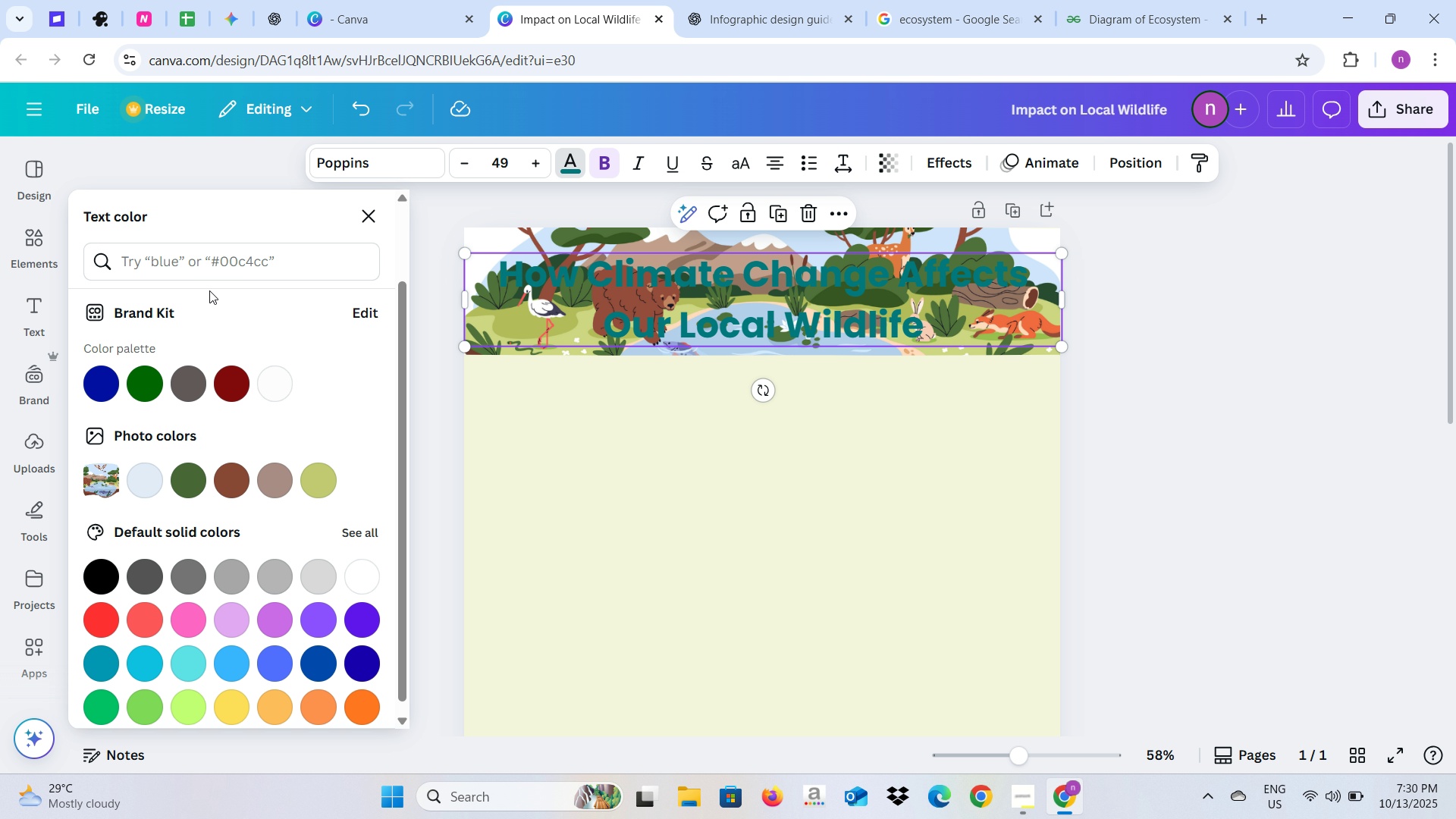 
left_click([210, 271])
 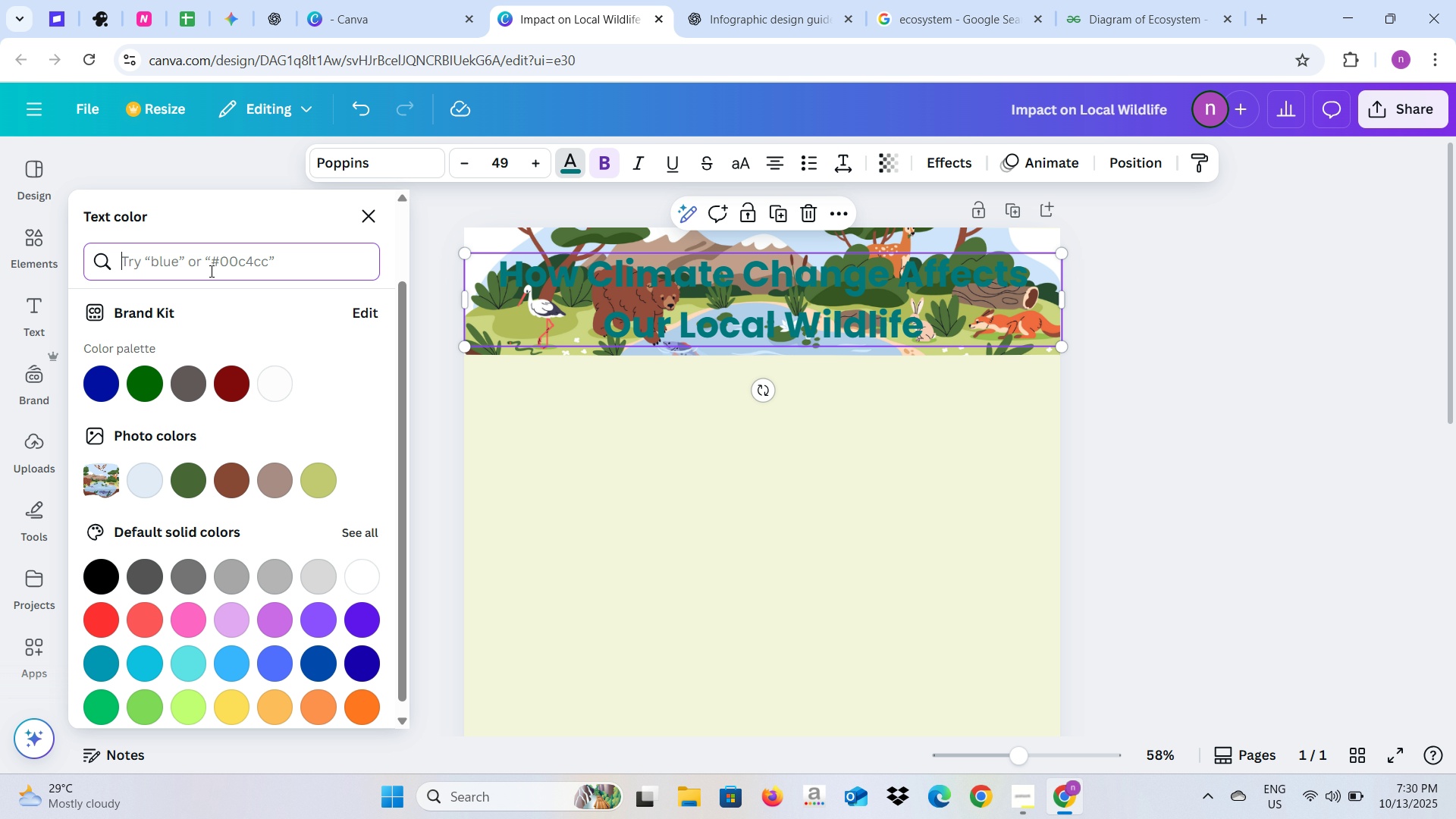 
key(Control+V)
 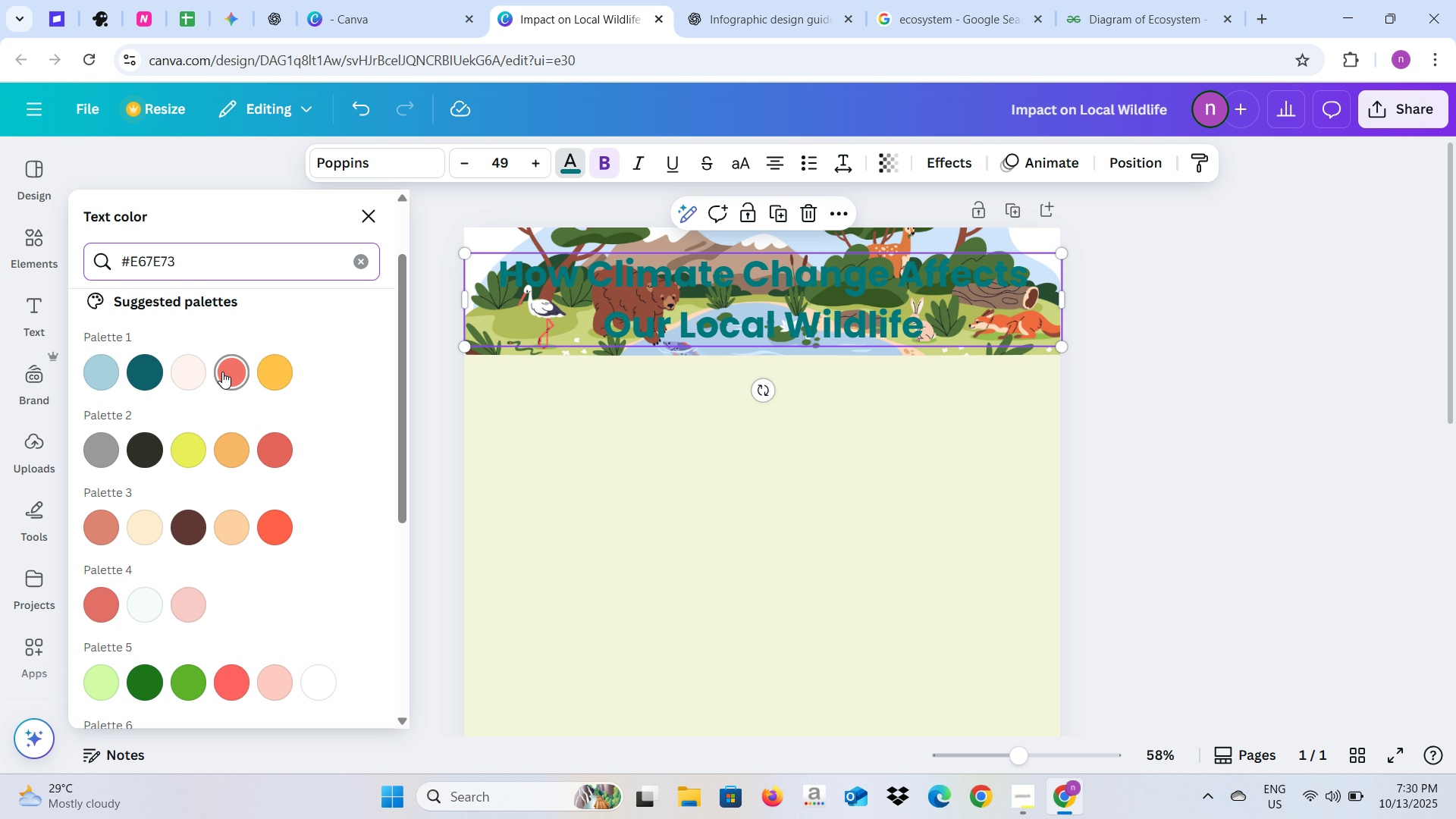 
left_click_drag(start_coordinate=[218, 264], to_coordinate=[189, 268])
 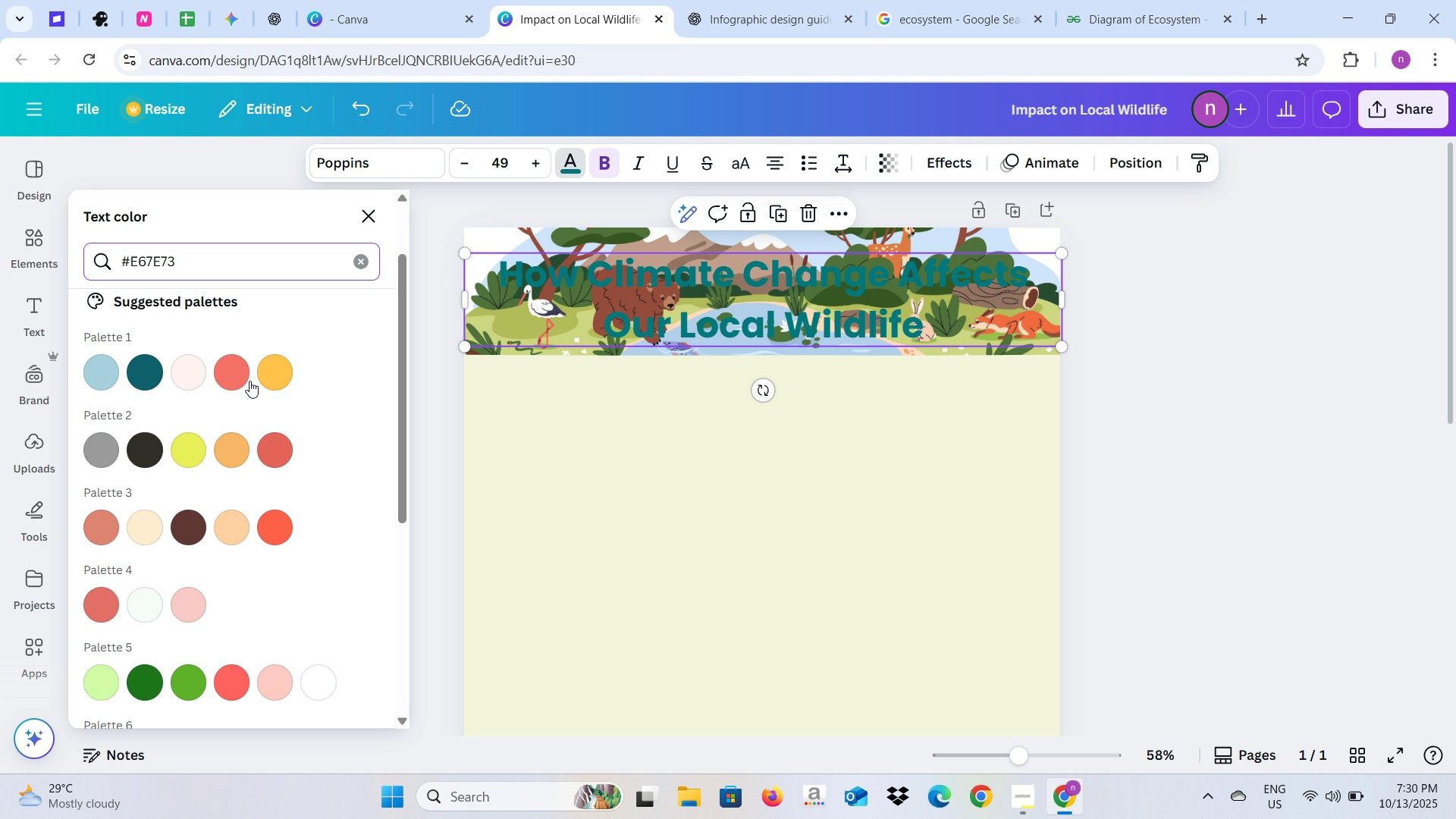 
scroll: coordinate [249, 381], scroll_direction: up, amount: 2.0
 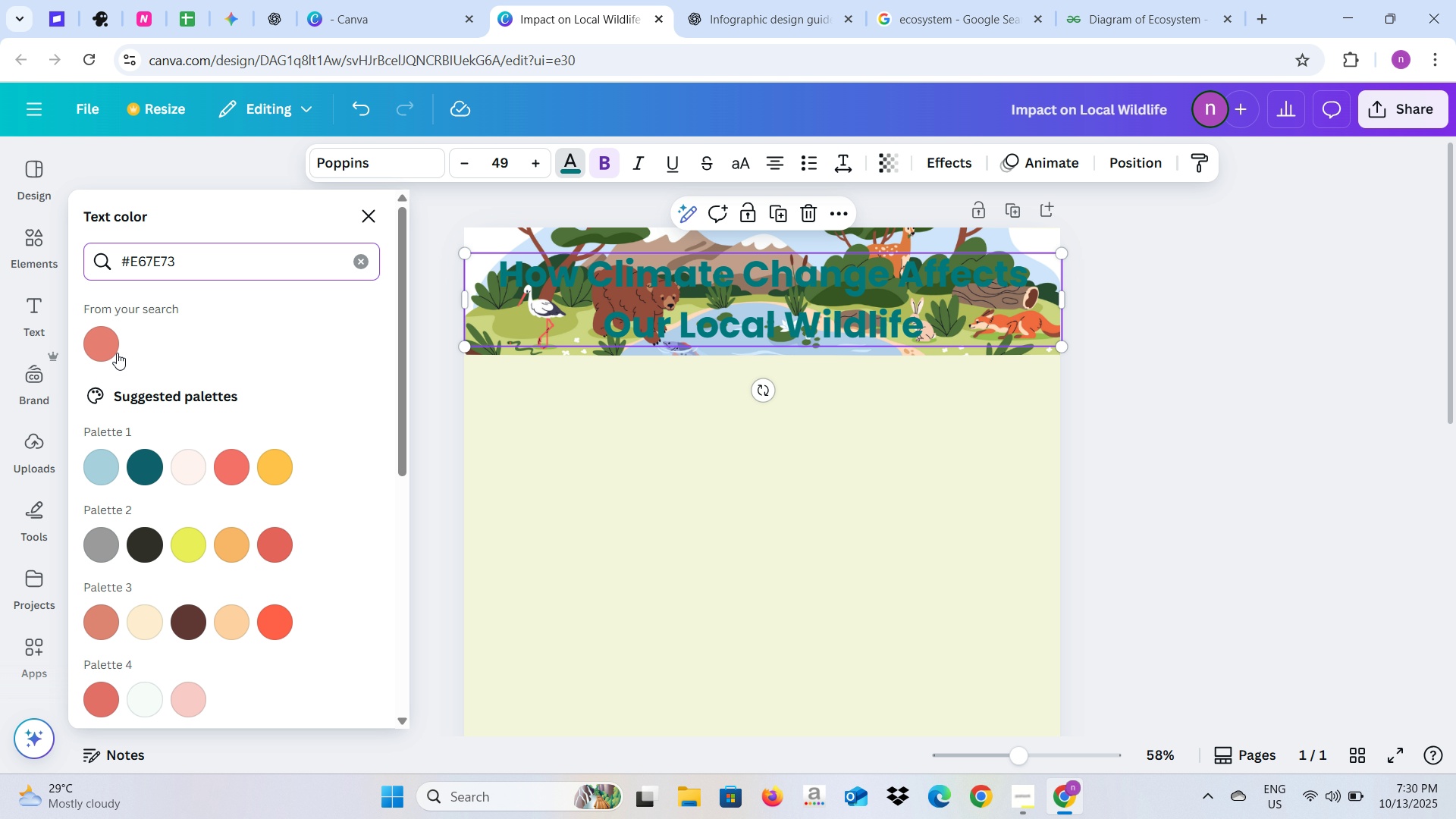 
left_click([104, 341])
 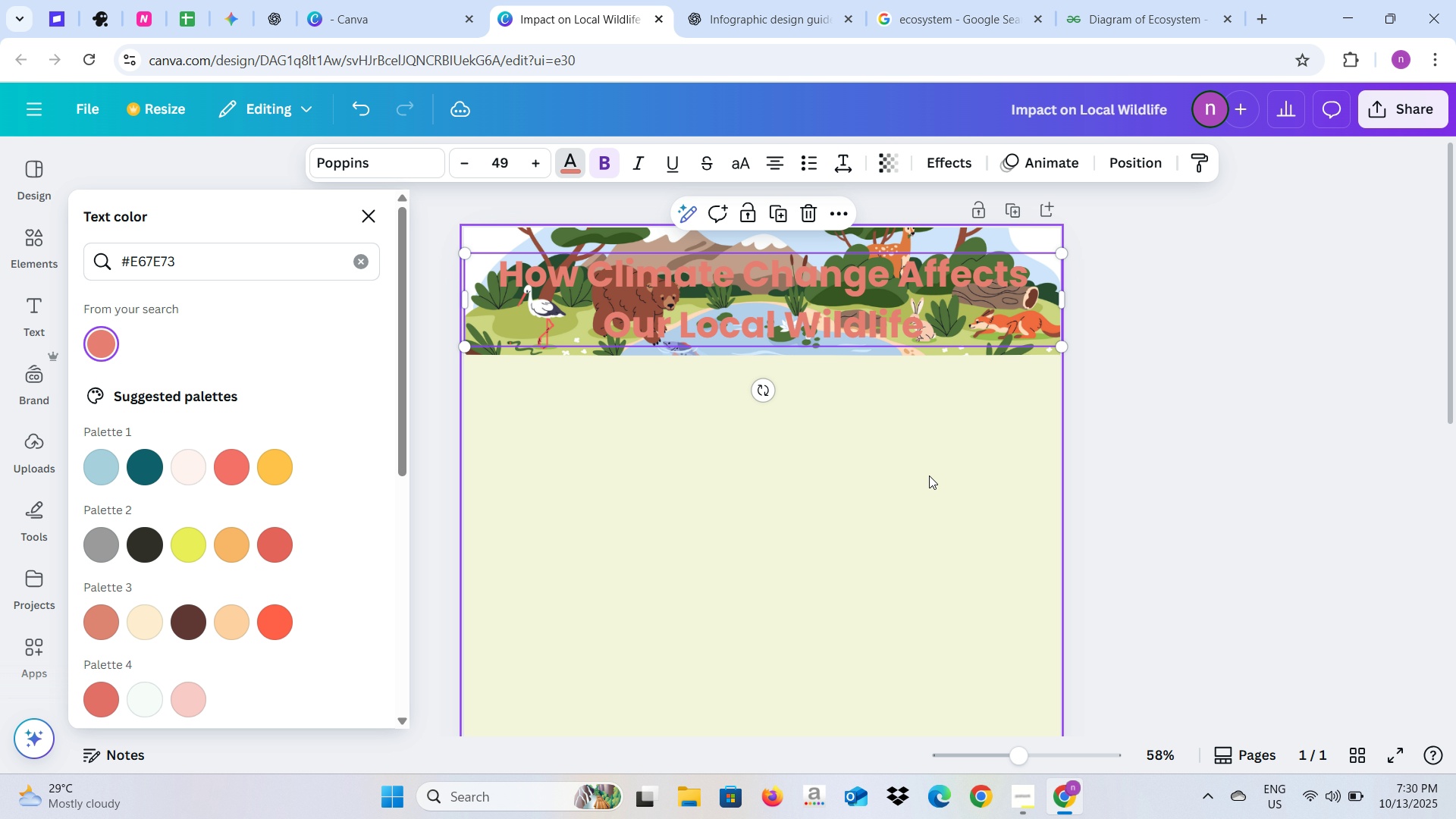 
left_click([1206, 414])
 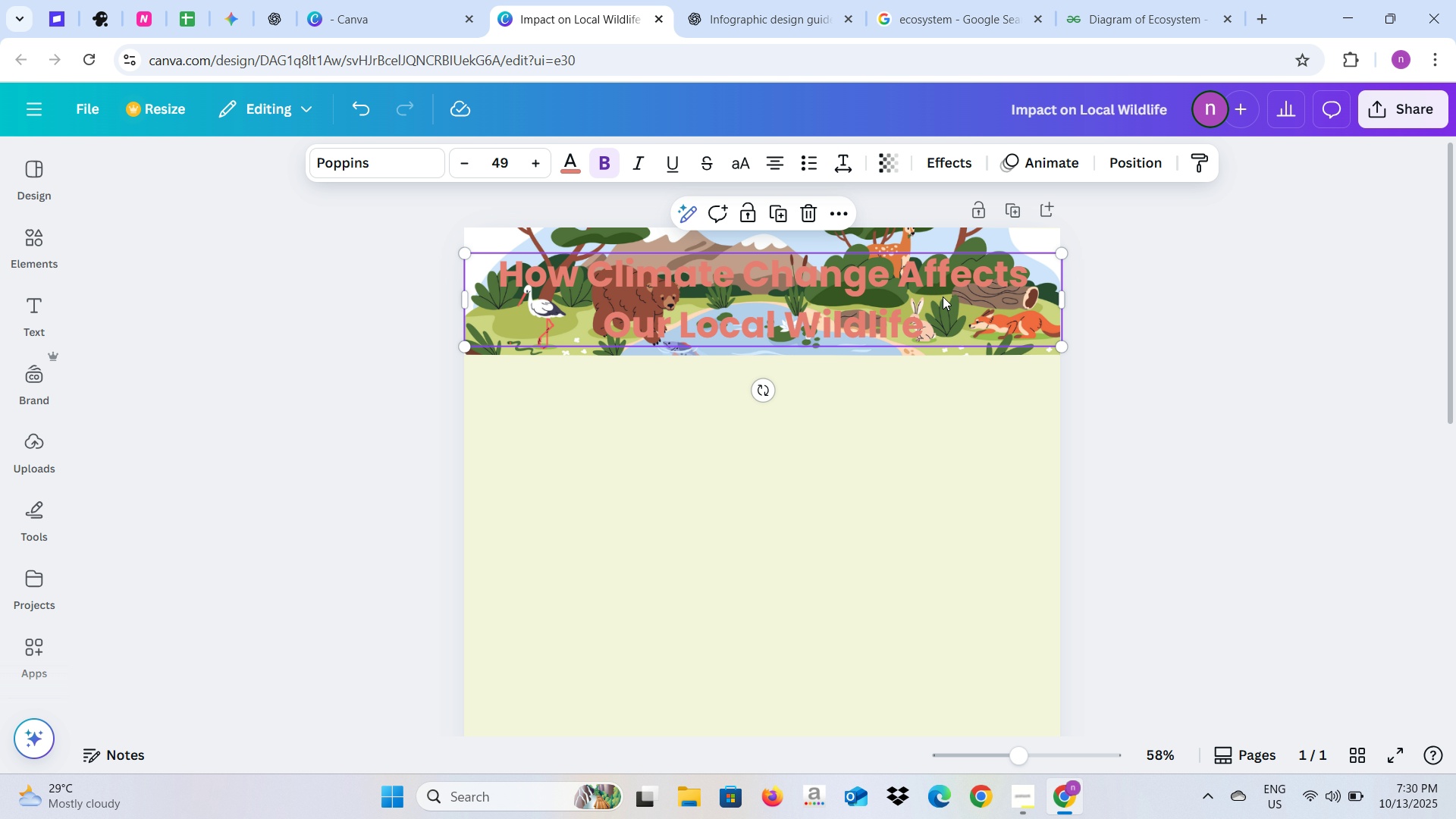 
left_click([927, 297])
 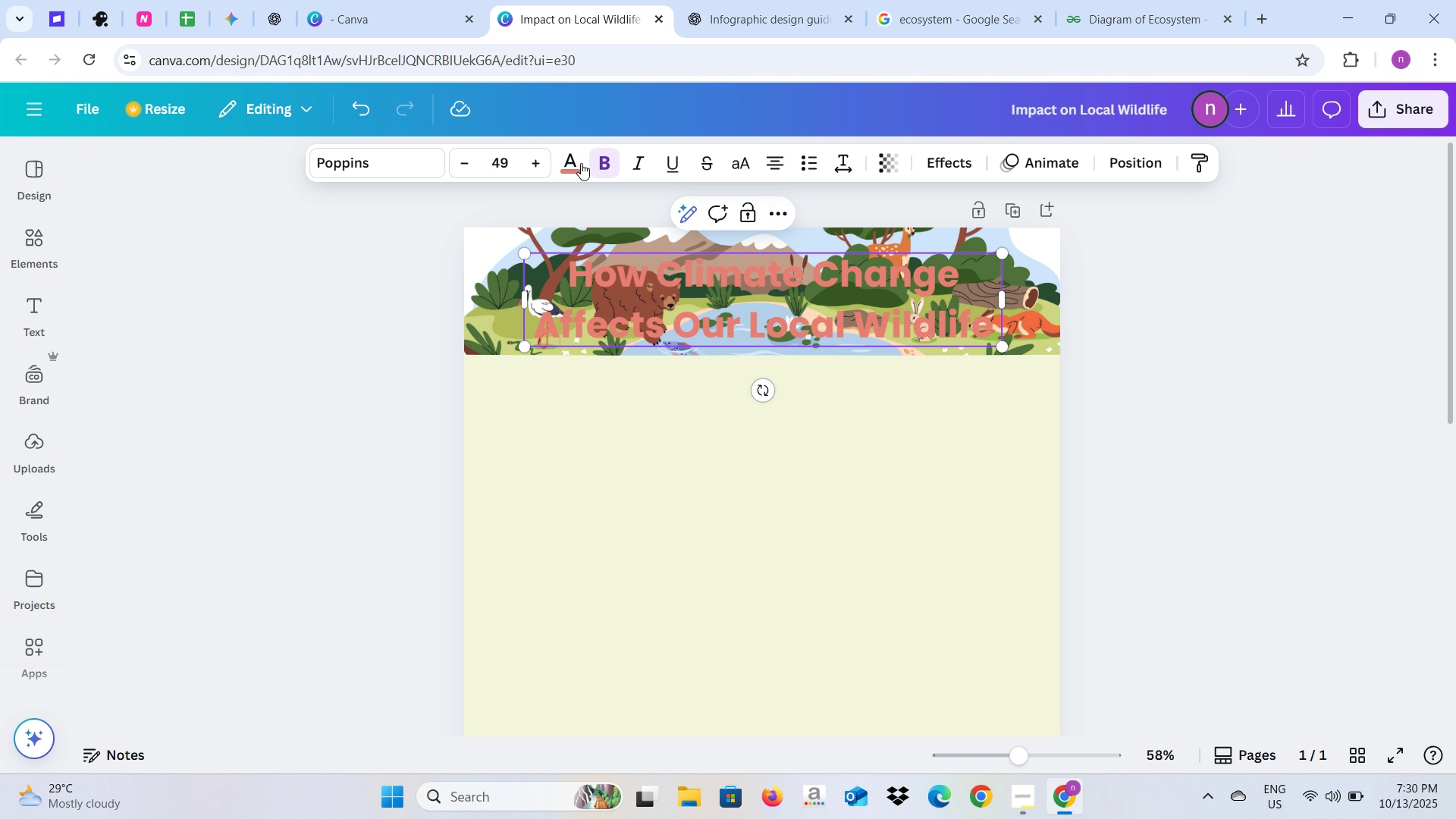 
left_click([579, 161])
 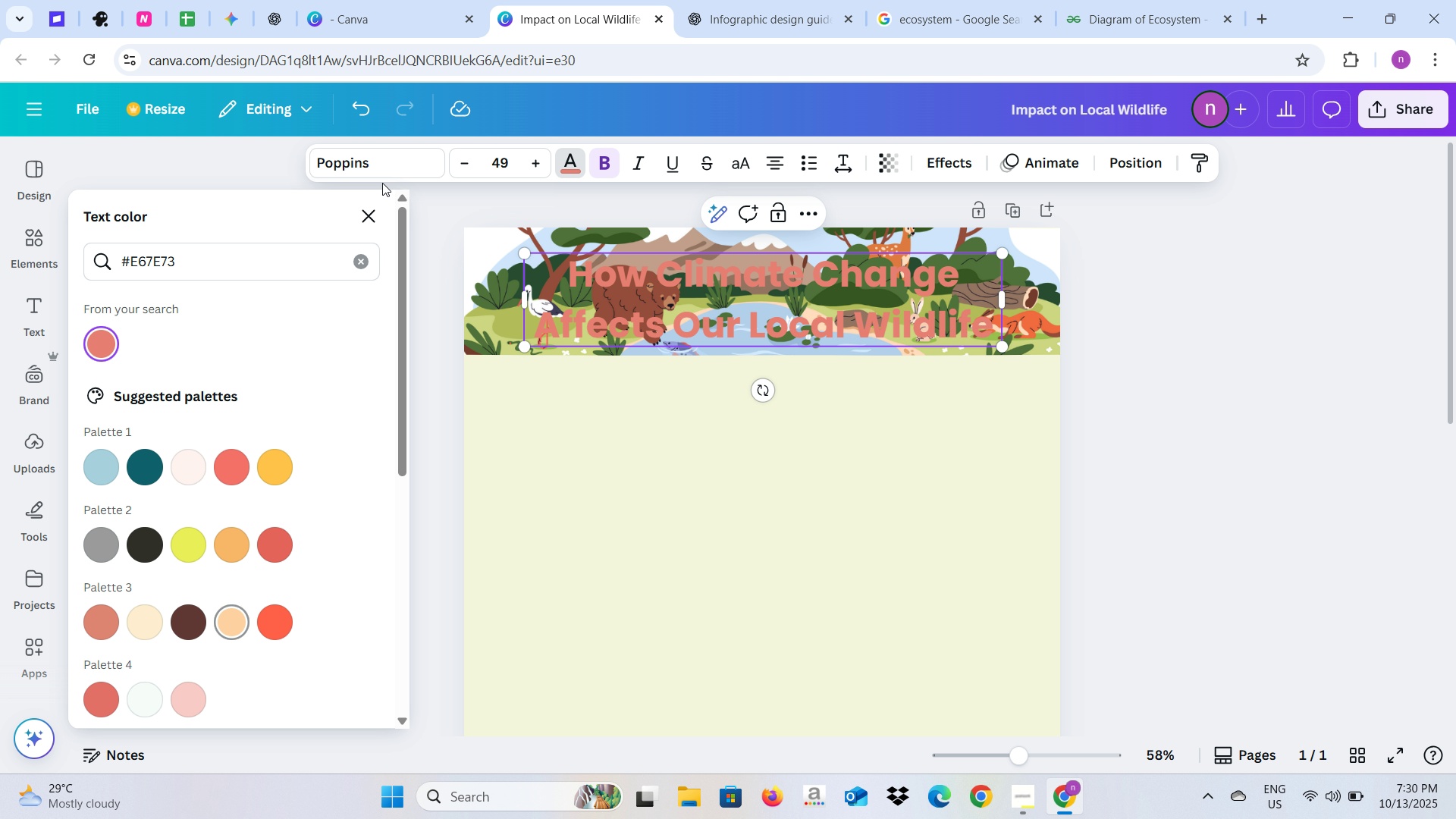 
left_click_drag(start_coordinate=[174, 265], to_coordinate=[132, 259])
 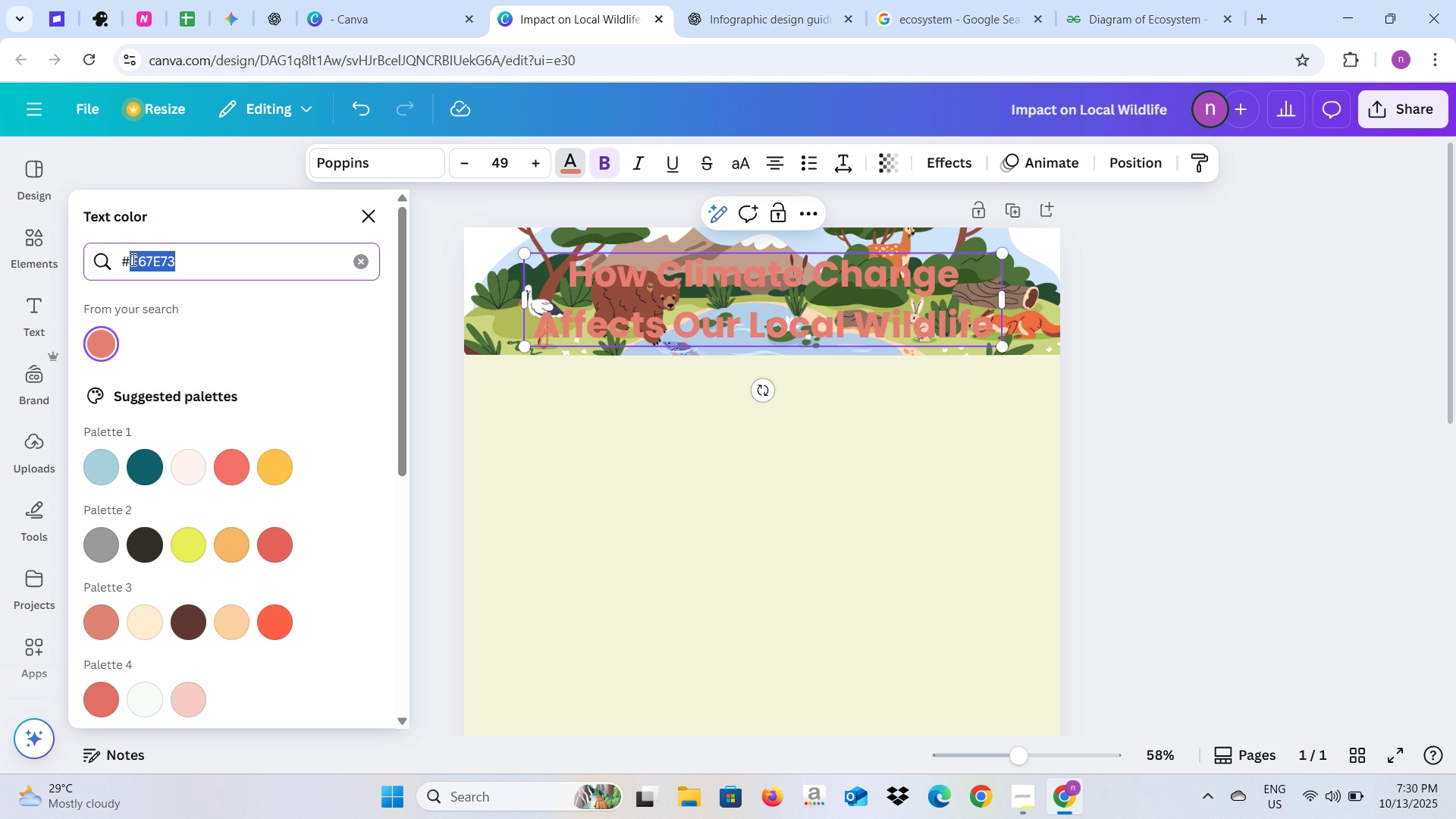 
type(333333)
 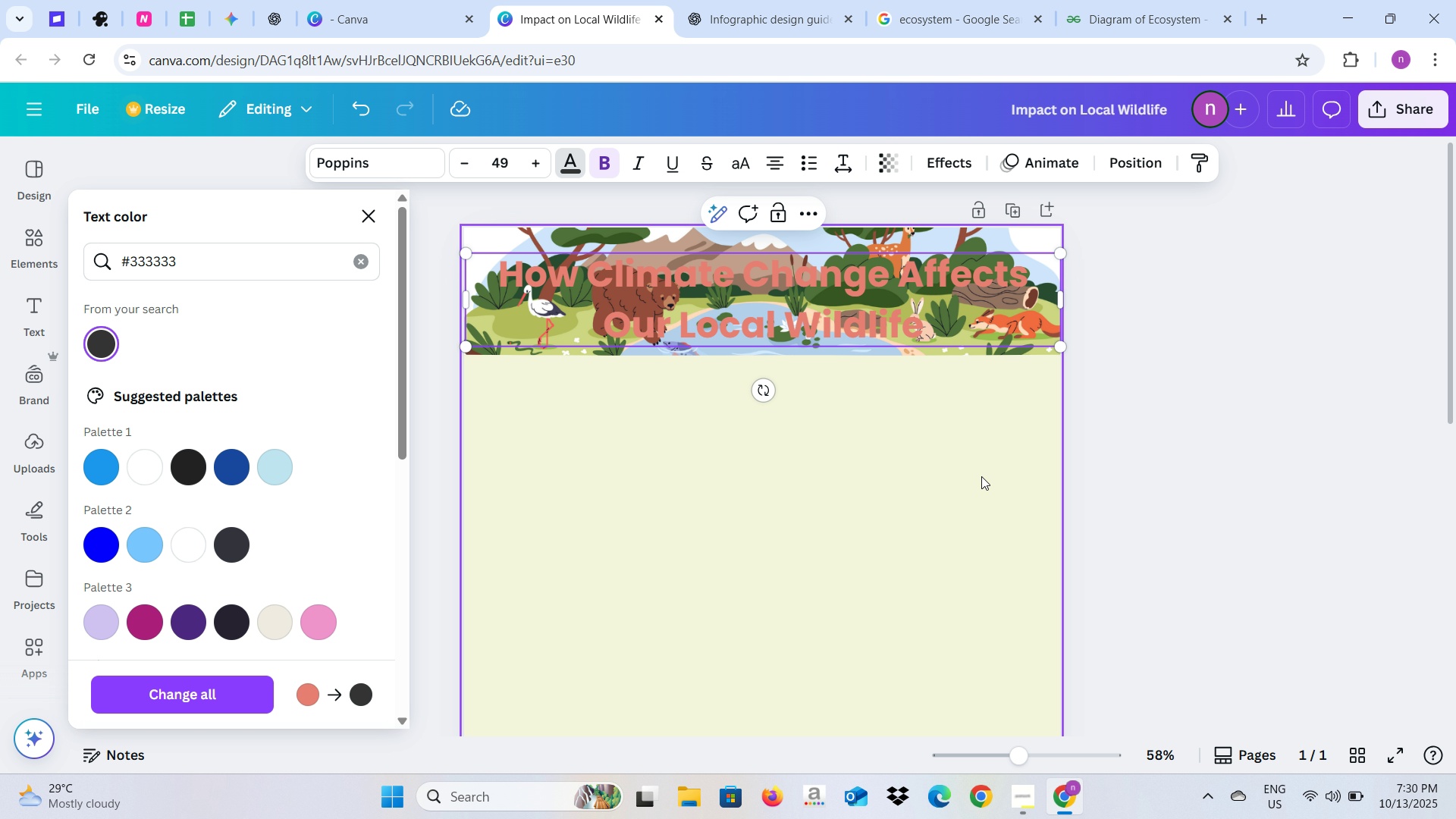 
left_click([1163, 422])
 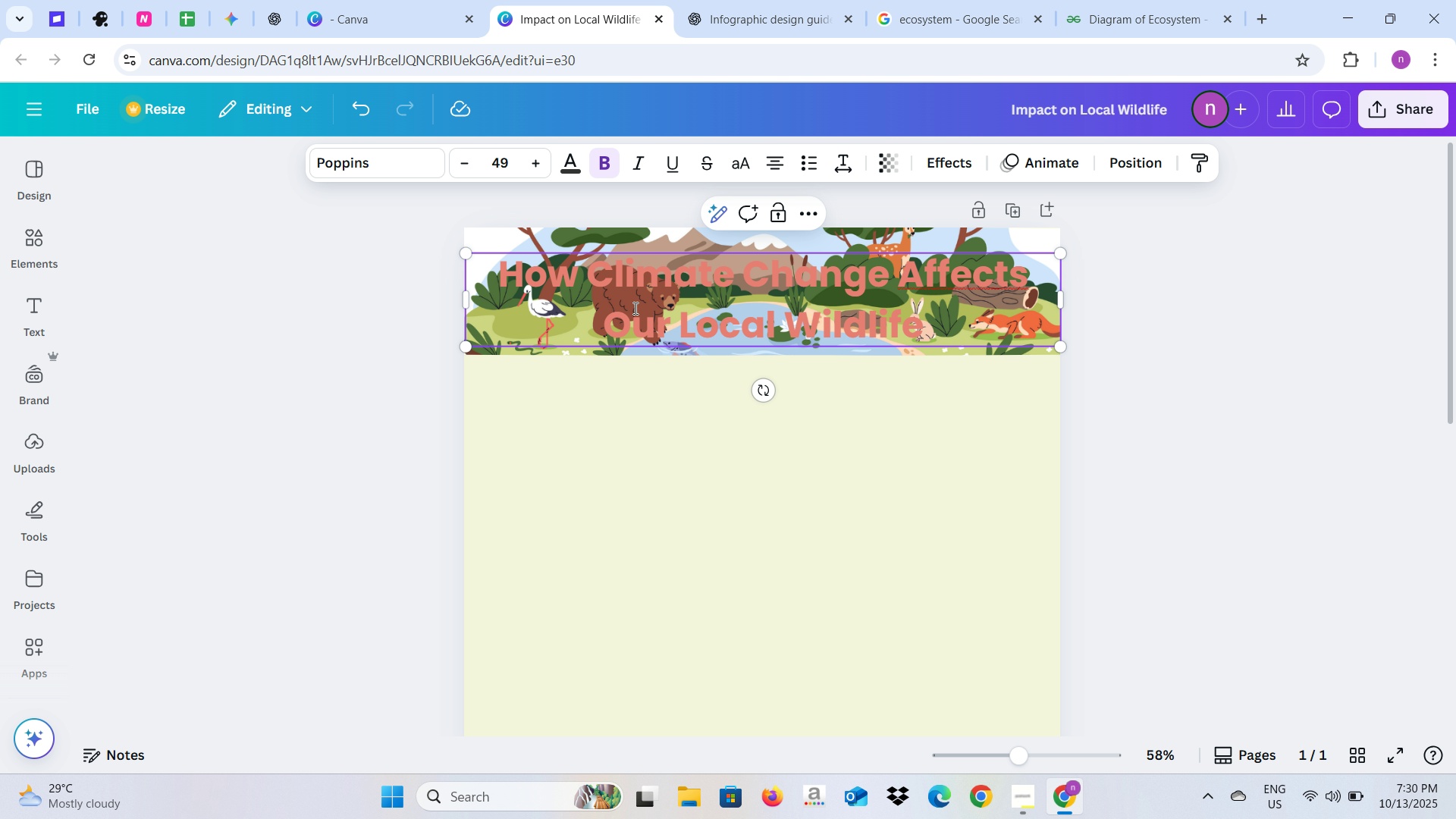 
left_click([633, 308])
 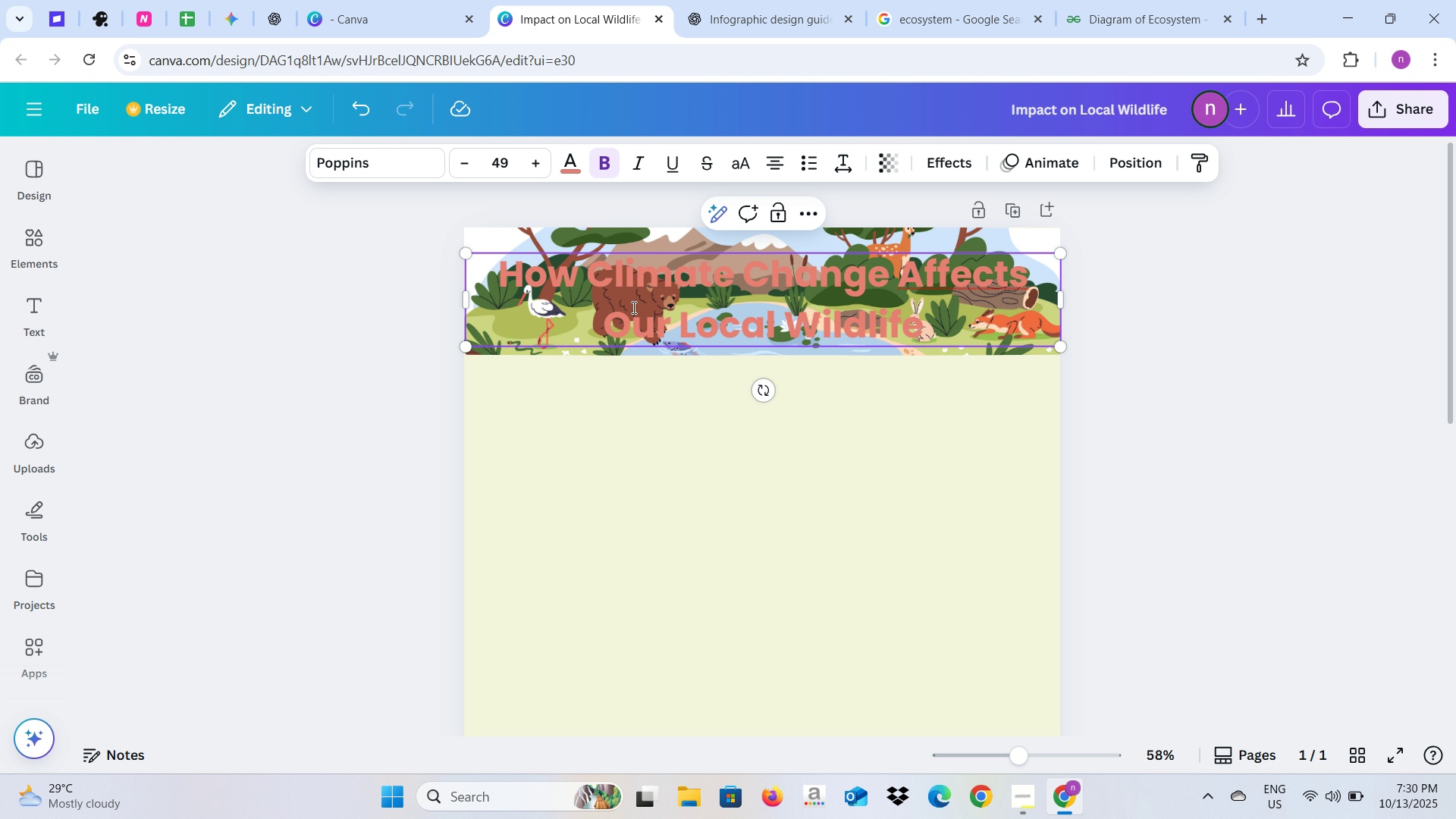 
key(Control+A)
 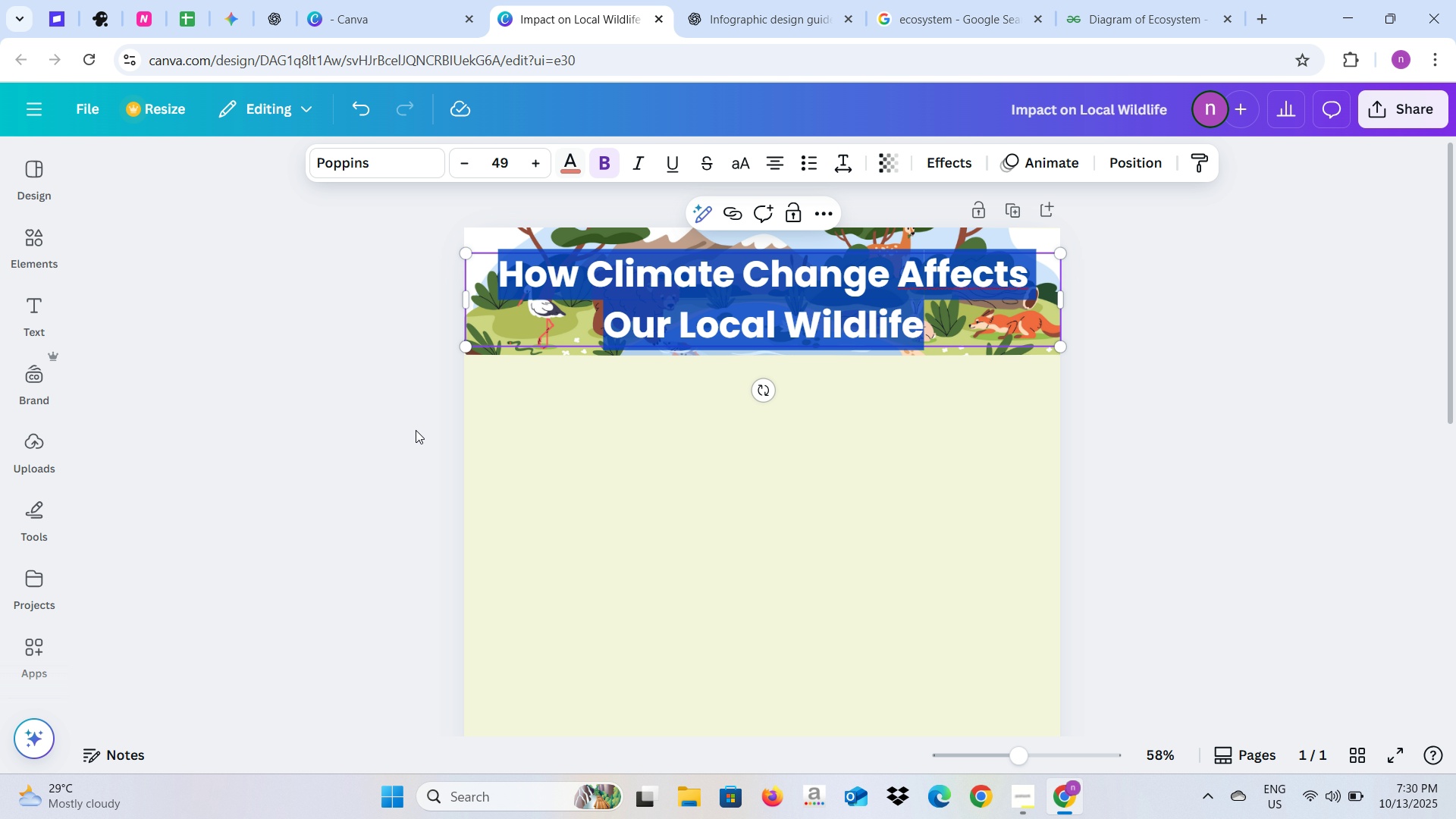 
left_click([414, 431])
 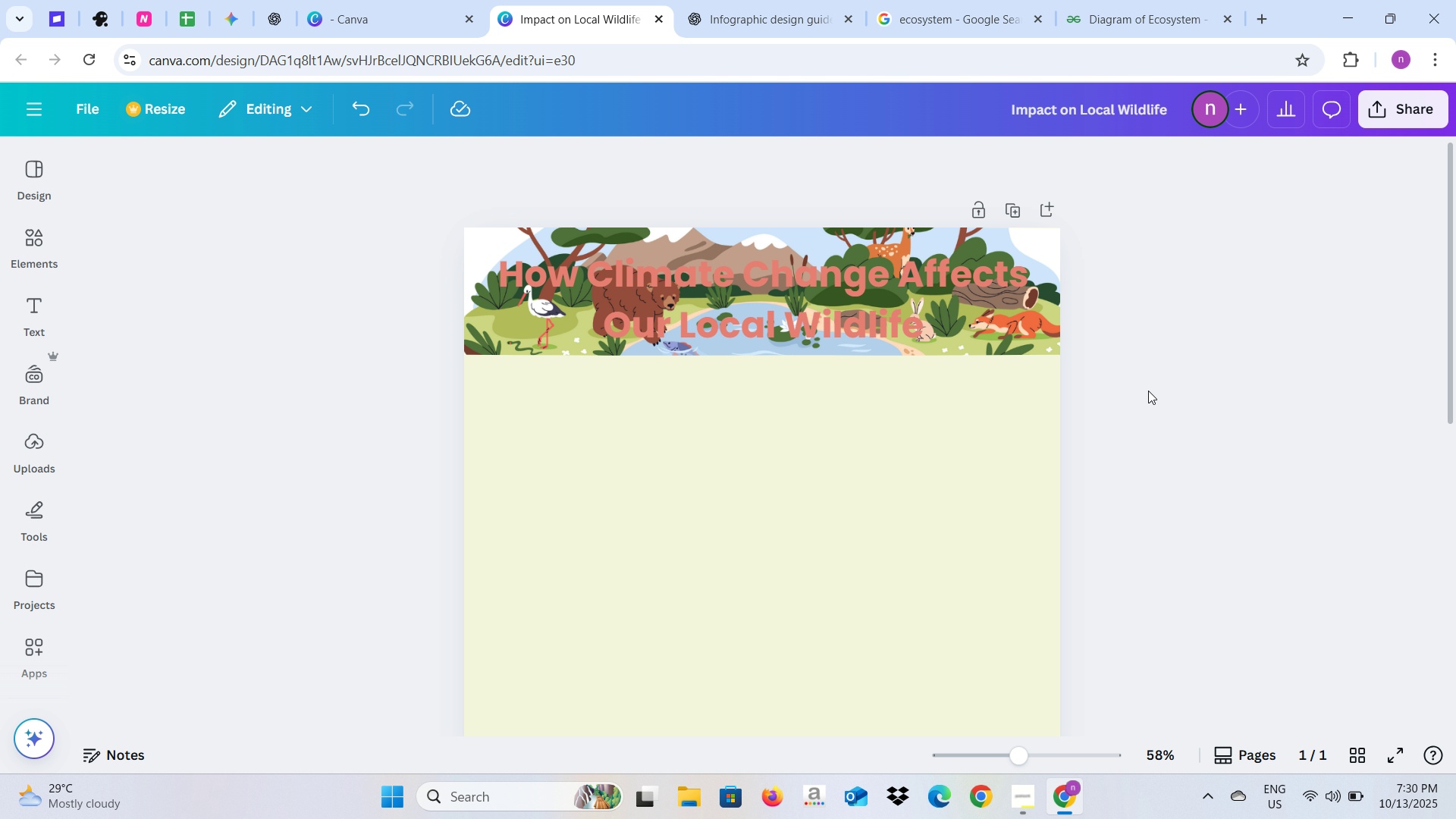 
left_click([733, 334])
 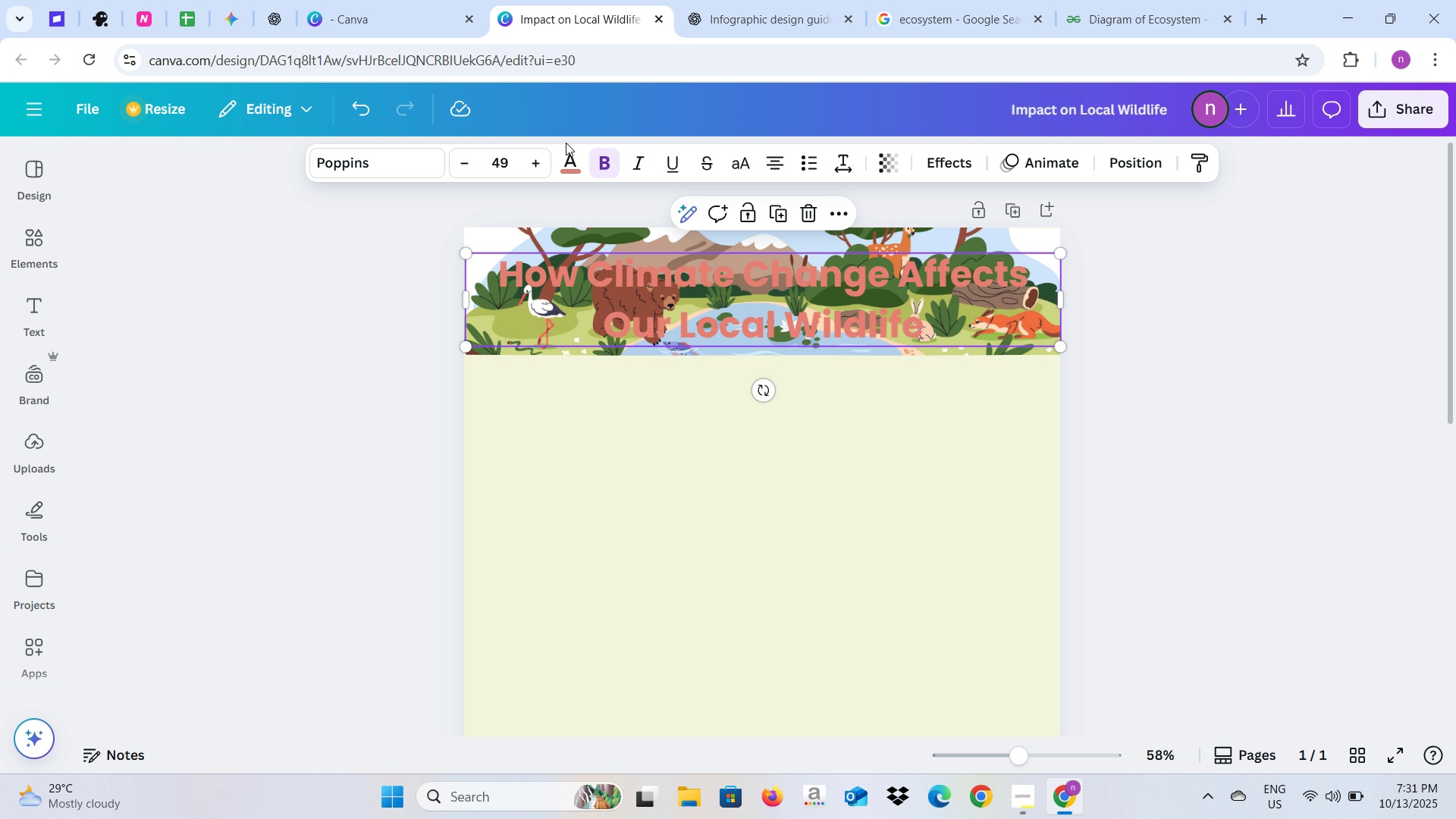 
left_click([572, 160])
 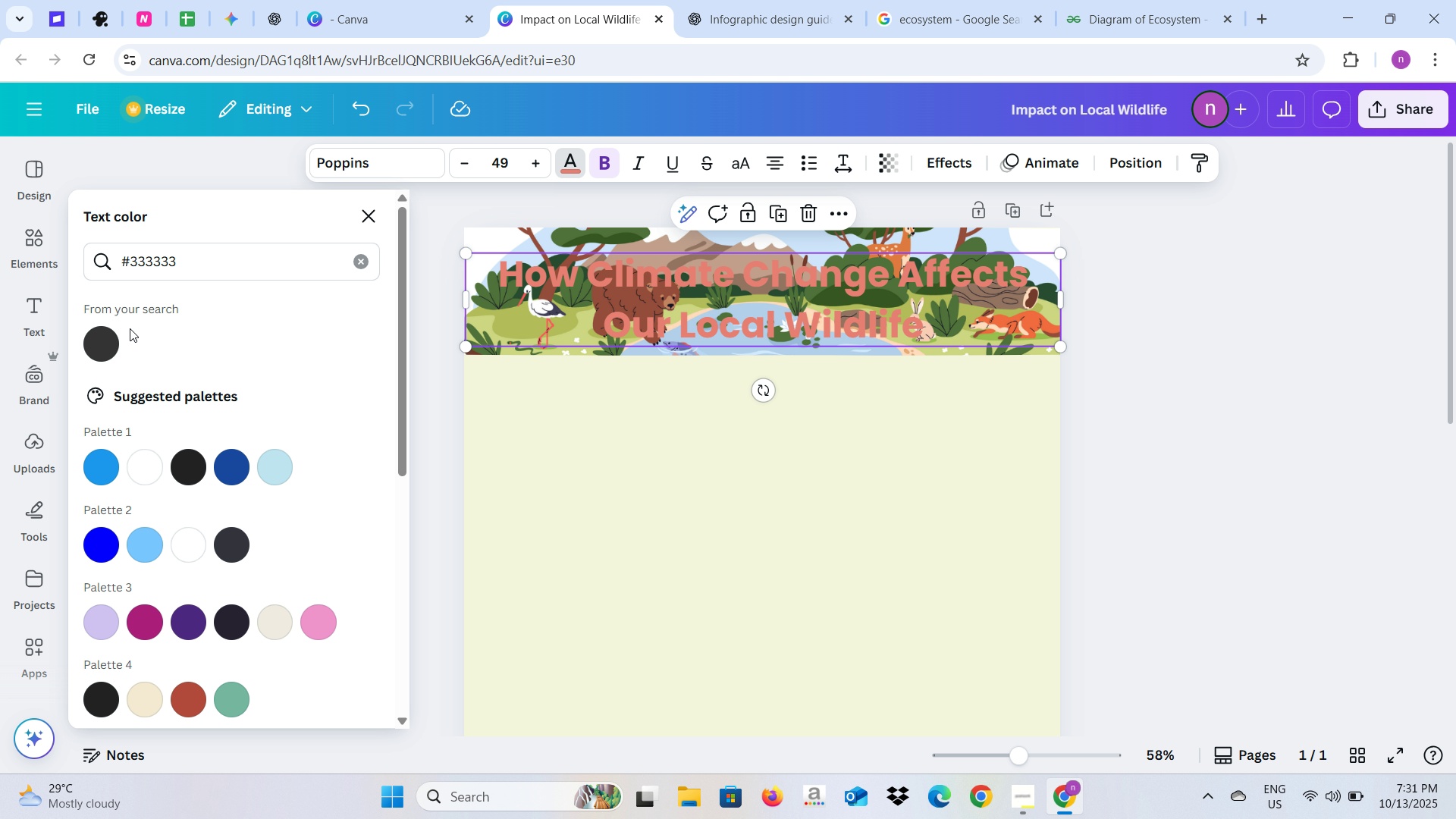 
left_click([111, 334])
 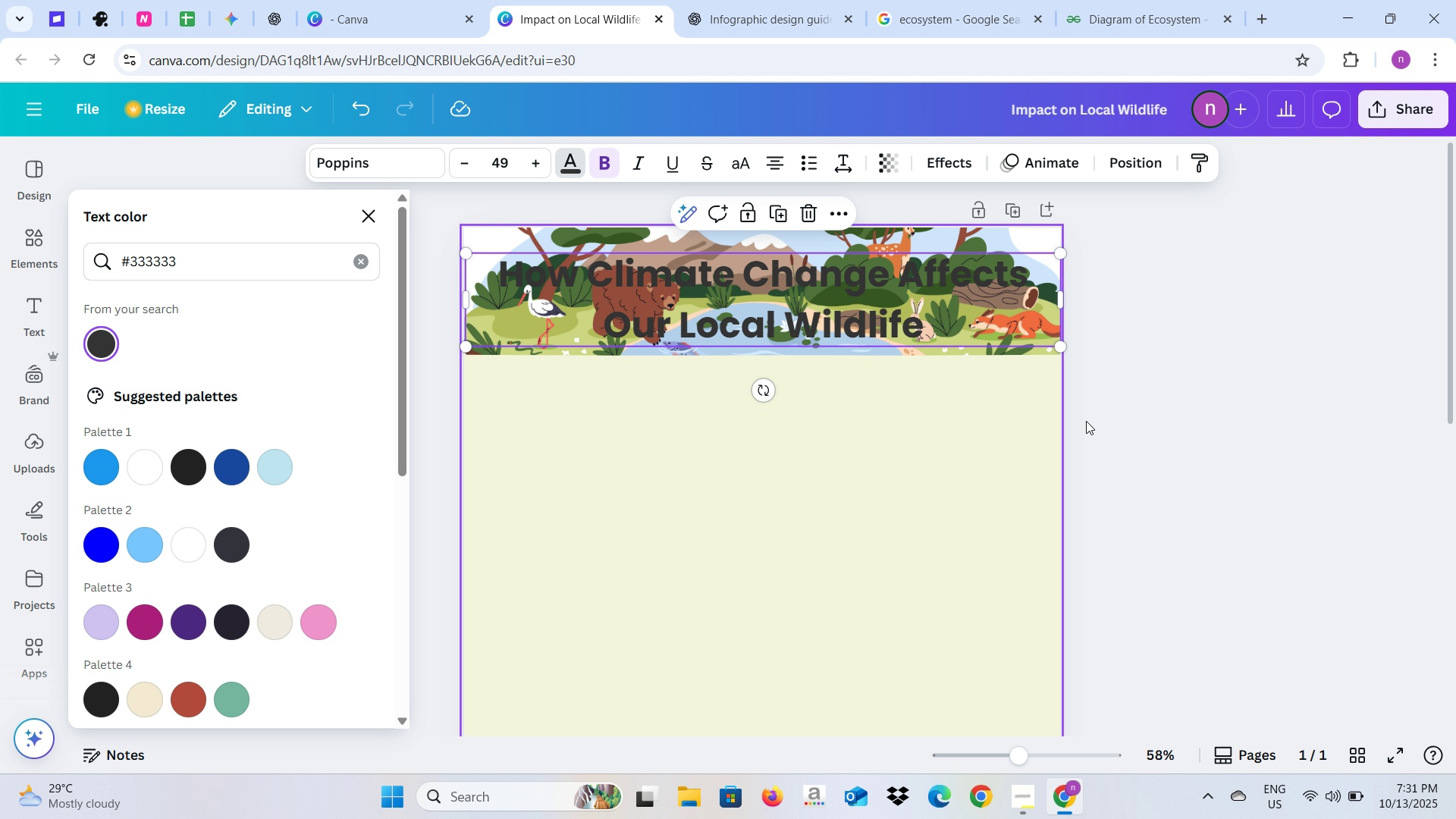 
left_click([1120, 427])
 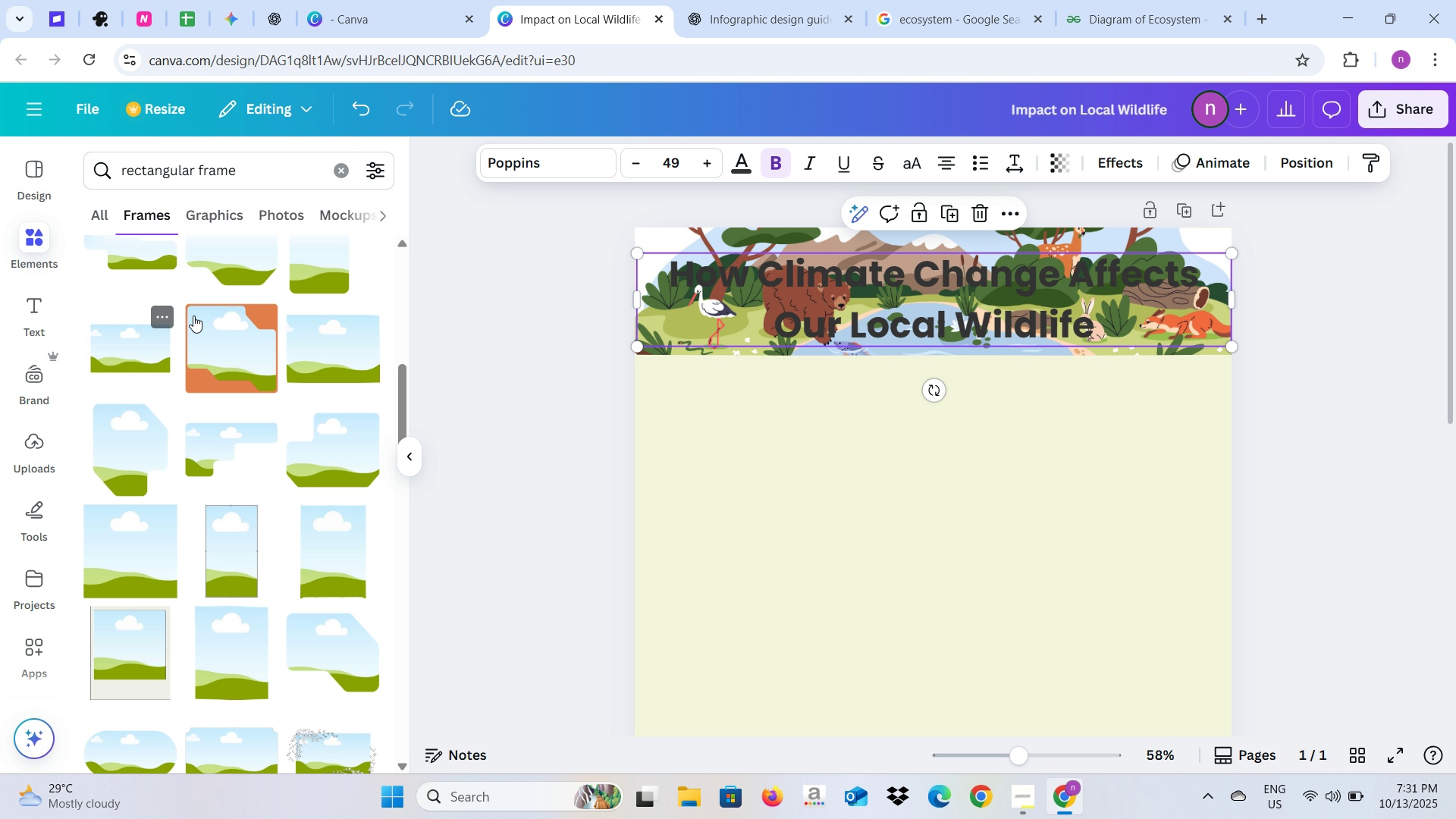 
wait(6.13)
 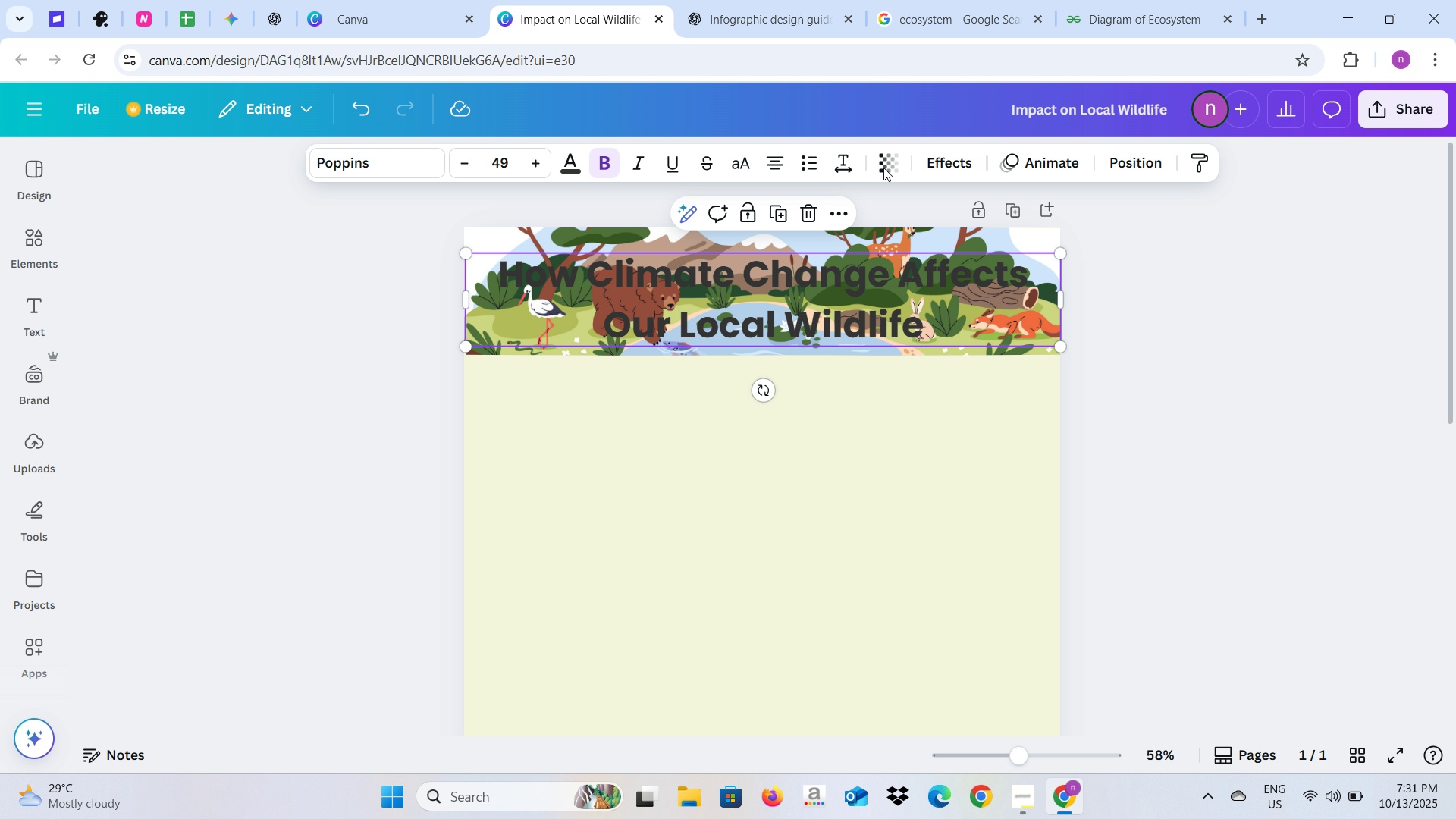 
scroll: coordinate [61, 301], scroll_direction: up, amount: 3.0
 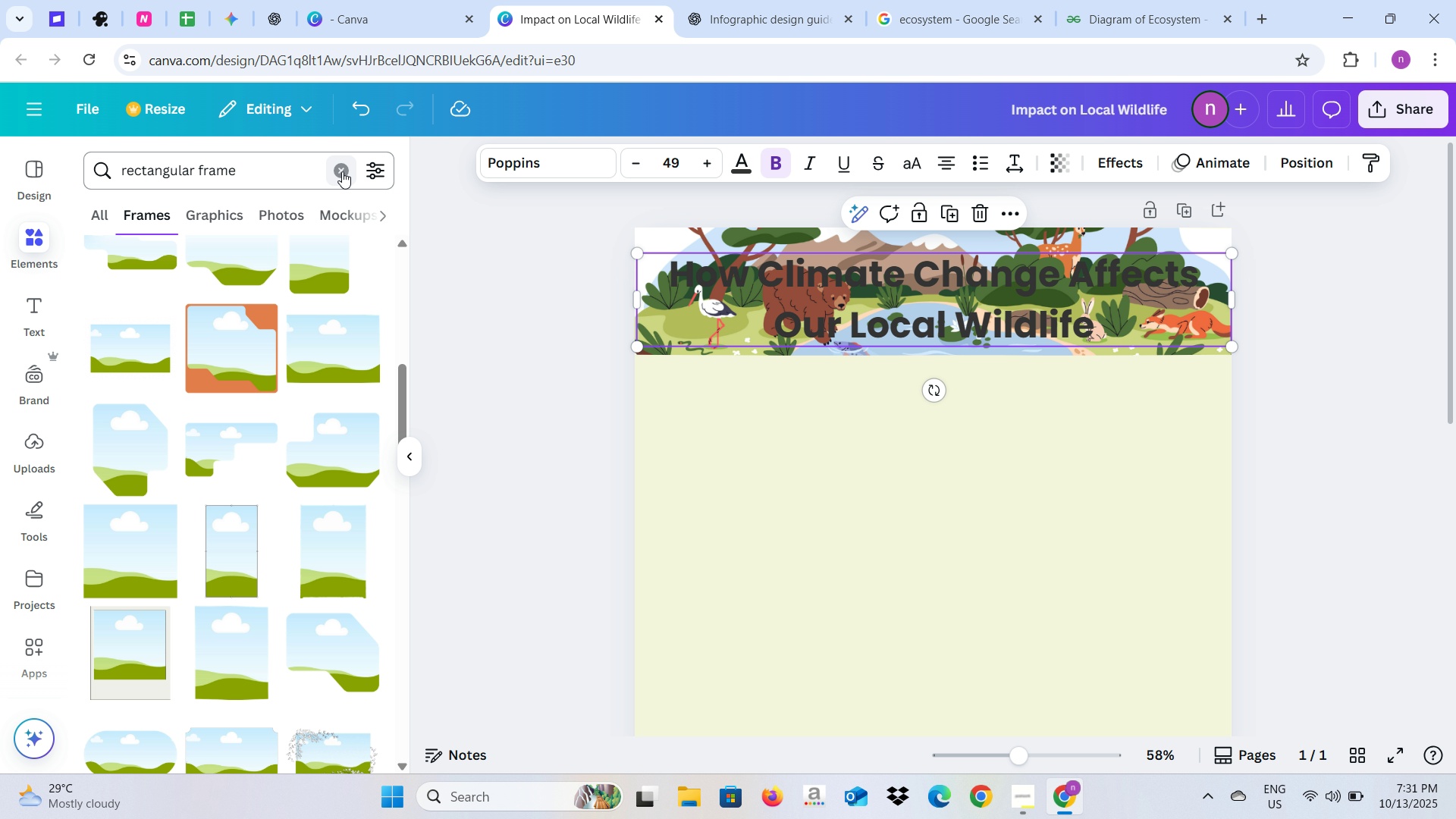 
left_click([341, 171])
 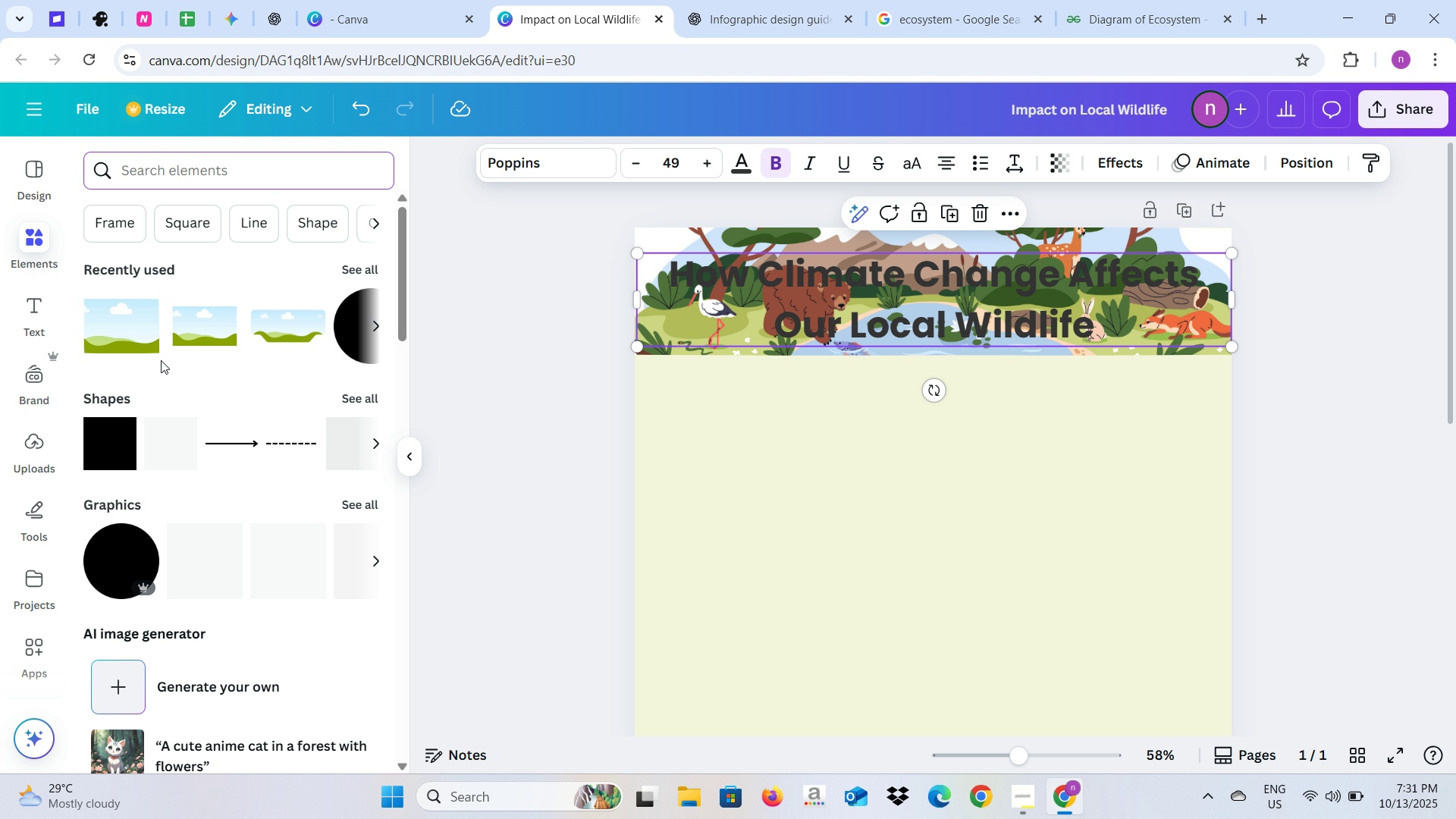 
left_click([115, 461])
 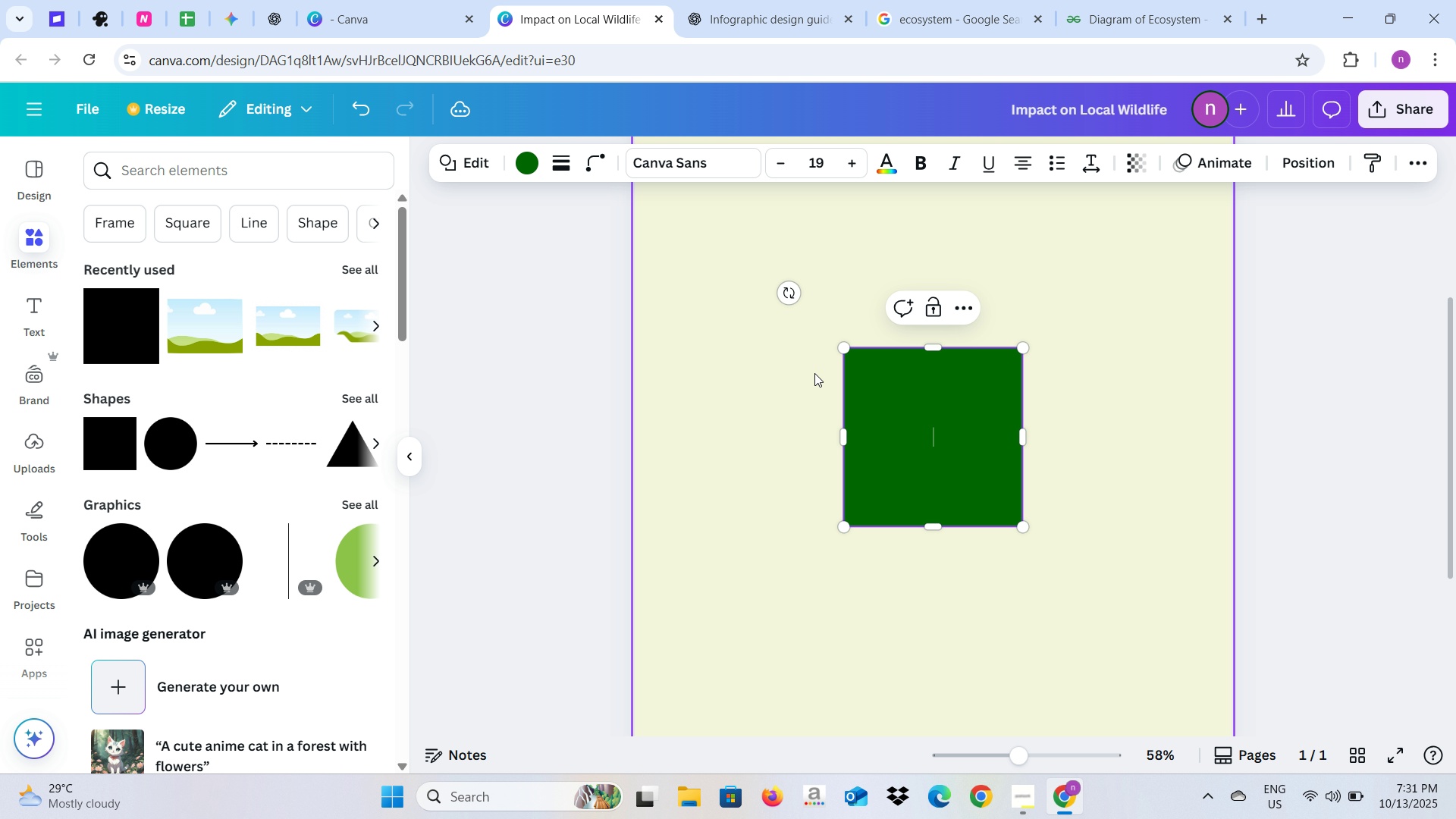 
scroll: coordinate [849, 456], scroll_direction: up, amount: 5.0
 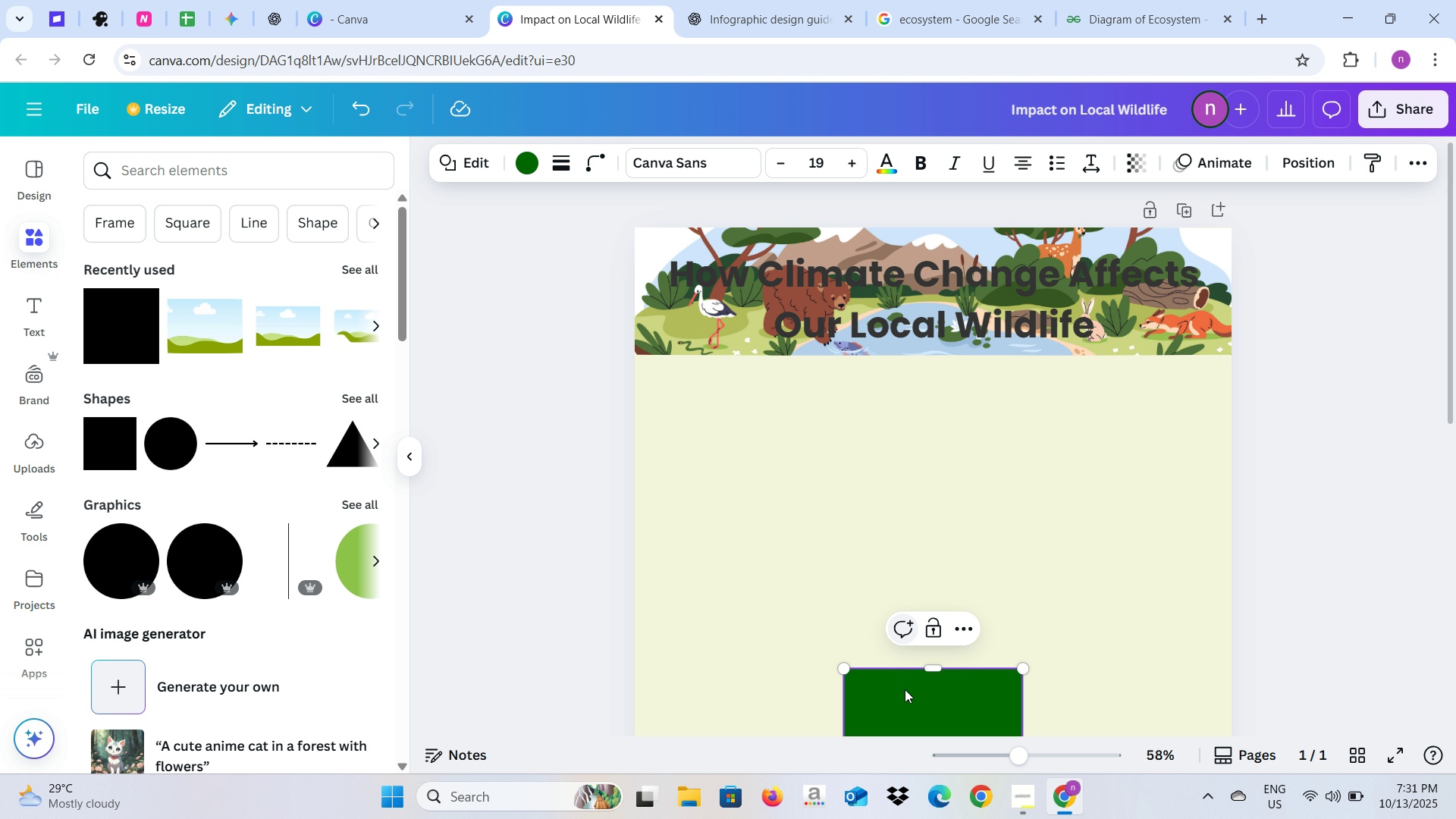 
left_click_drag(start_coordinate=[905, 689], to_coordinate=[695, 251])
 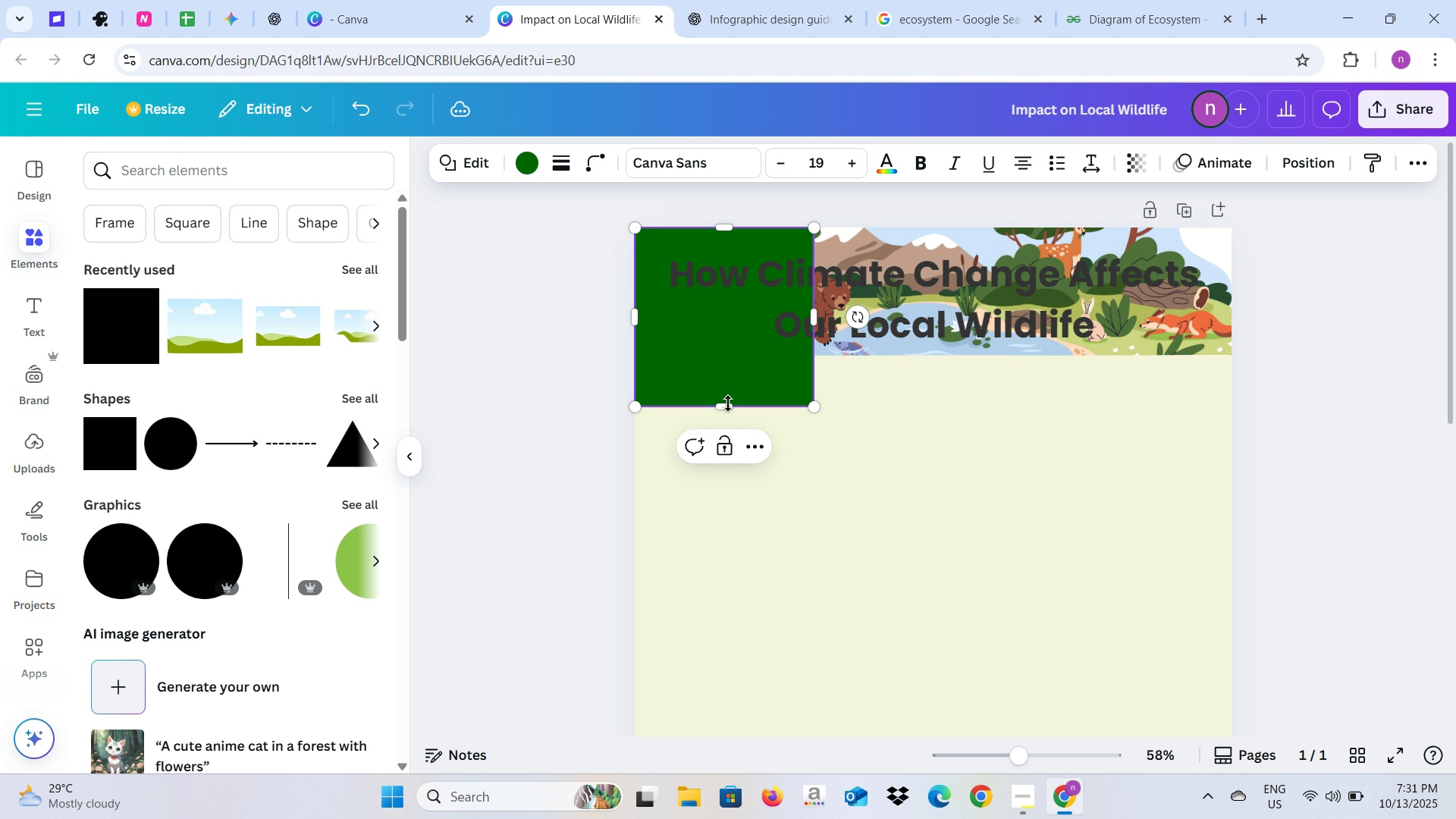 
left_click_drag(start_coordinate=[728, 403], to_coordinate=[737, 353])
 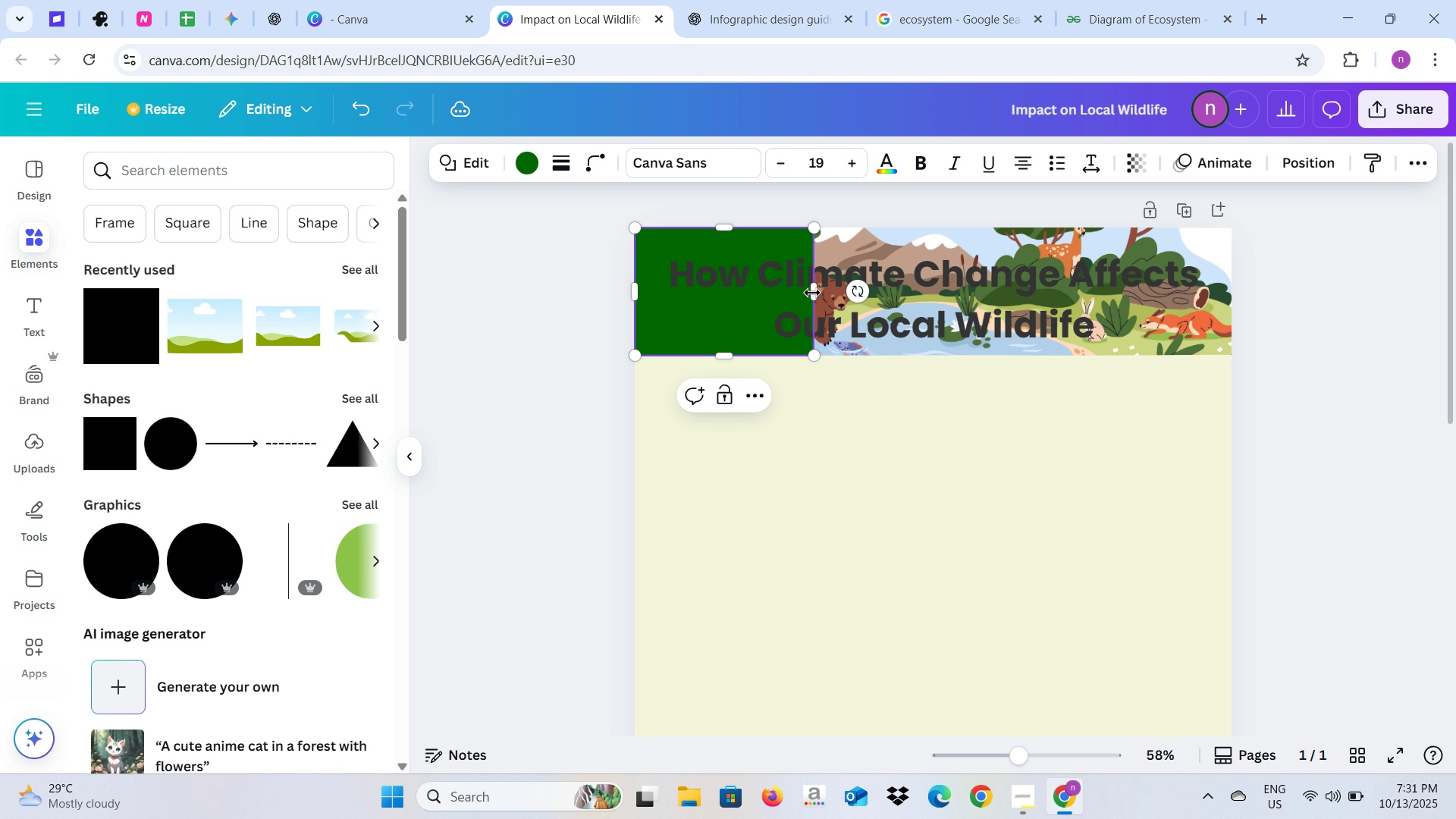 
left_click_drag(start_coordinate=[813, 293], to_coordinate=[1227, 300])
 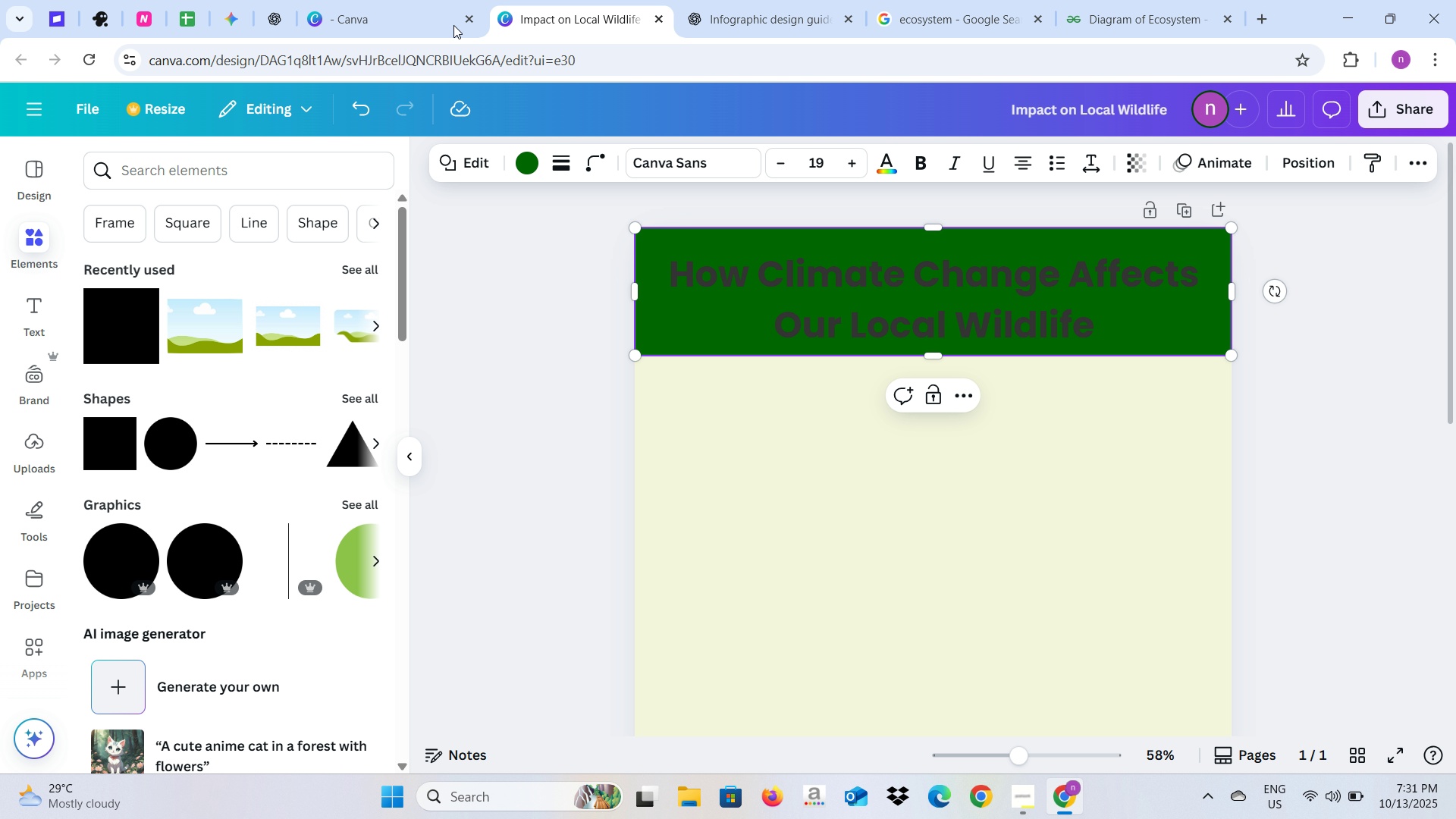 
left_click([417, 16])
 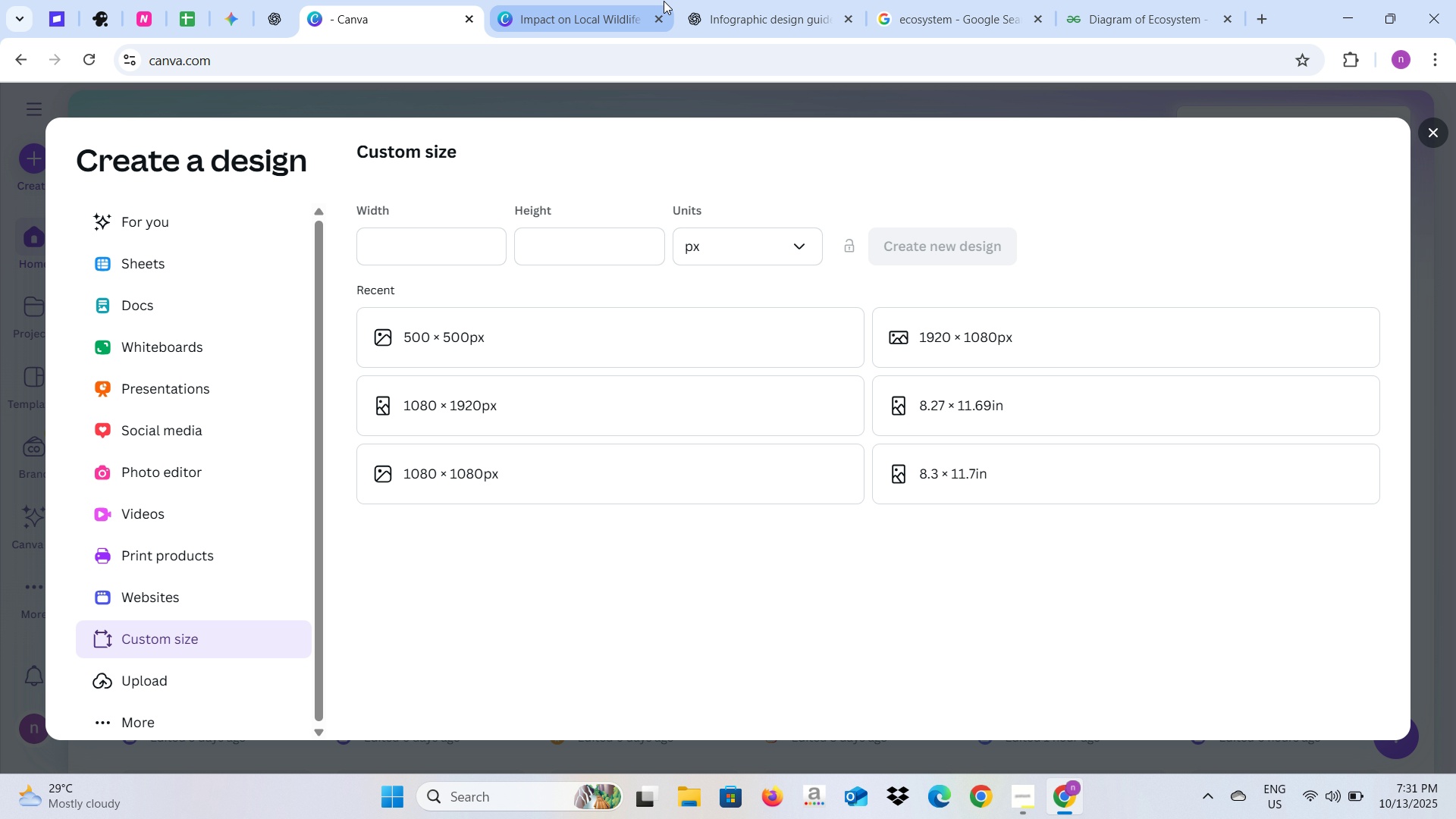 
left_click_drag(start_coordinate=[706, 0], to_coordinate=[704, 5])
 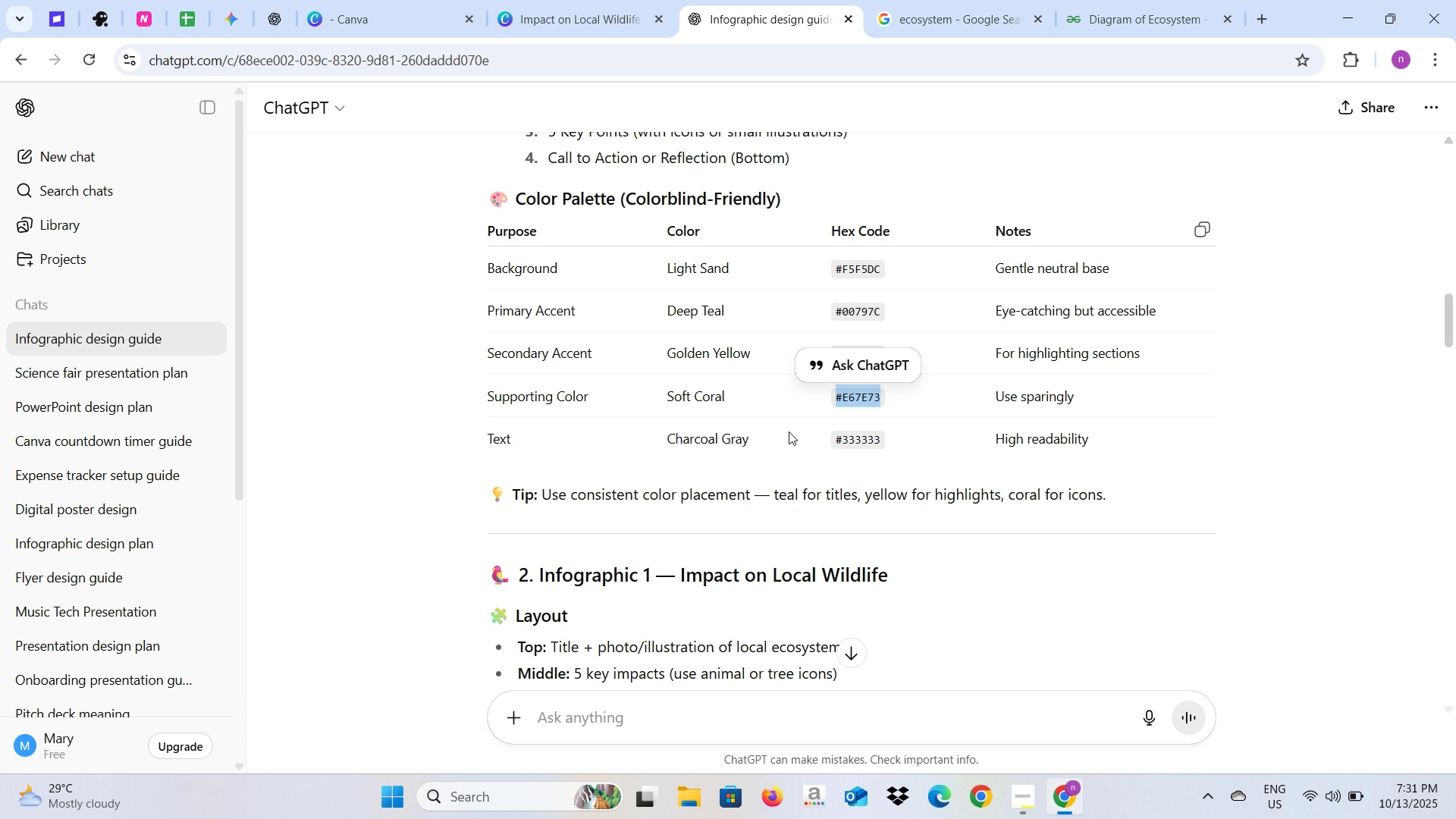 
wait(7.92)
 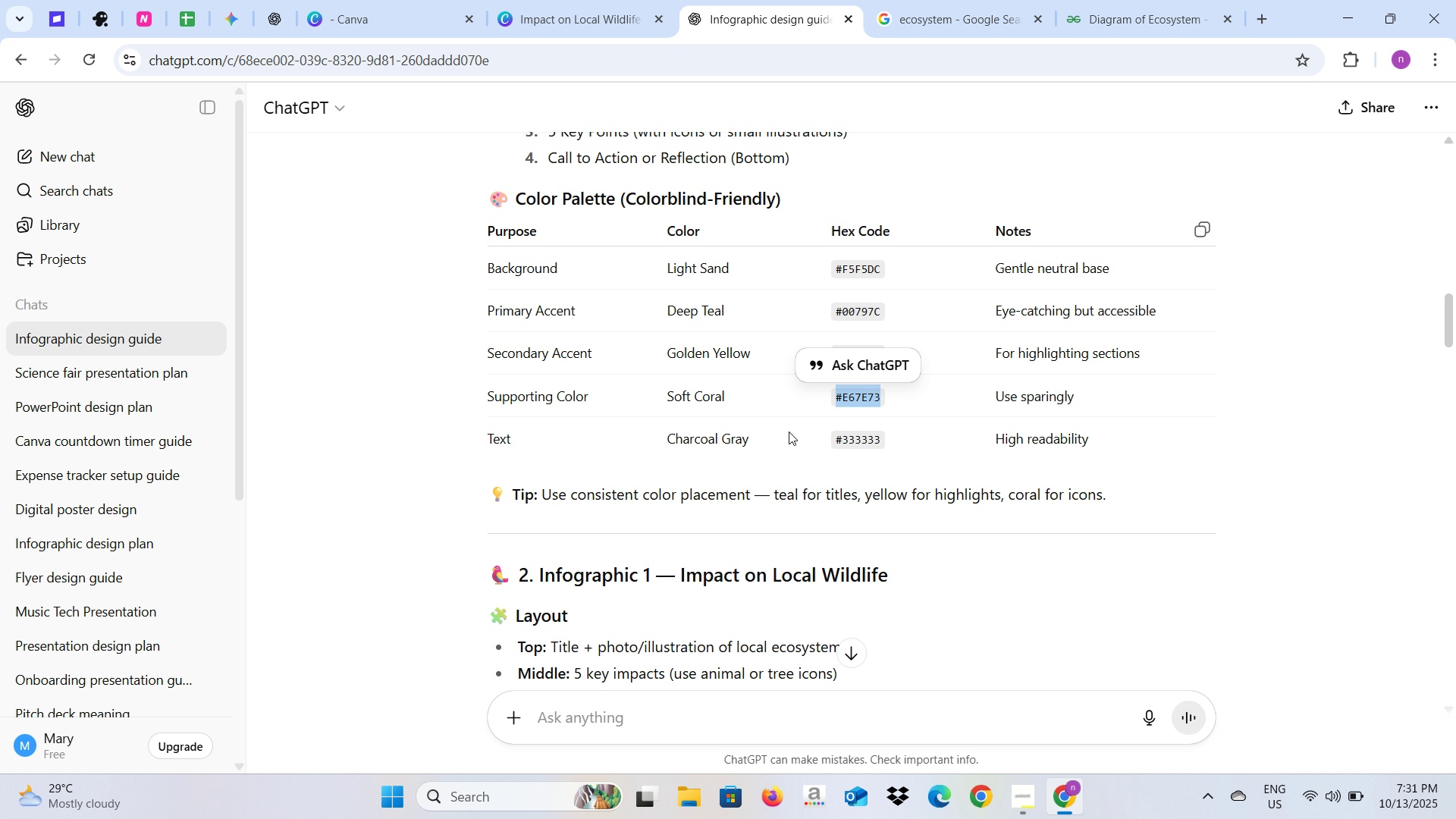 
left_click([544, 0])
 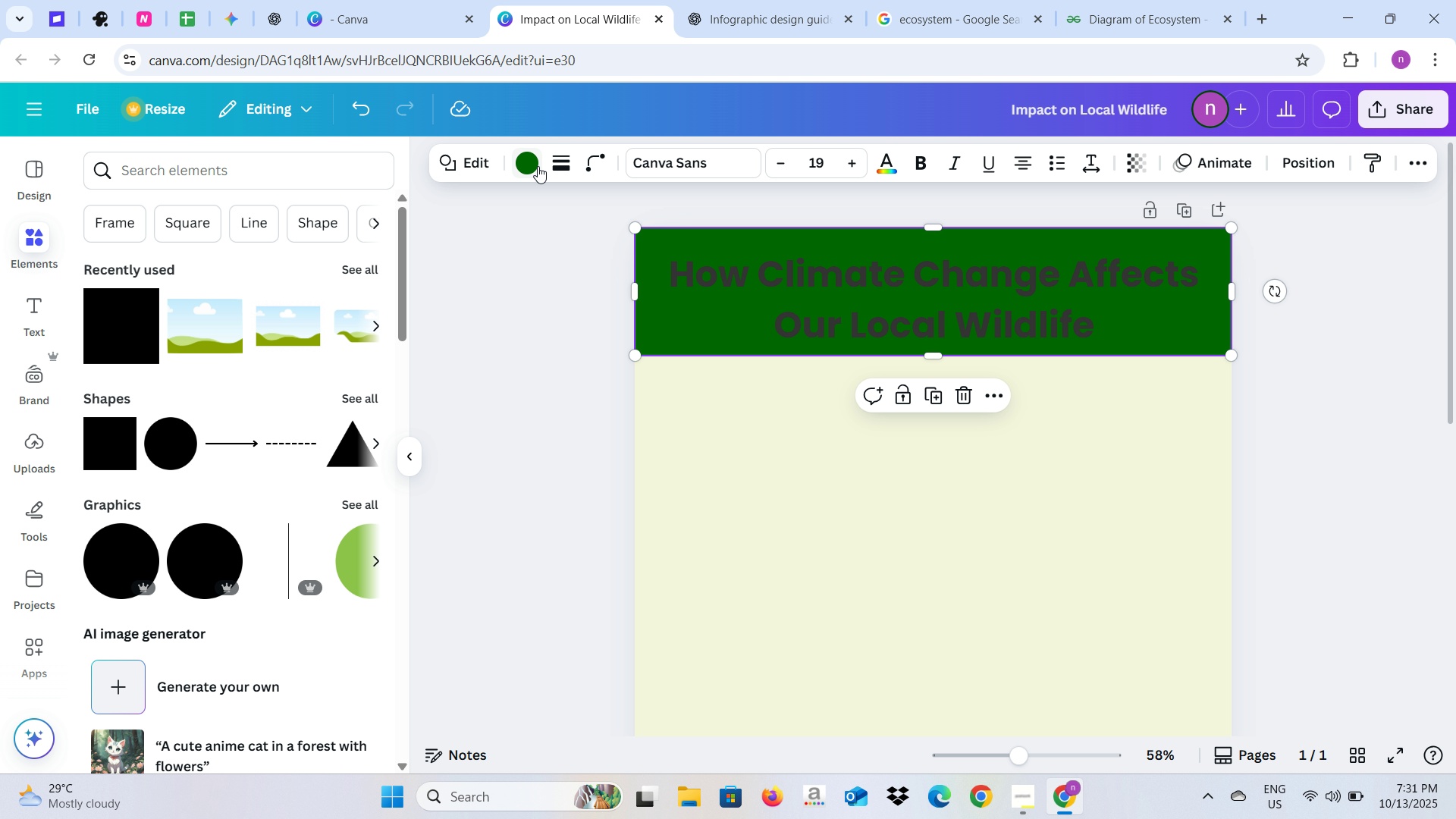 
left_click([527, 165])
 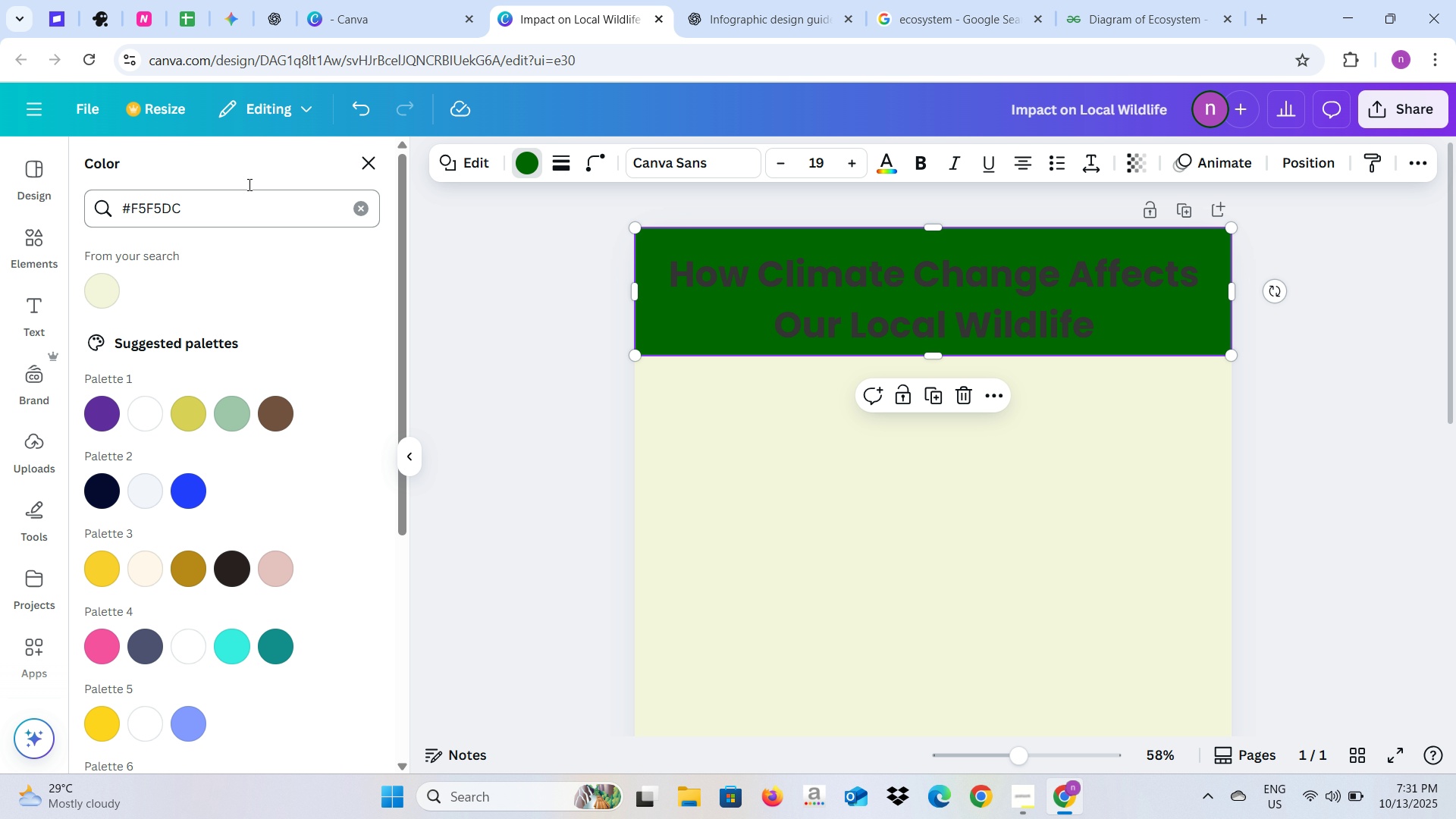 
left_click([360, 213])
 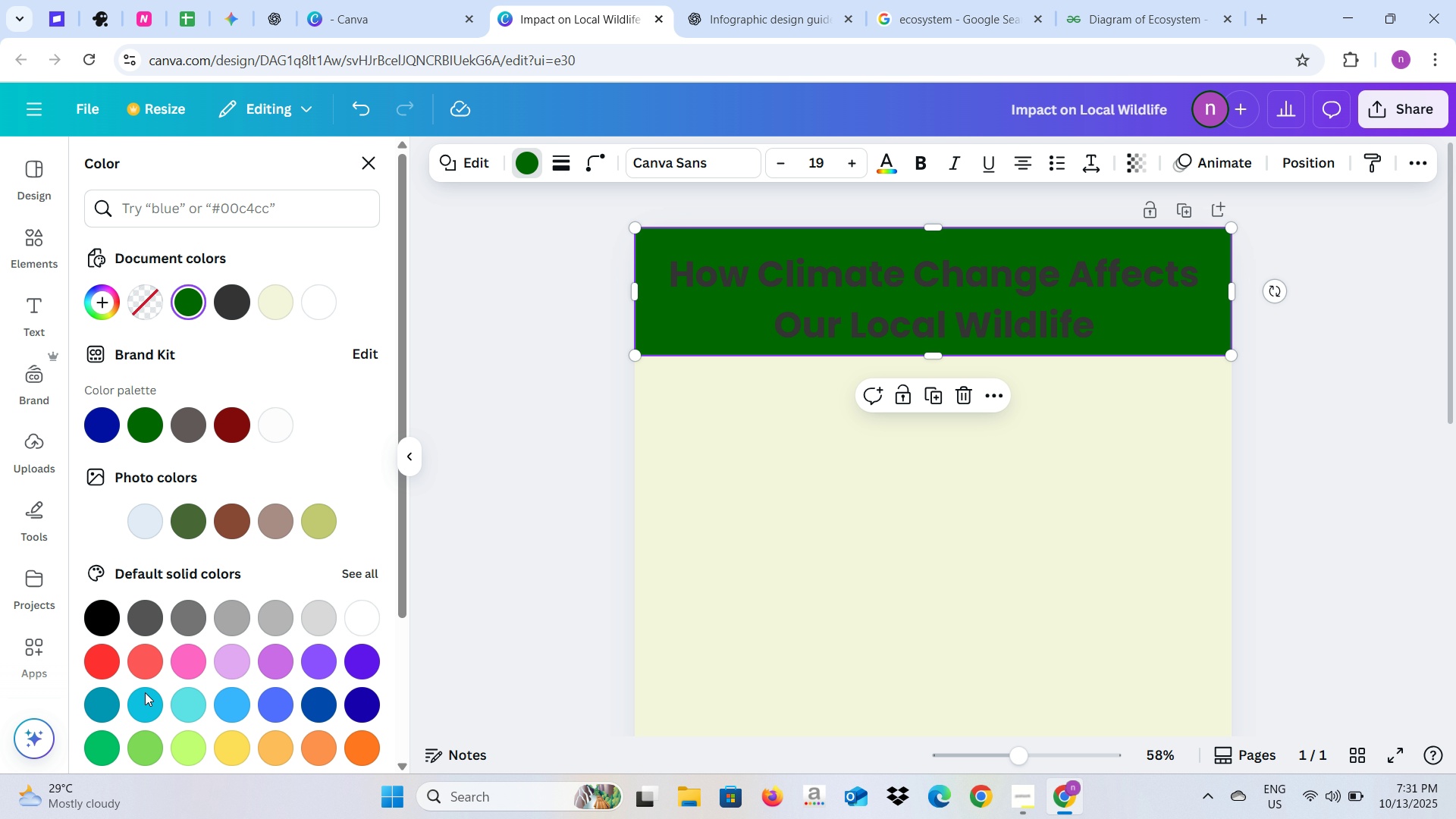 
left_click([752, 0])
 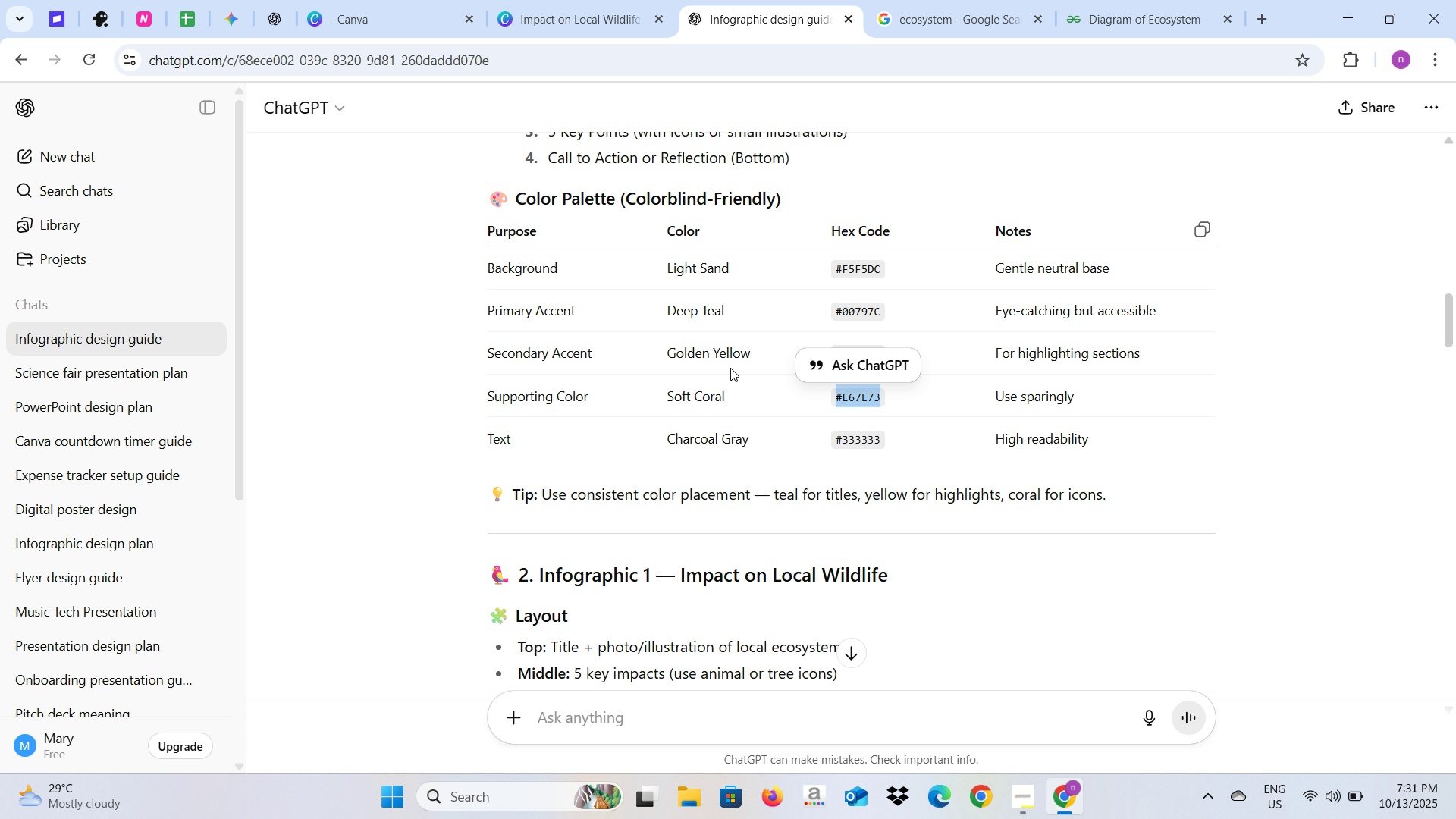 
key(Control+C)
 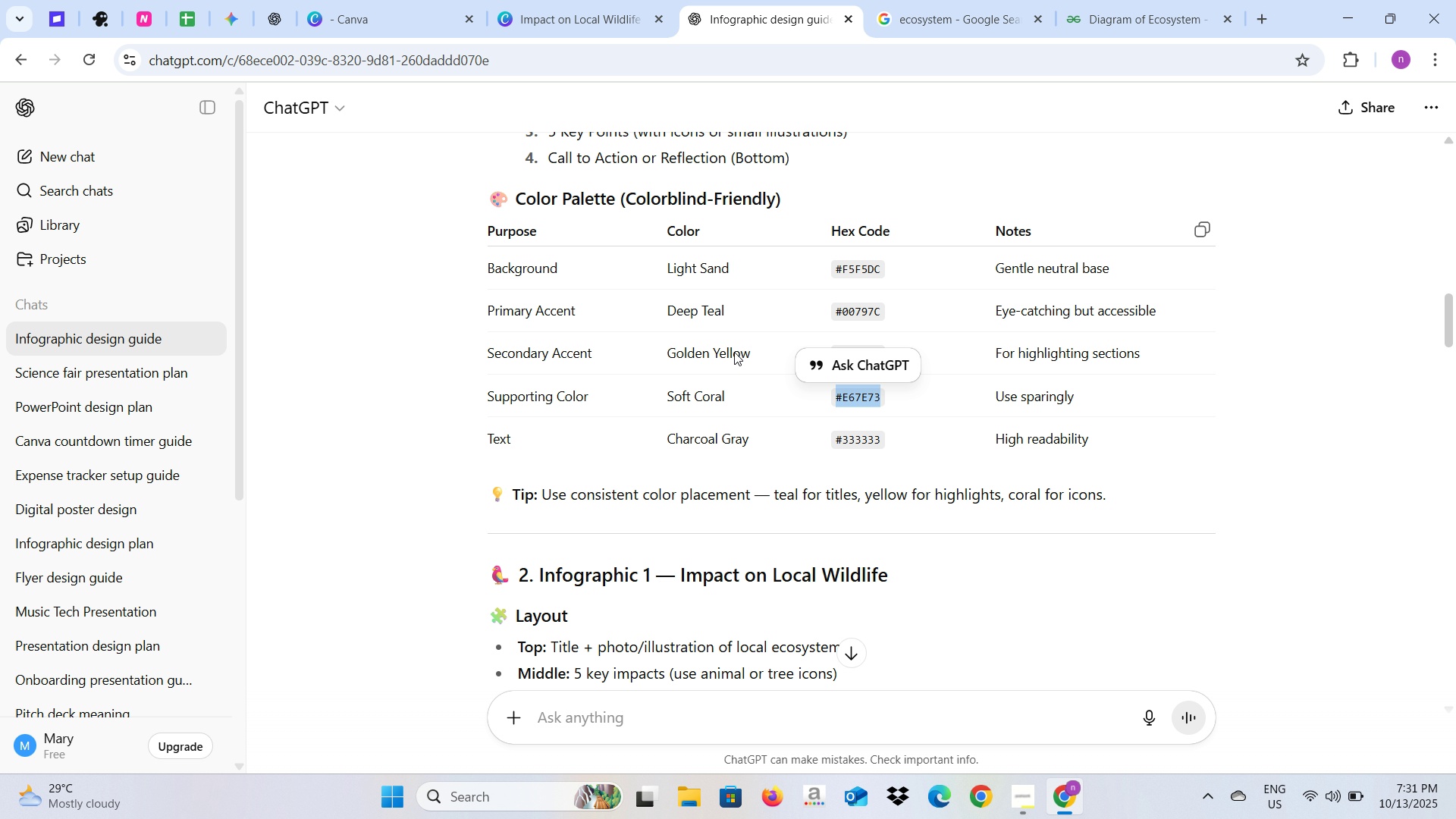 
key(Control+C)
 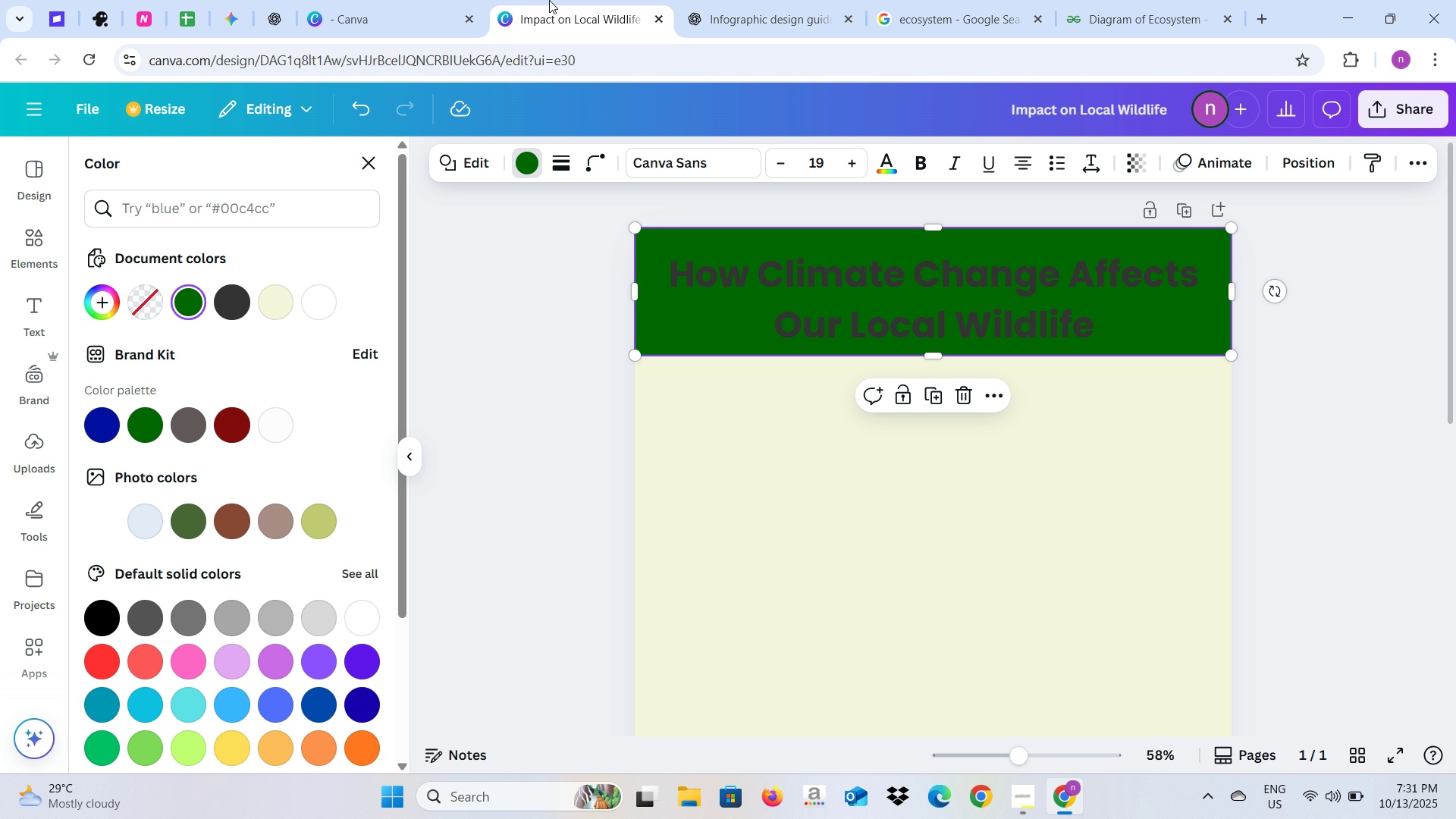 
left_click([550, 0])
 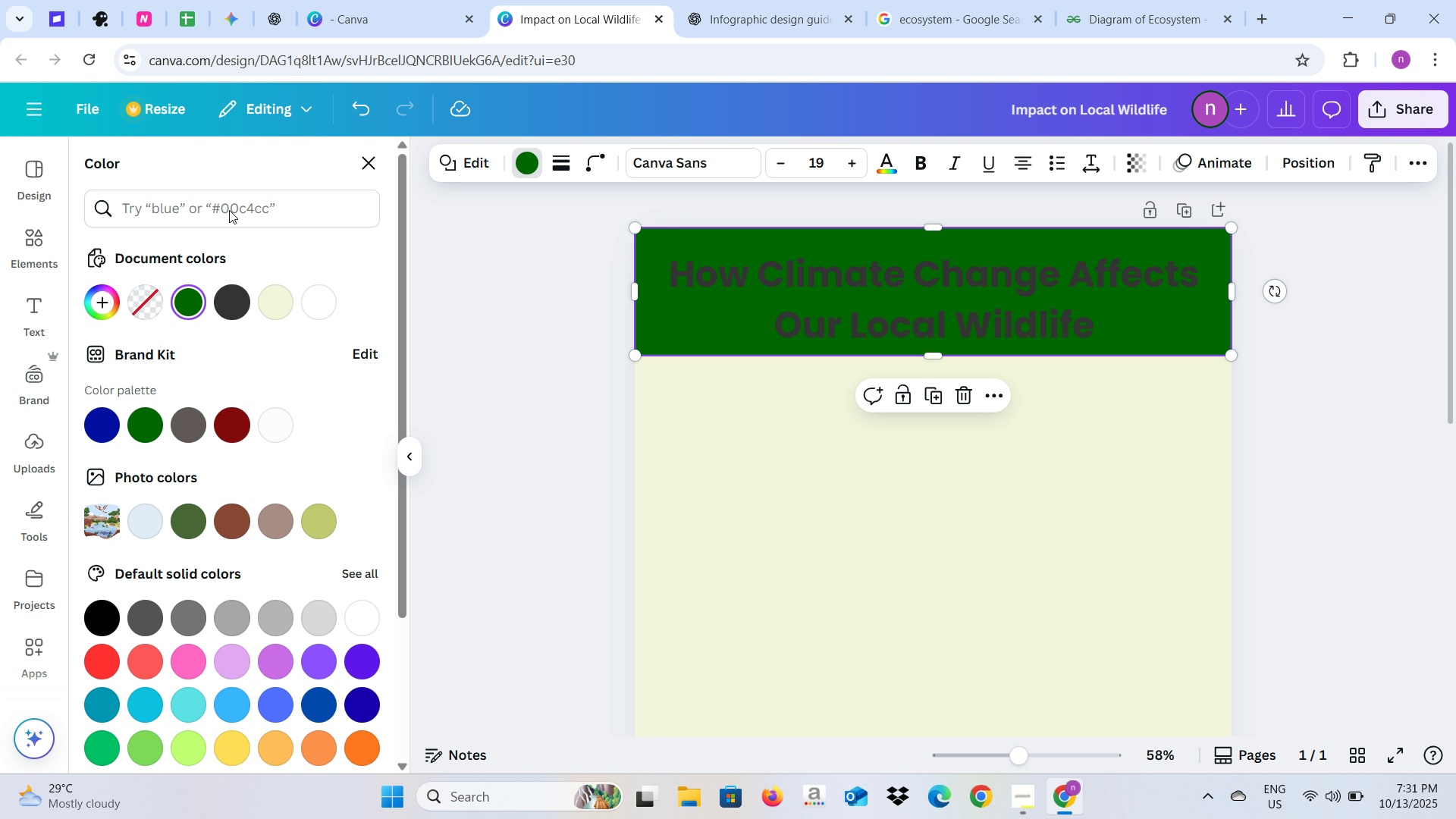 
left_click([229, 210])
 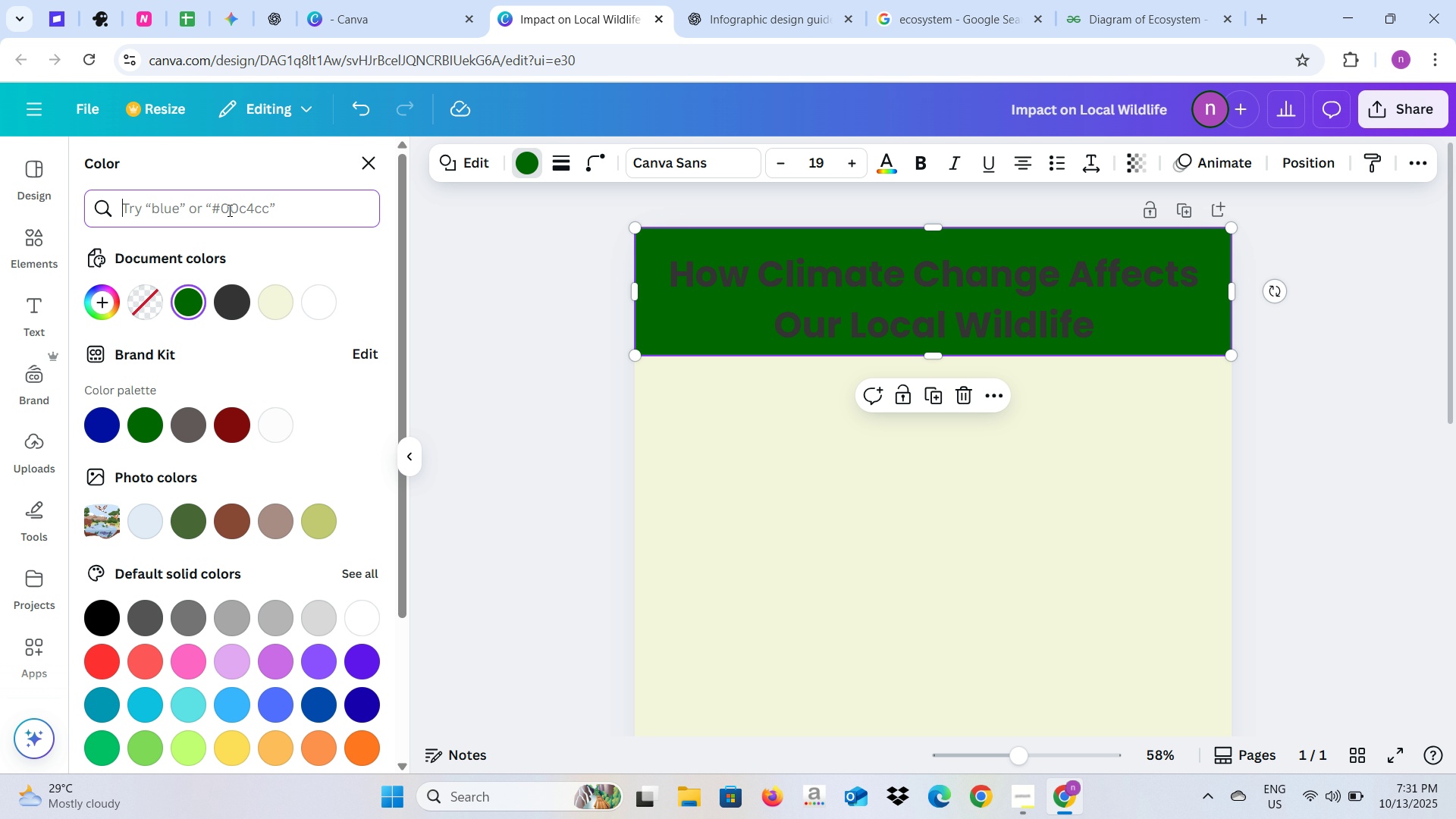 
key(Control+V)
 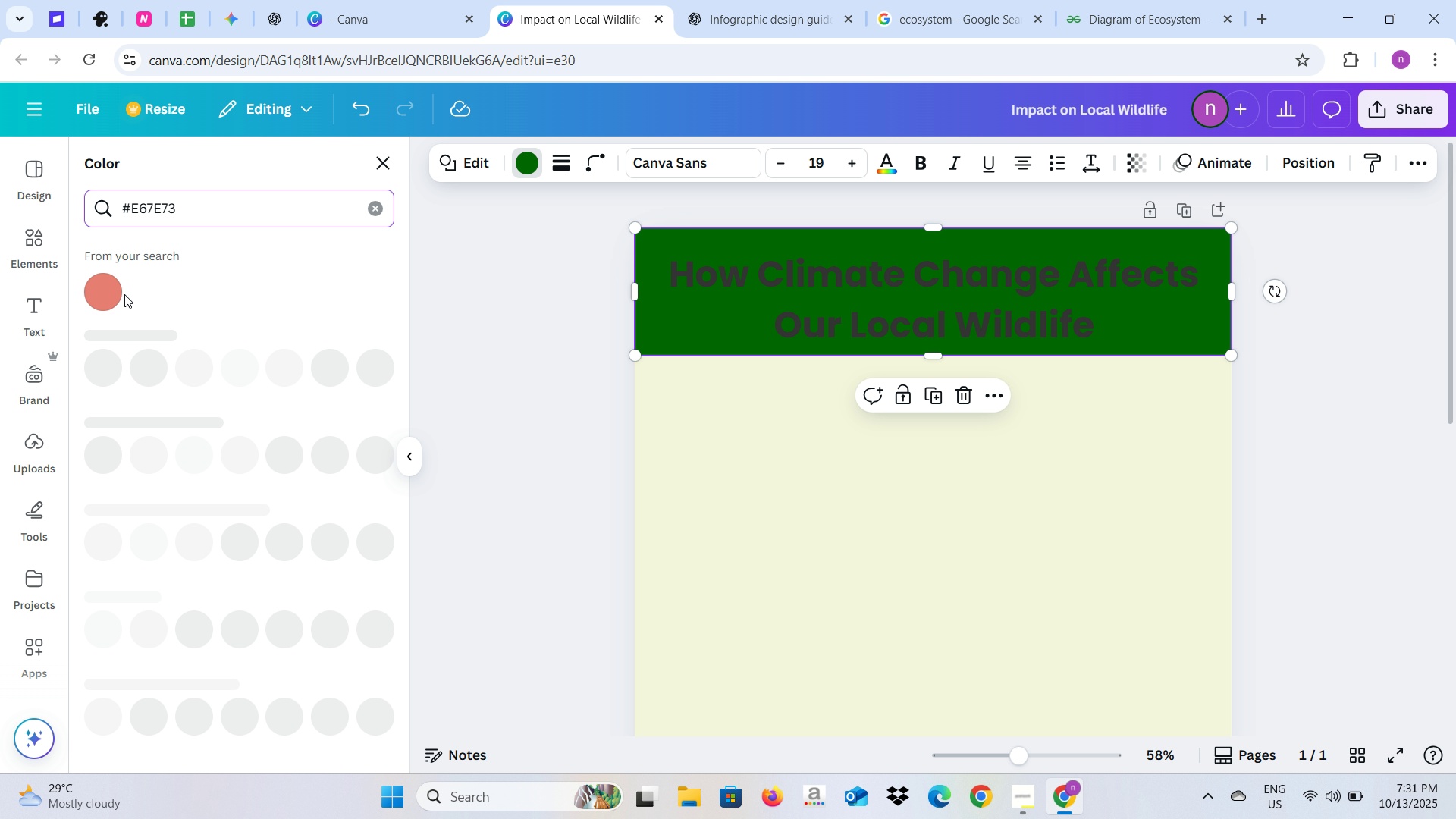 
left_click([110, 292])
 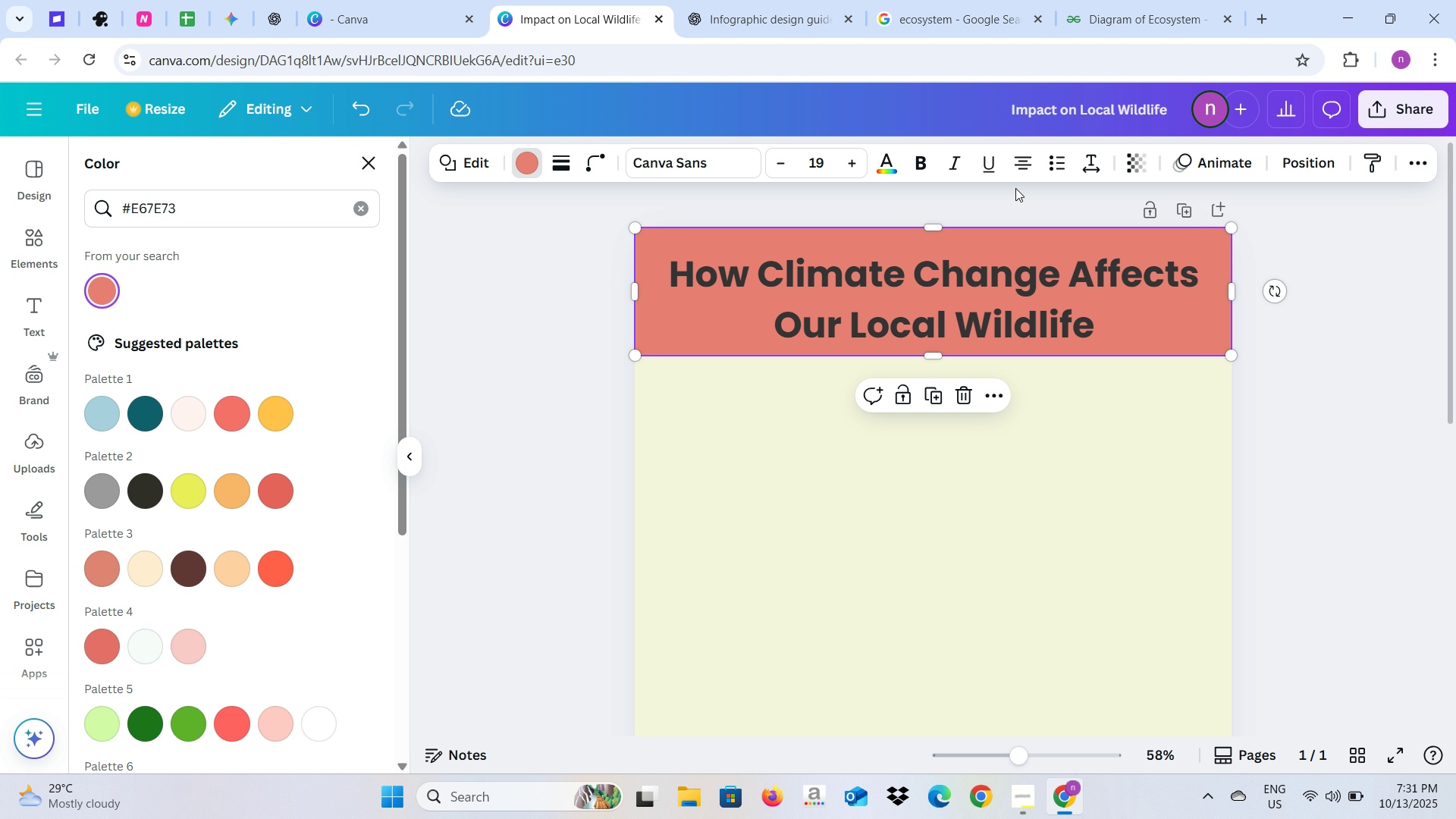 
left_click([1121, 165])
 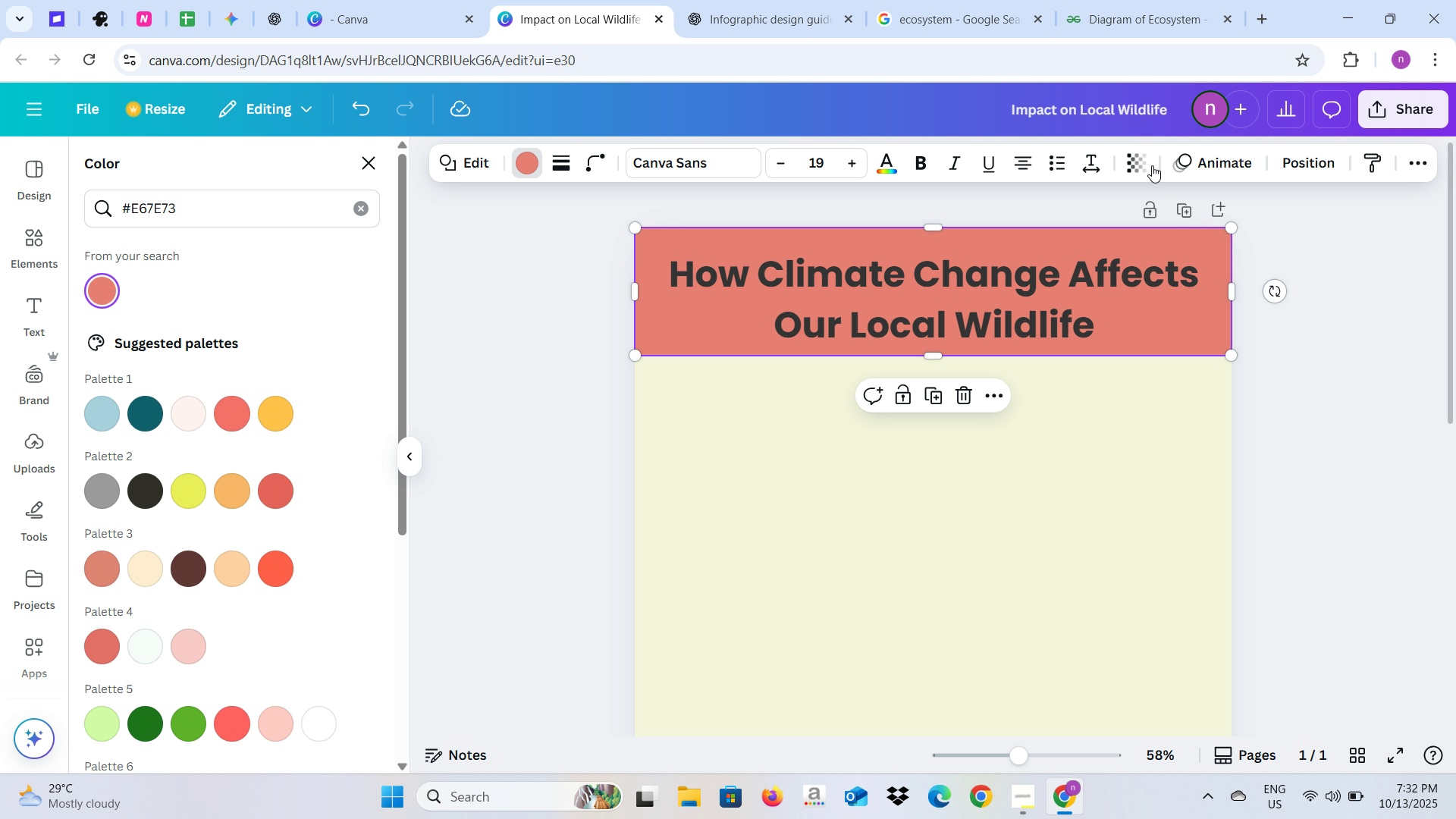 
left_click([1141, 160])
 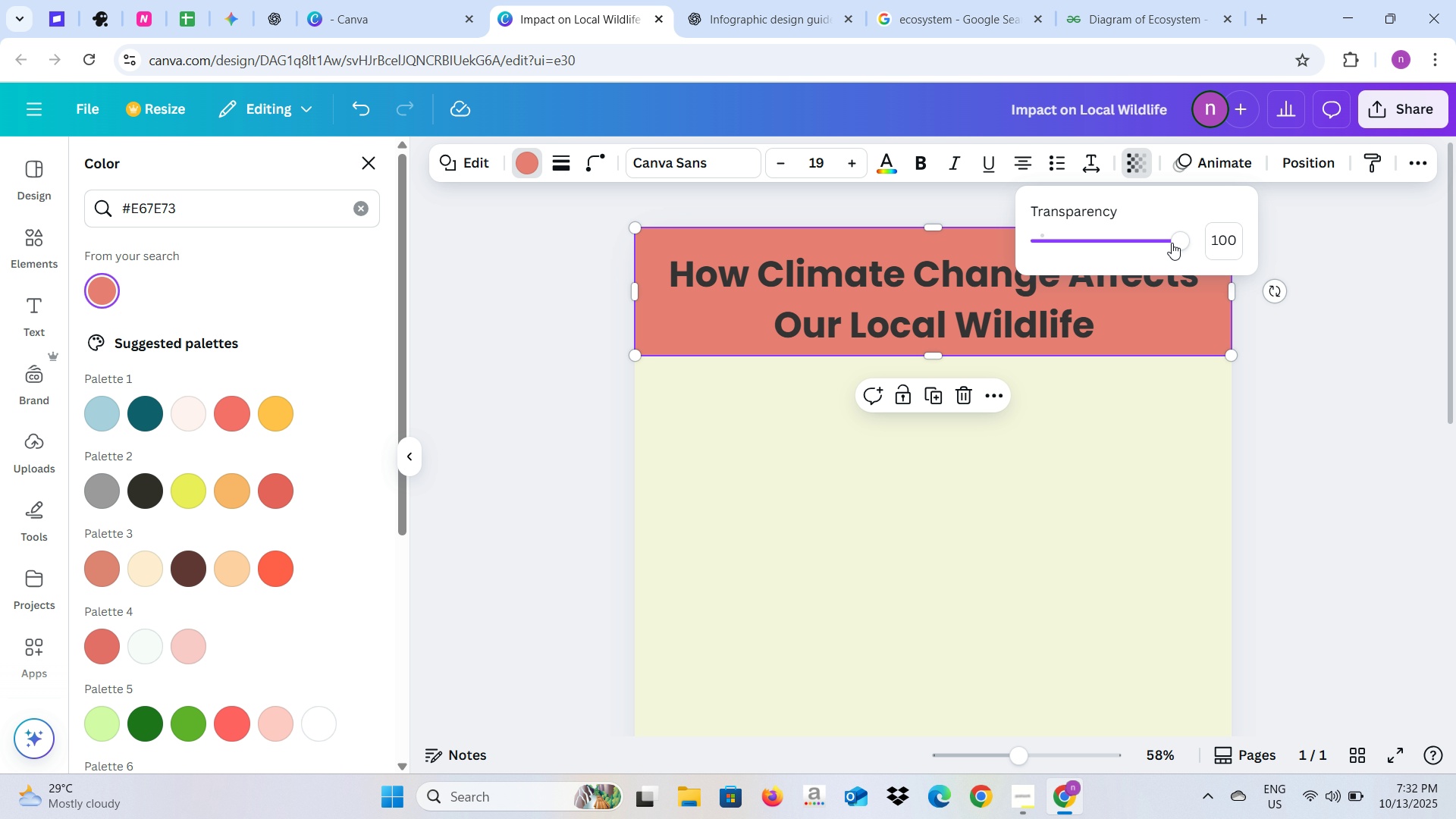 
left_click_drag(start_coordinate=[1181, 242], to_coordinate=[1070, 254])
 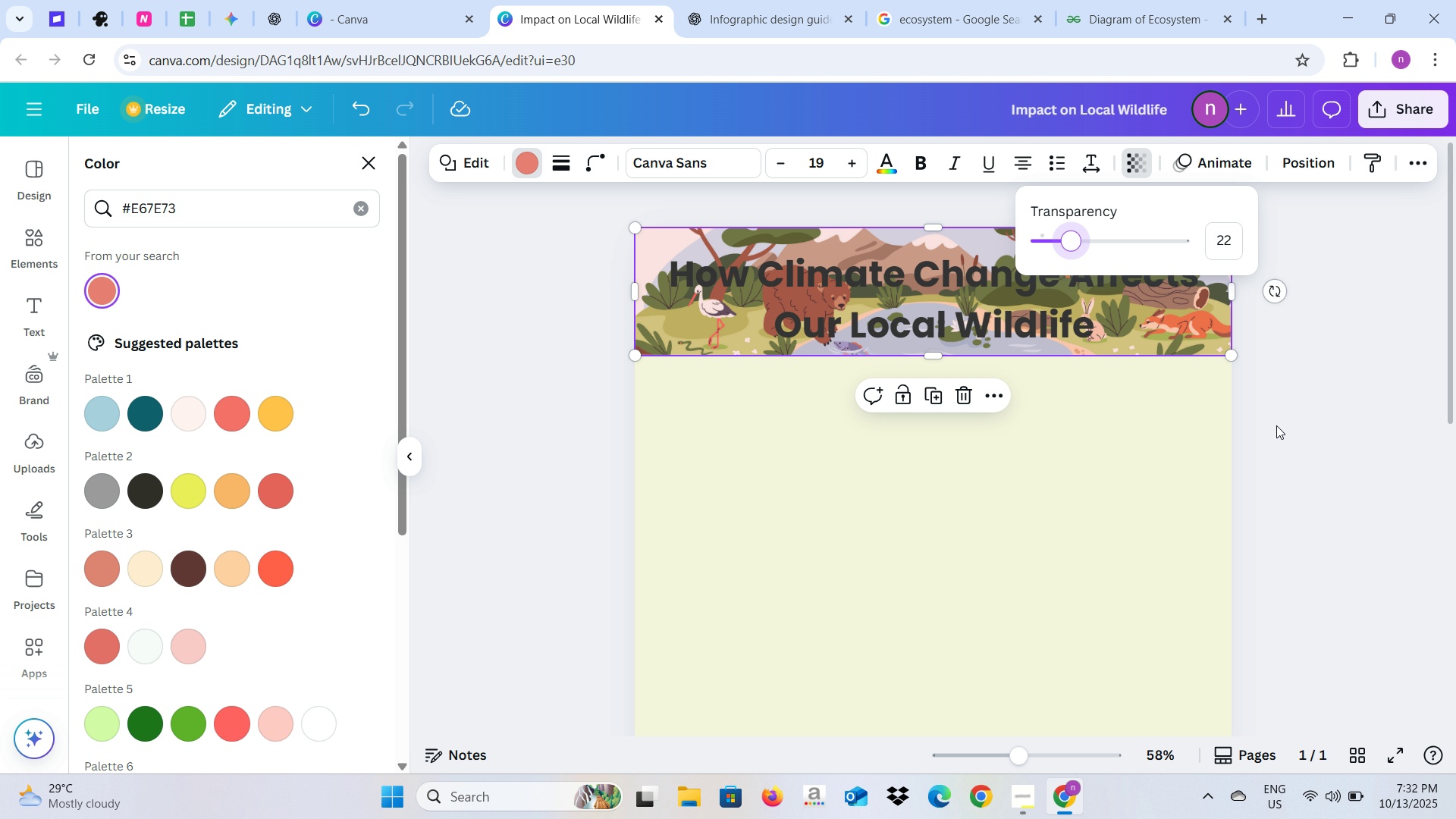 
left_click([1276, 425])
 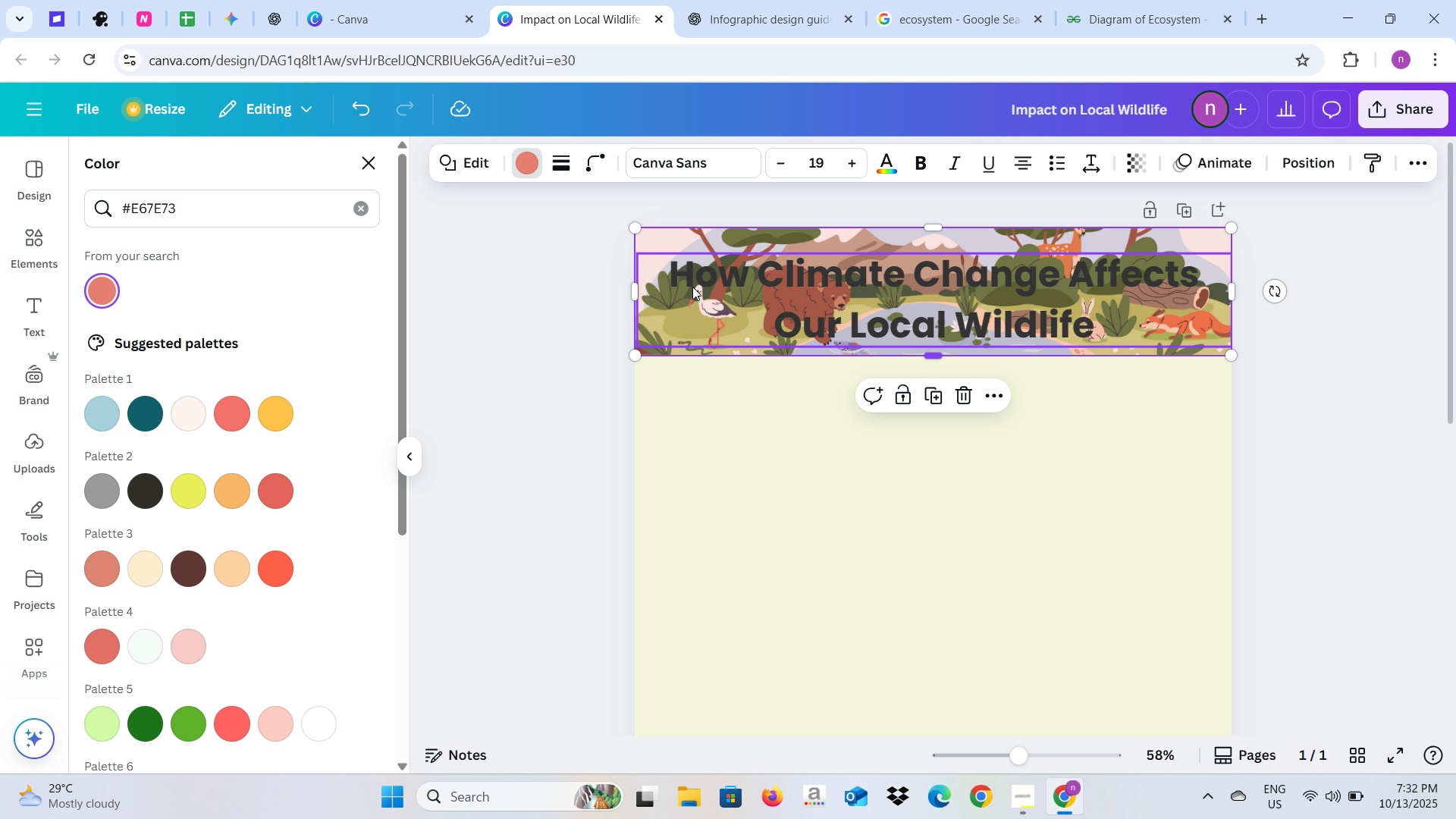 
left_click([541, 339])
 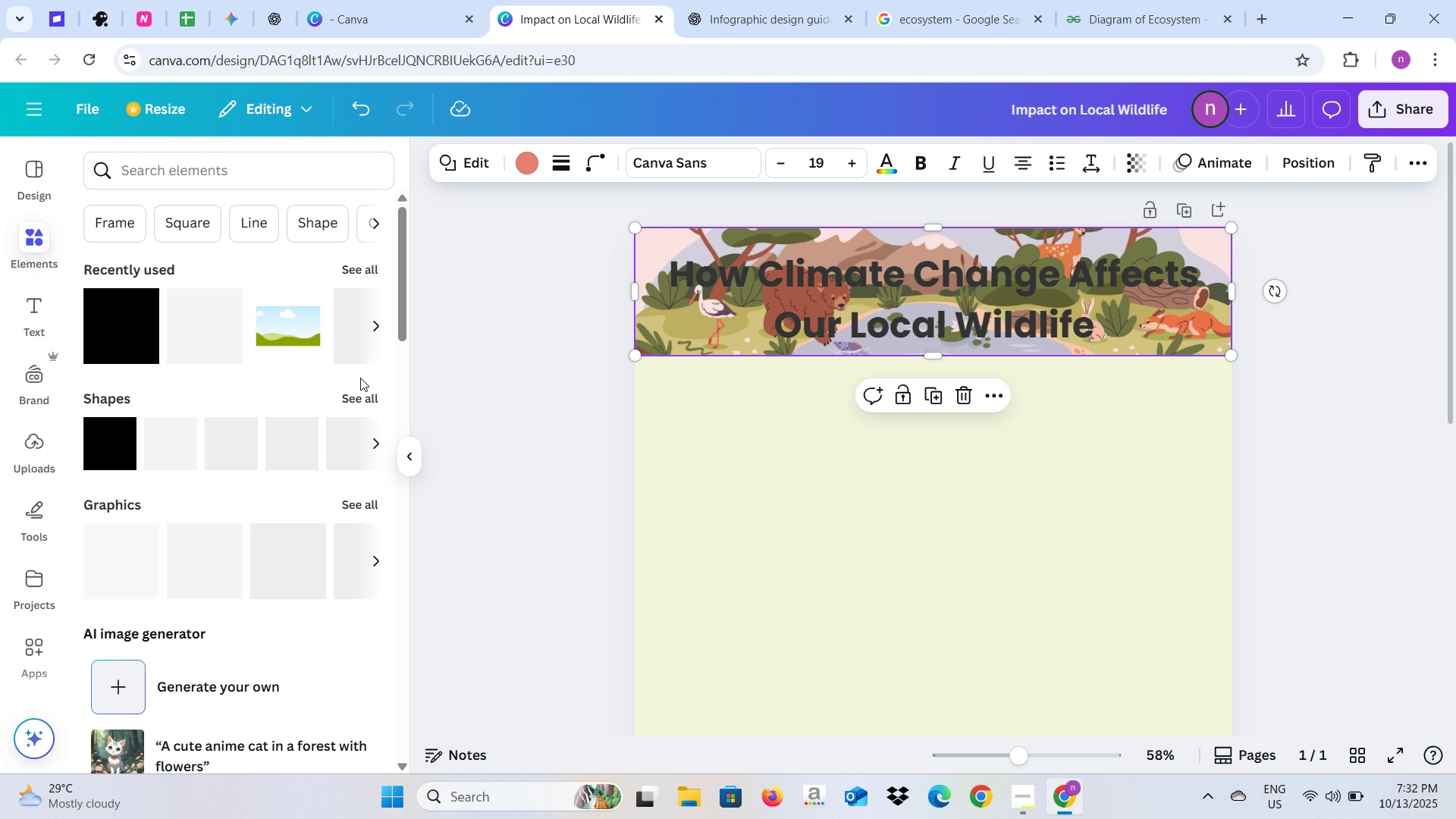 
left_click([348, 10])
 